 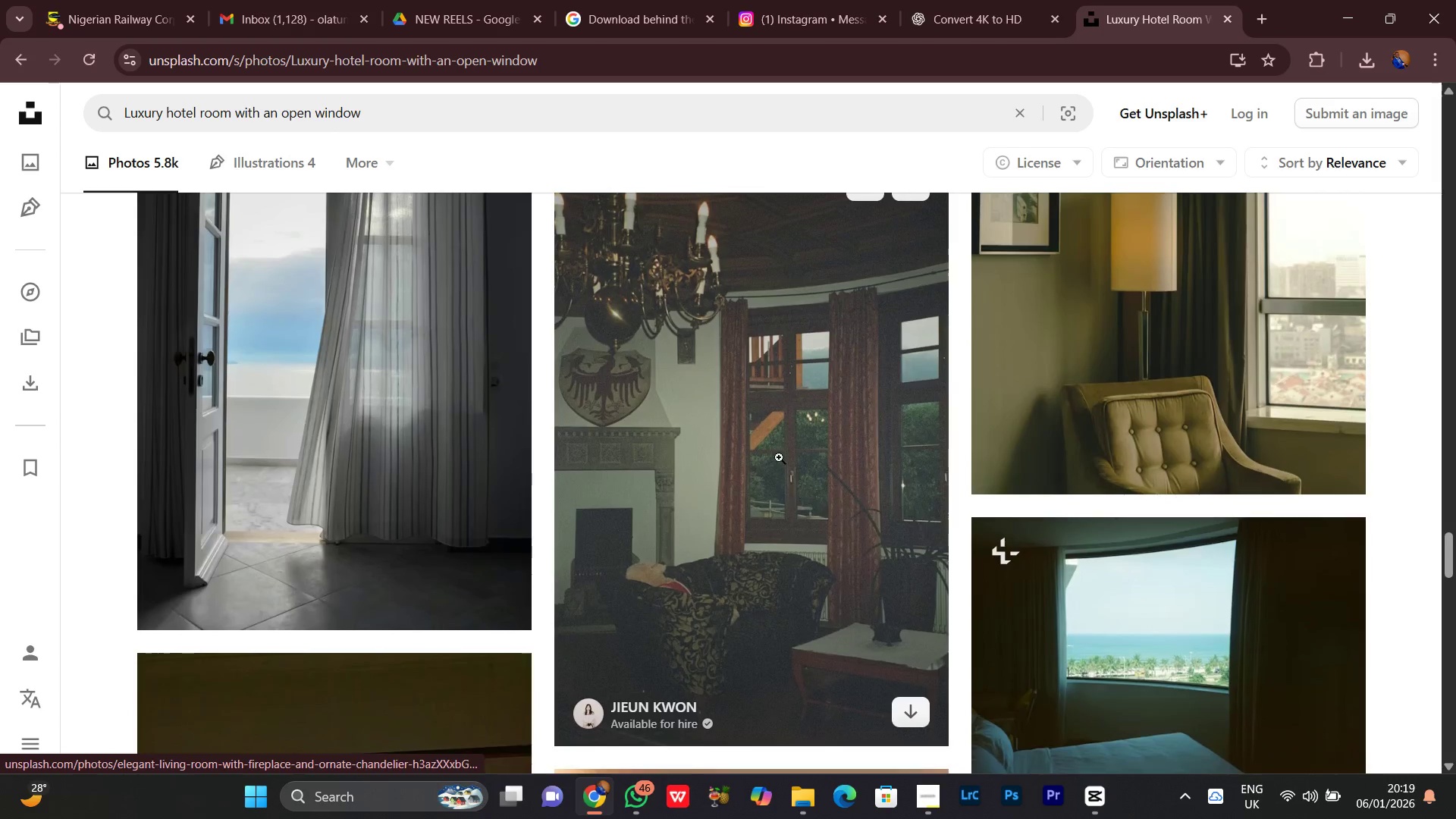 
left_click([976, 0])
 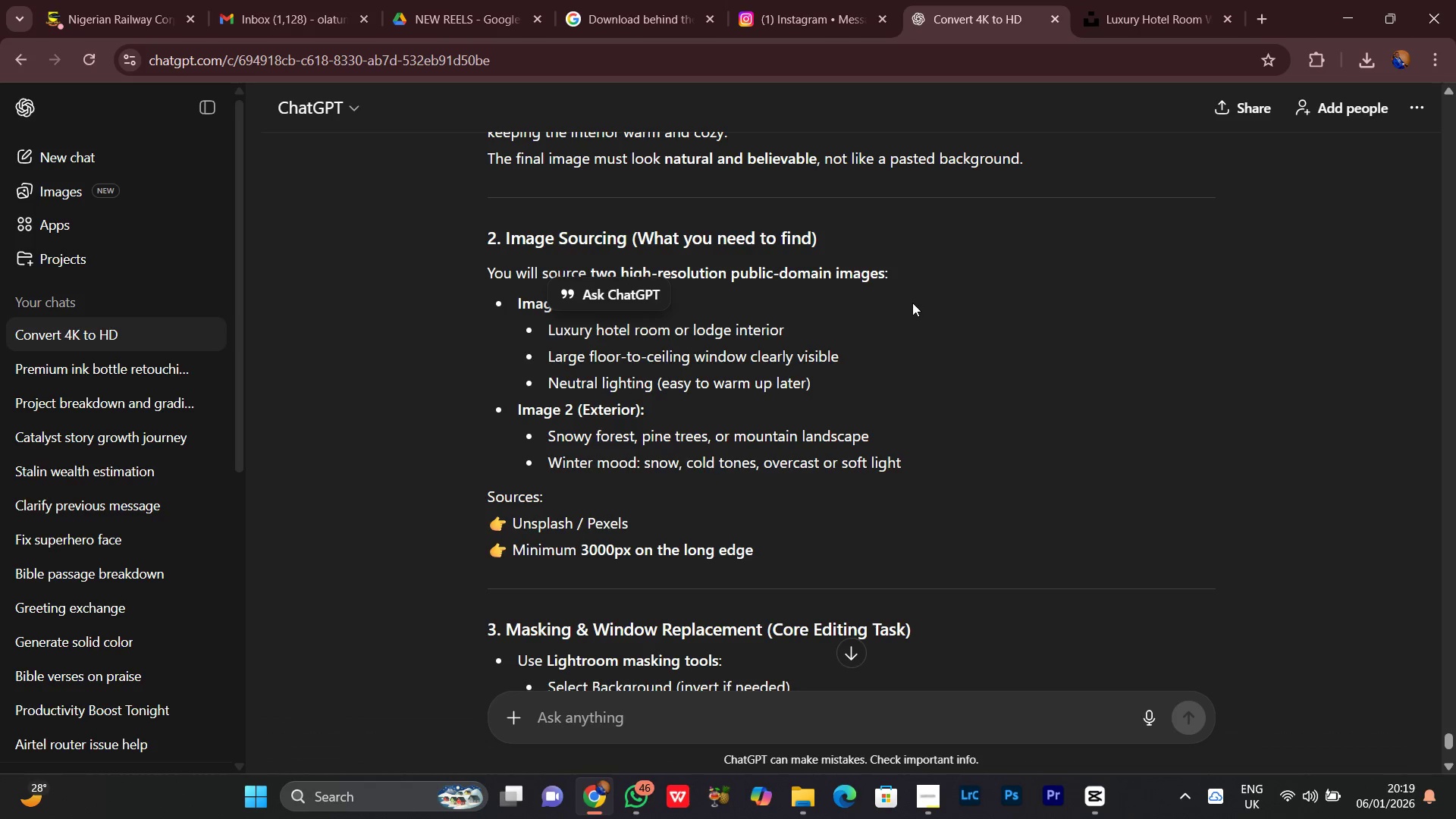 
scroll: coordinate [914, 347], scroll_direction: down, amount: 1.0
 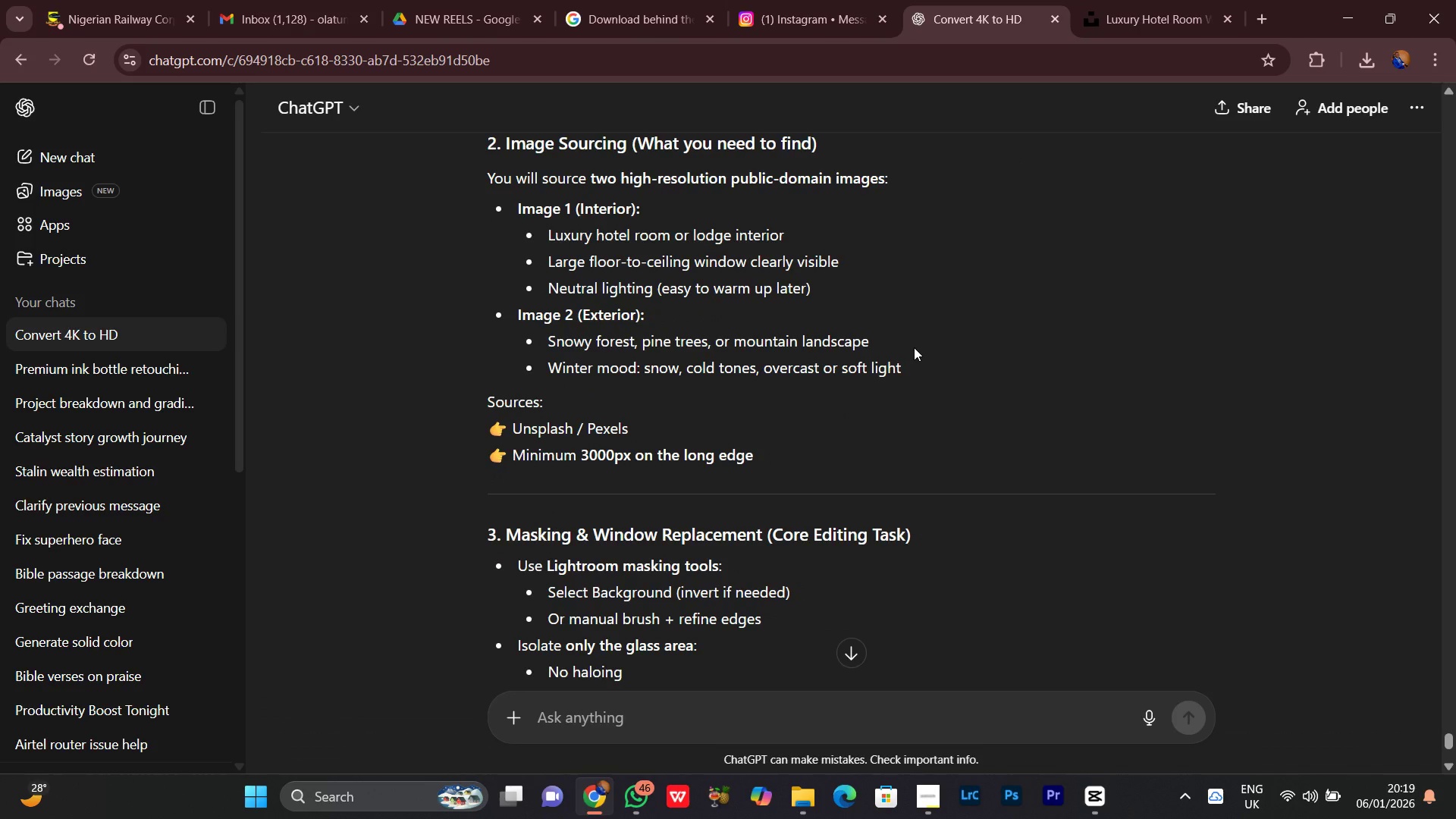 
scroll: coordinate [914, 347], scroll_direction: none, amount: 0.0
 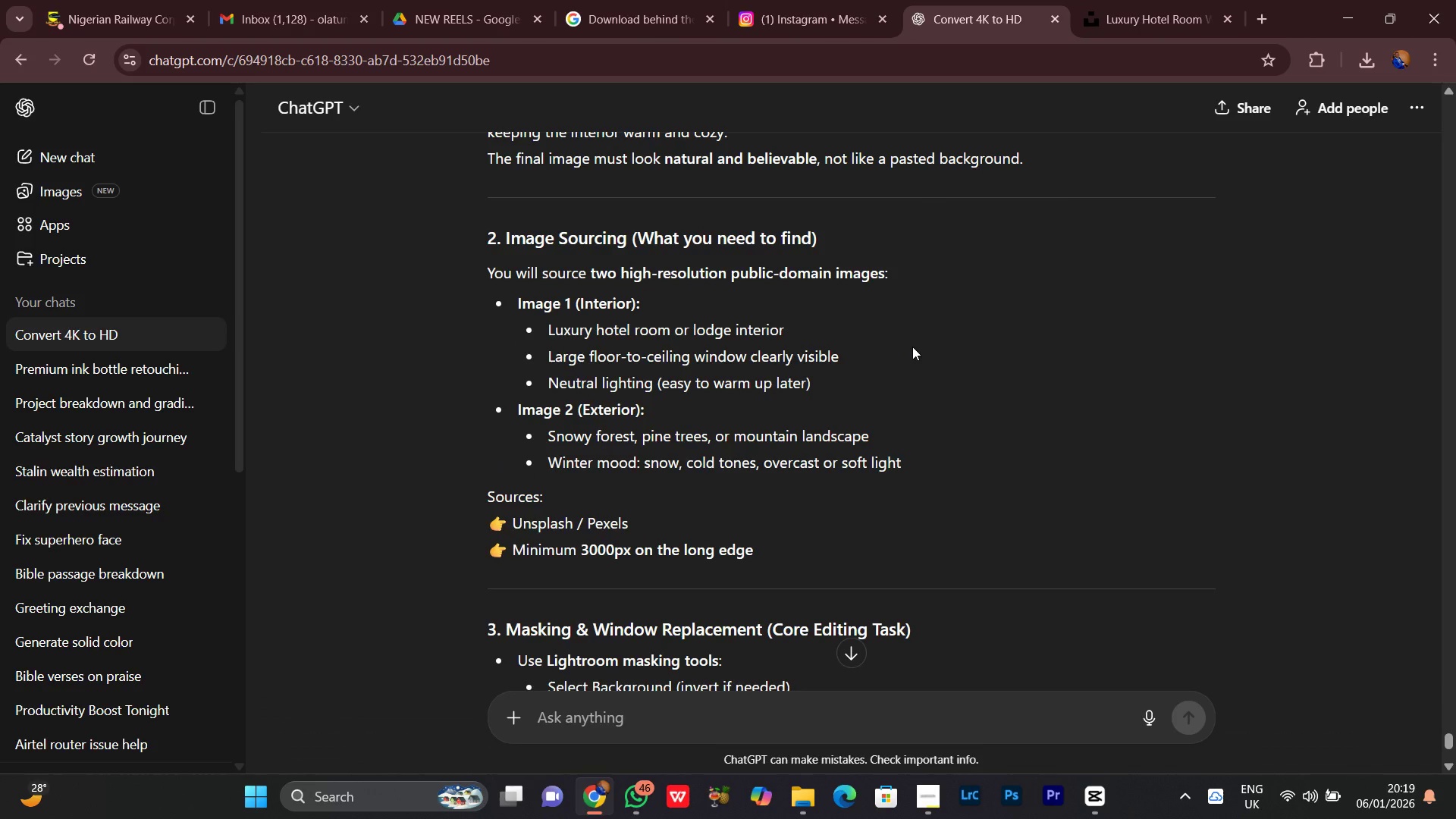 
wait(6.05)
 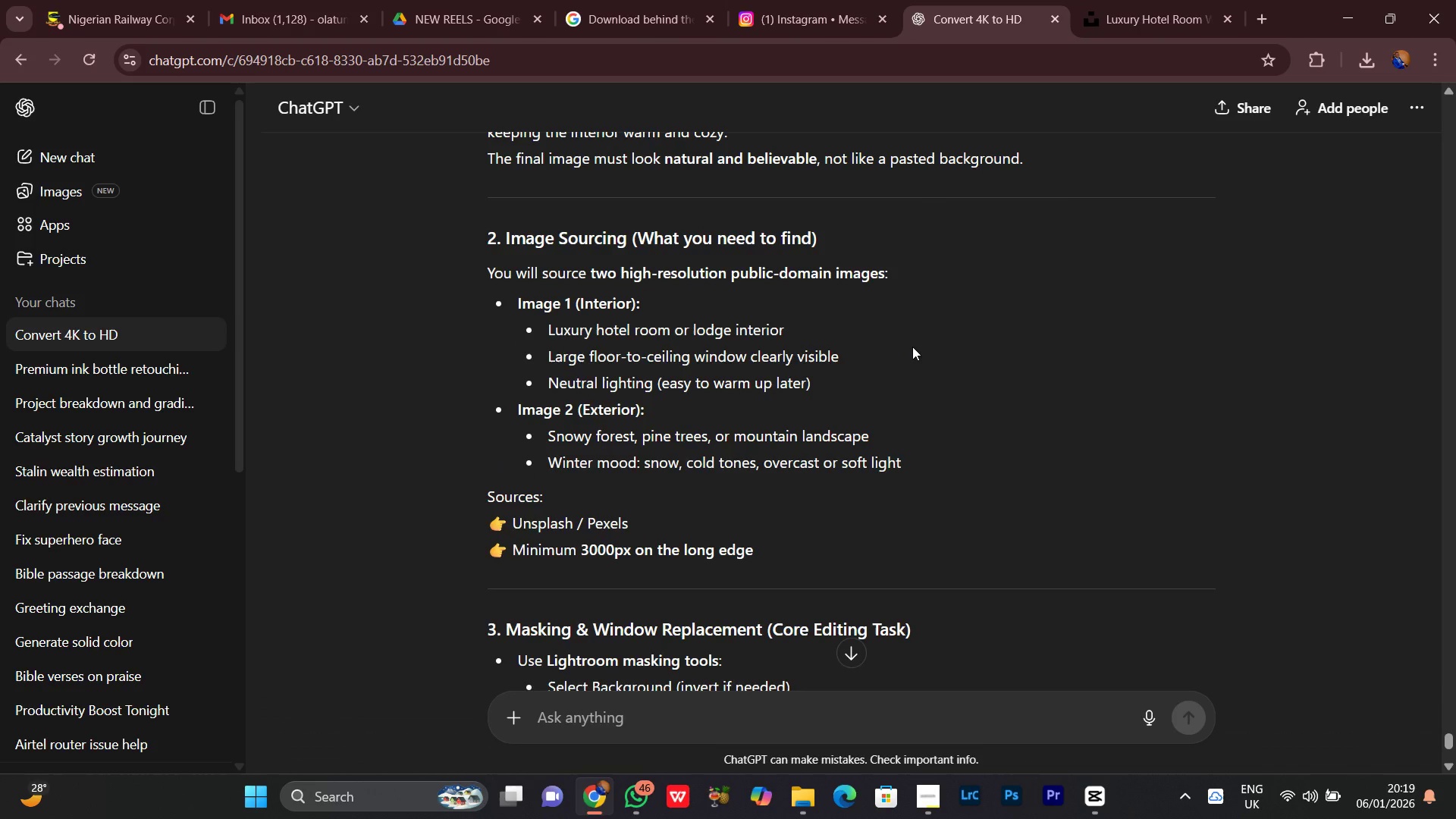 
scroll: coordinate [912, 347], scroll_direction: none, amount: 0.0
 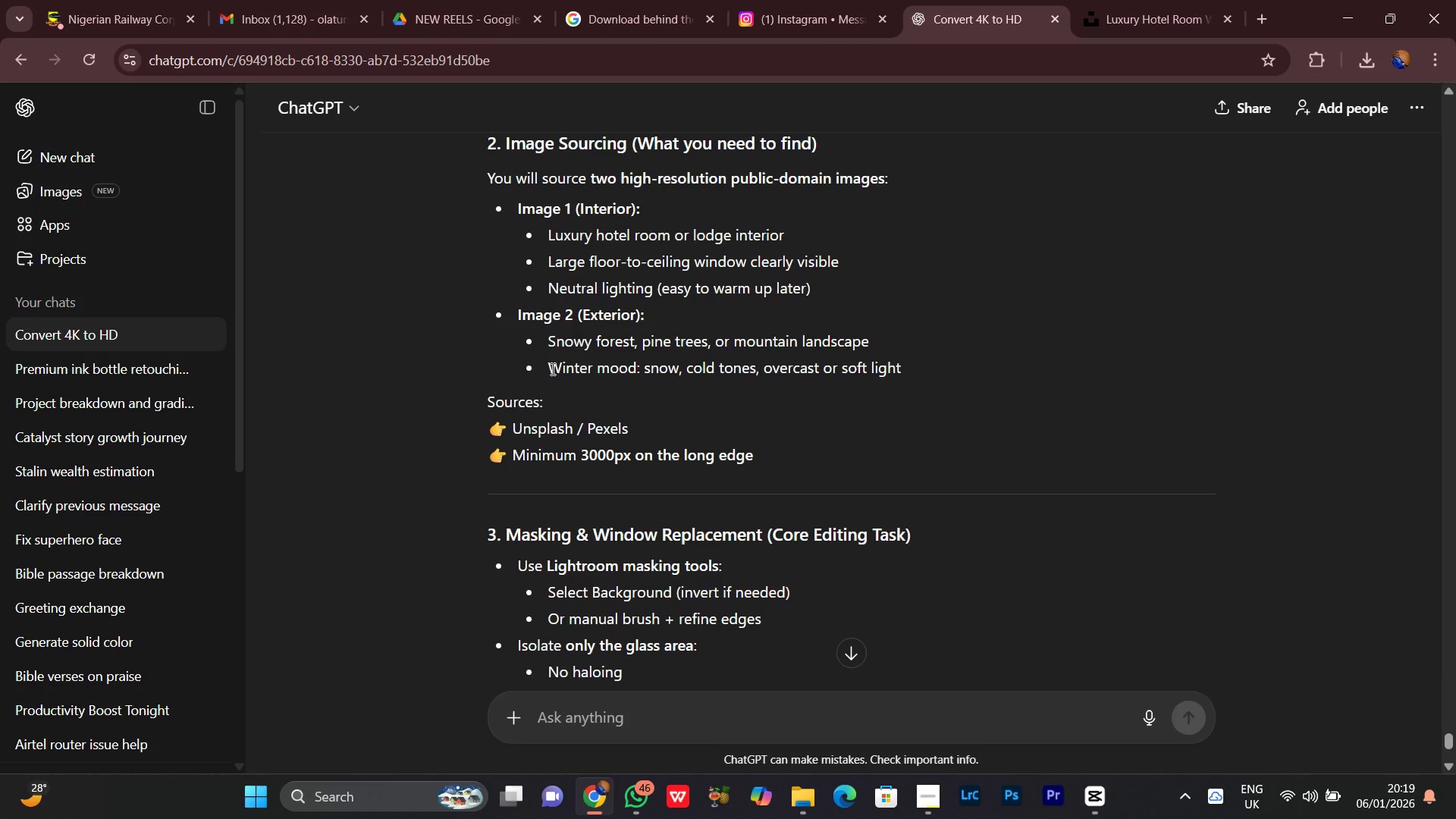 
left_click_drag(start_coordinate=[551, 369], to_coordinate=[637, 376])
 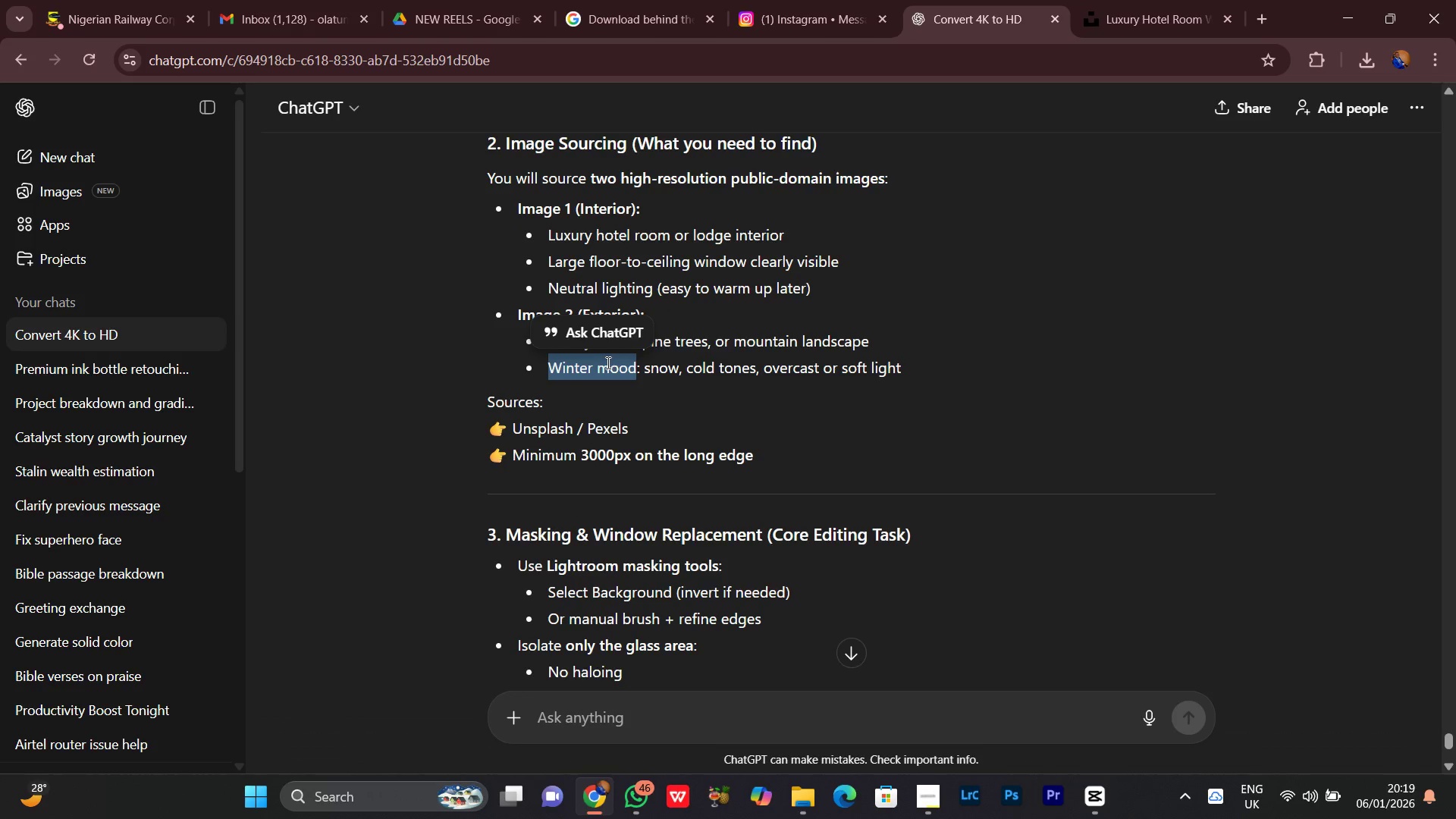 
right_click([607, 362])
 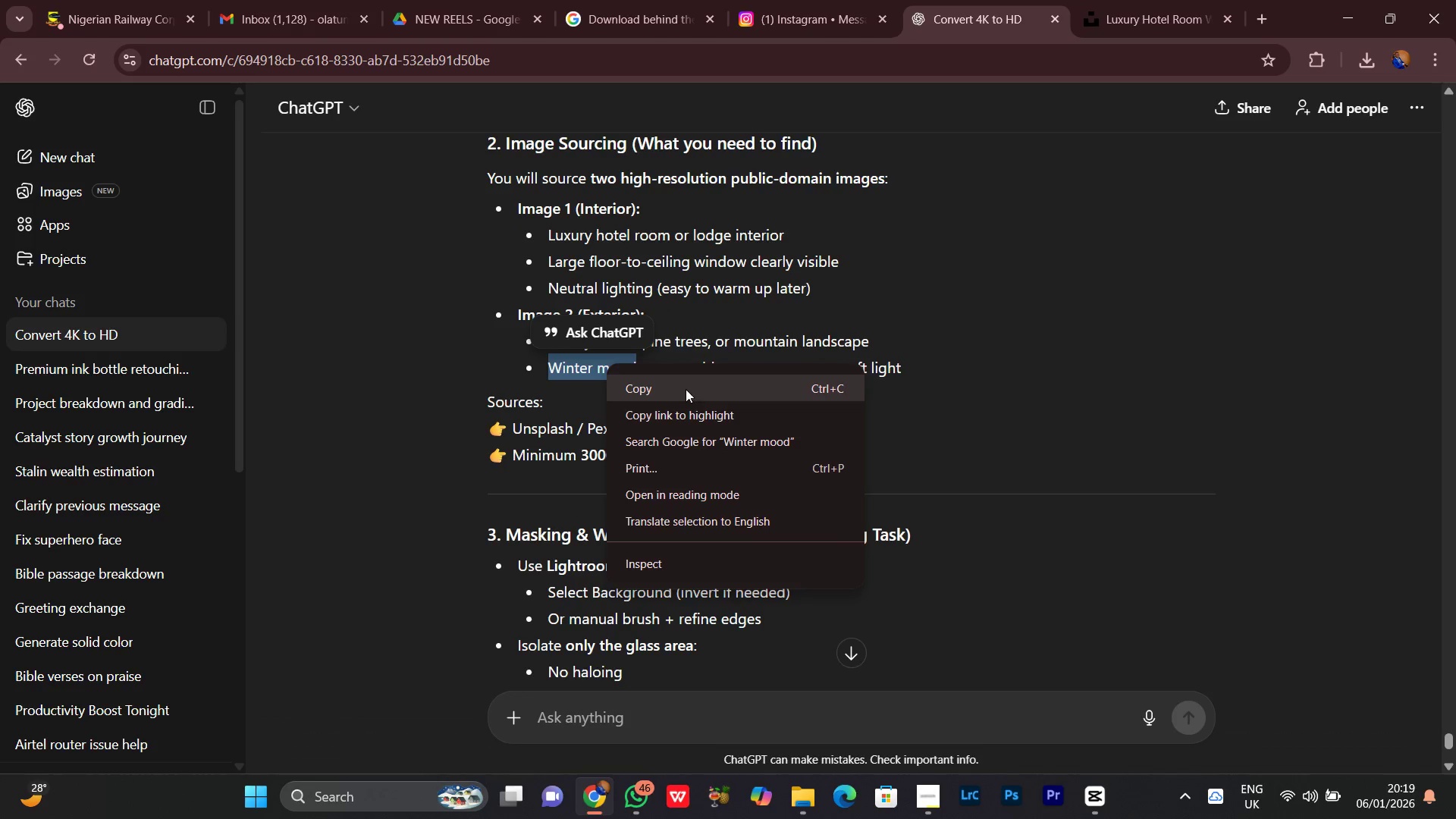 
left_click([659, 388])
 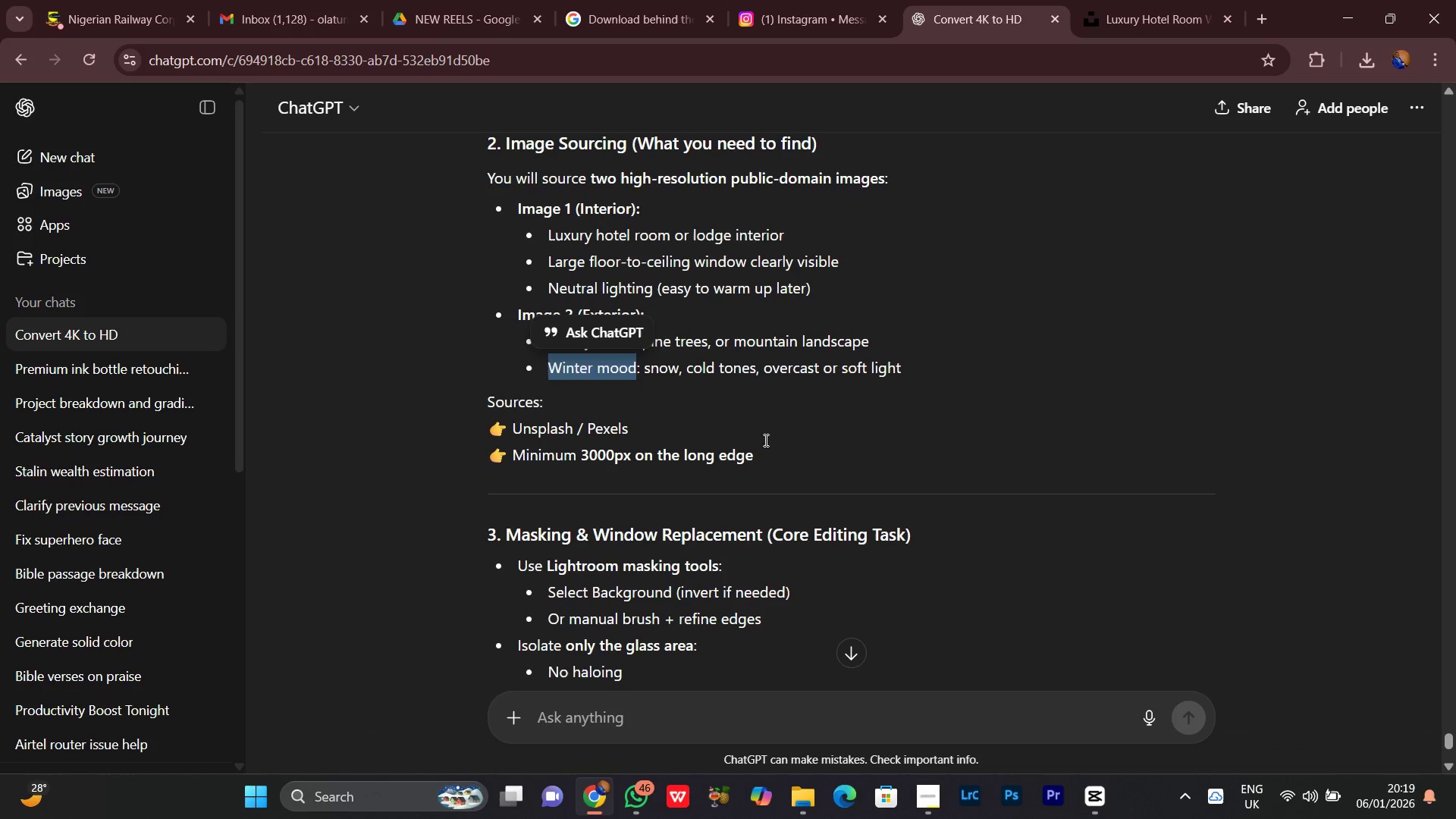 
left_click([750, 379])
 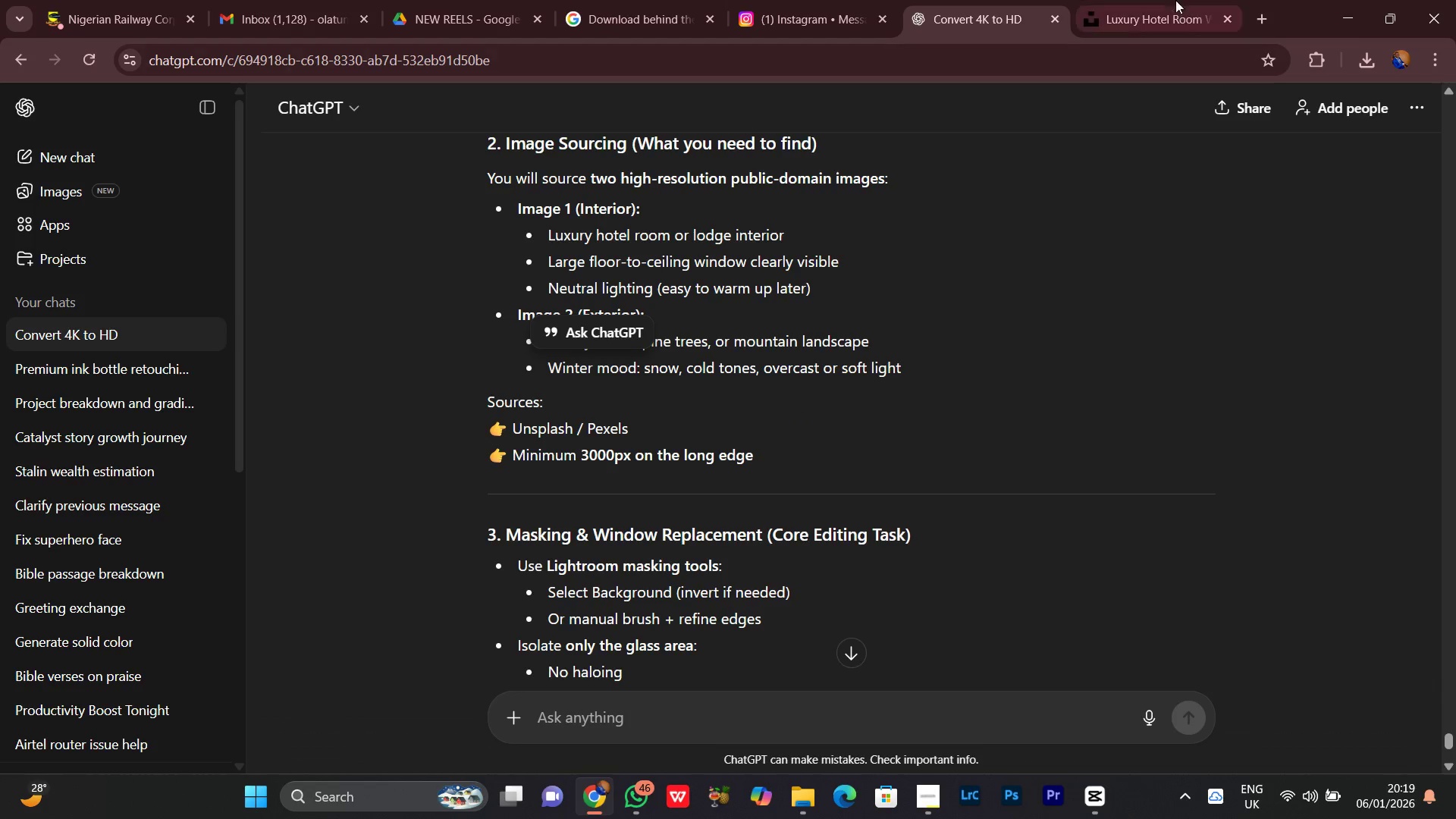 
left_click([1126, 2])
 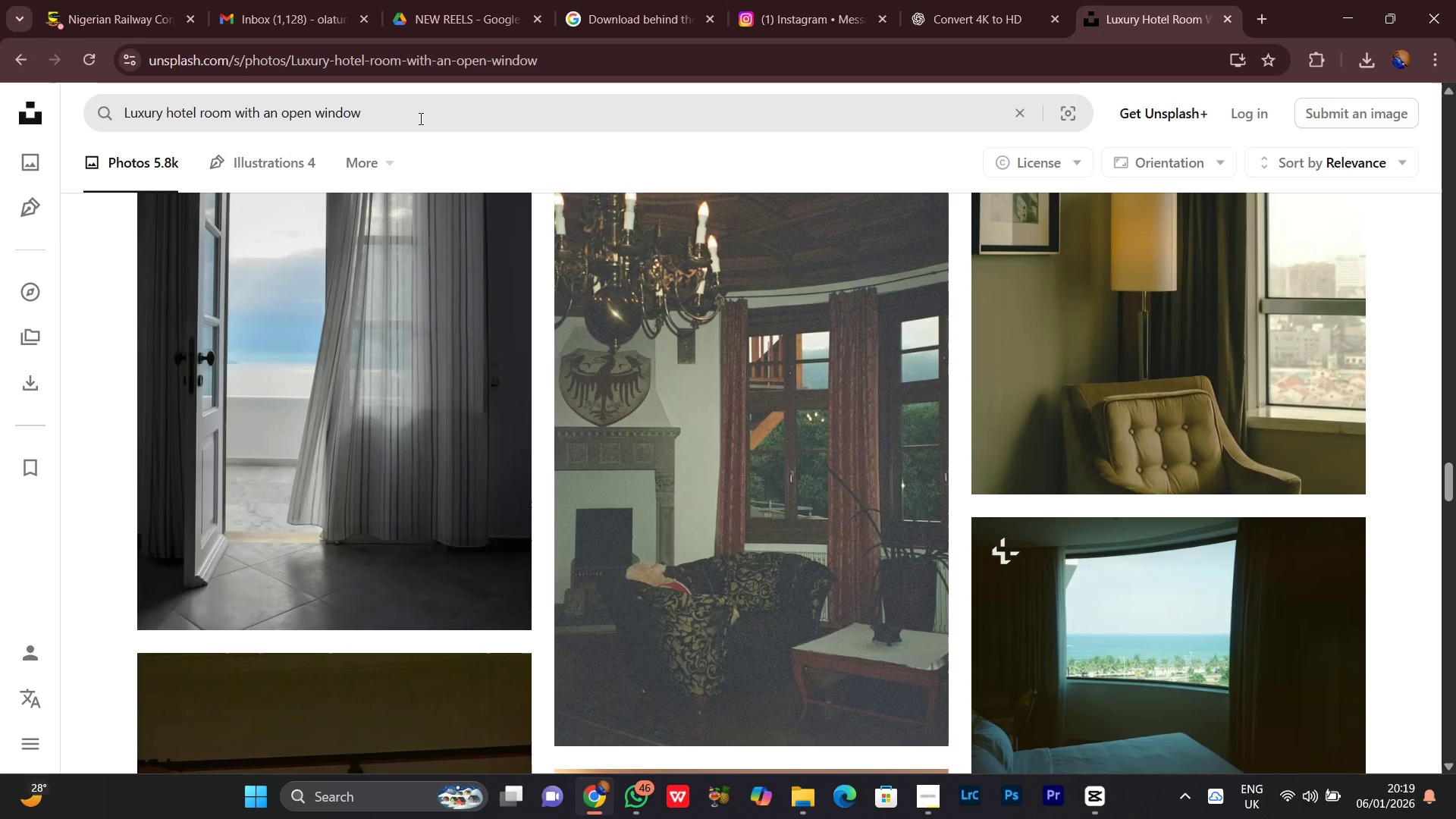 
left_click_drag(start_coordinate=[413, 115], to_coordinate=[174, 109])
 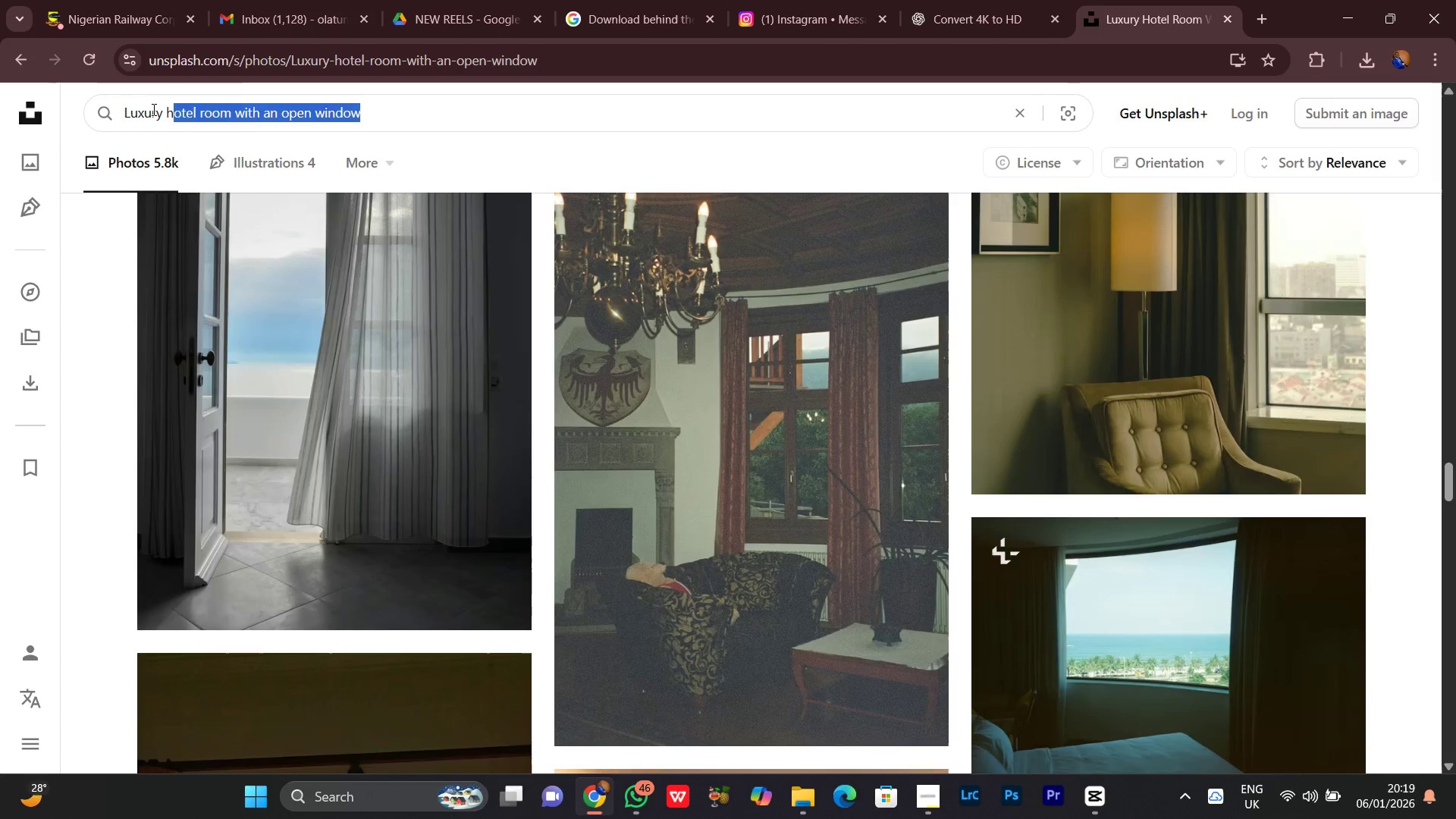 
left_click_drag(start_coordinate=[148, 109], to_coordinate=[137, 111])
 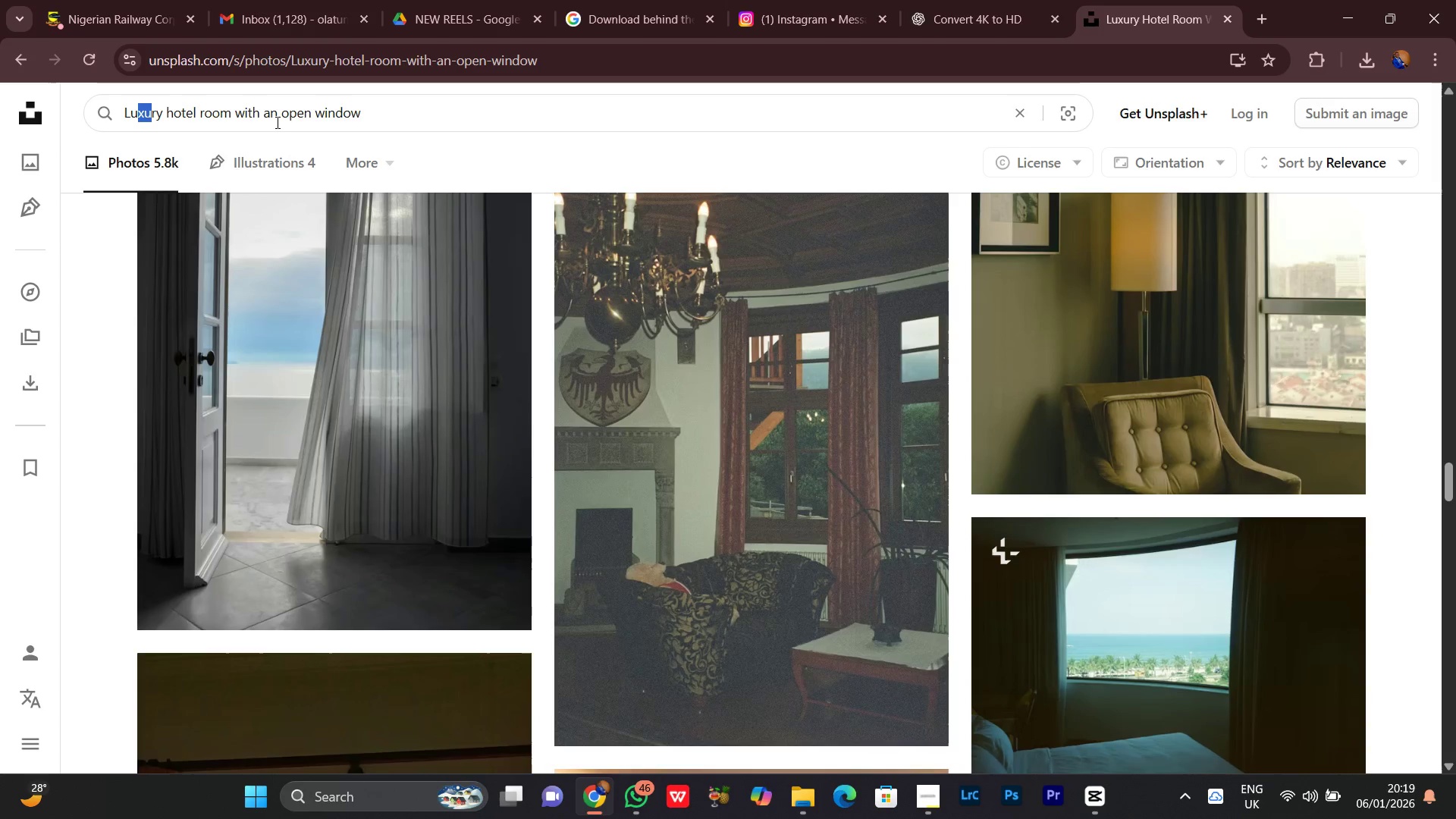 
key(Control+A)
 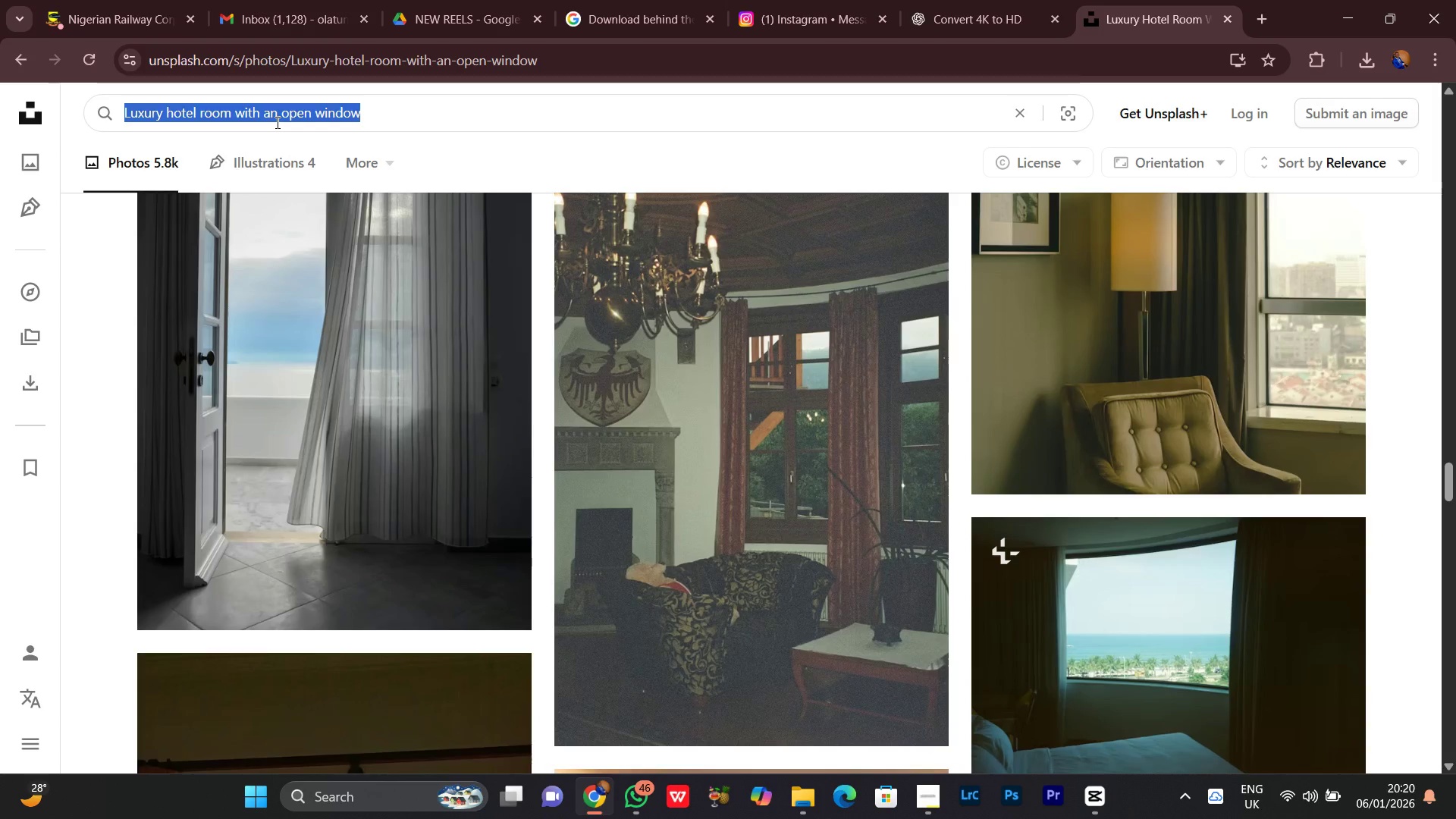 
key(Control+V)
 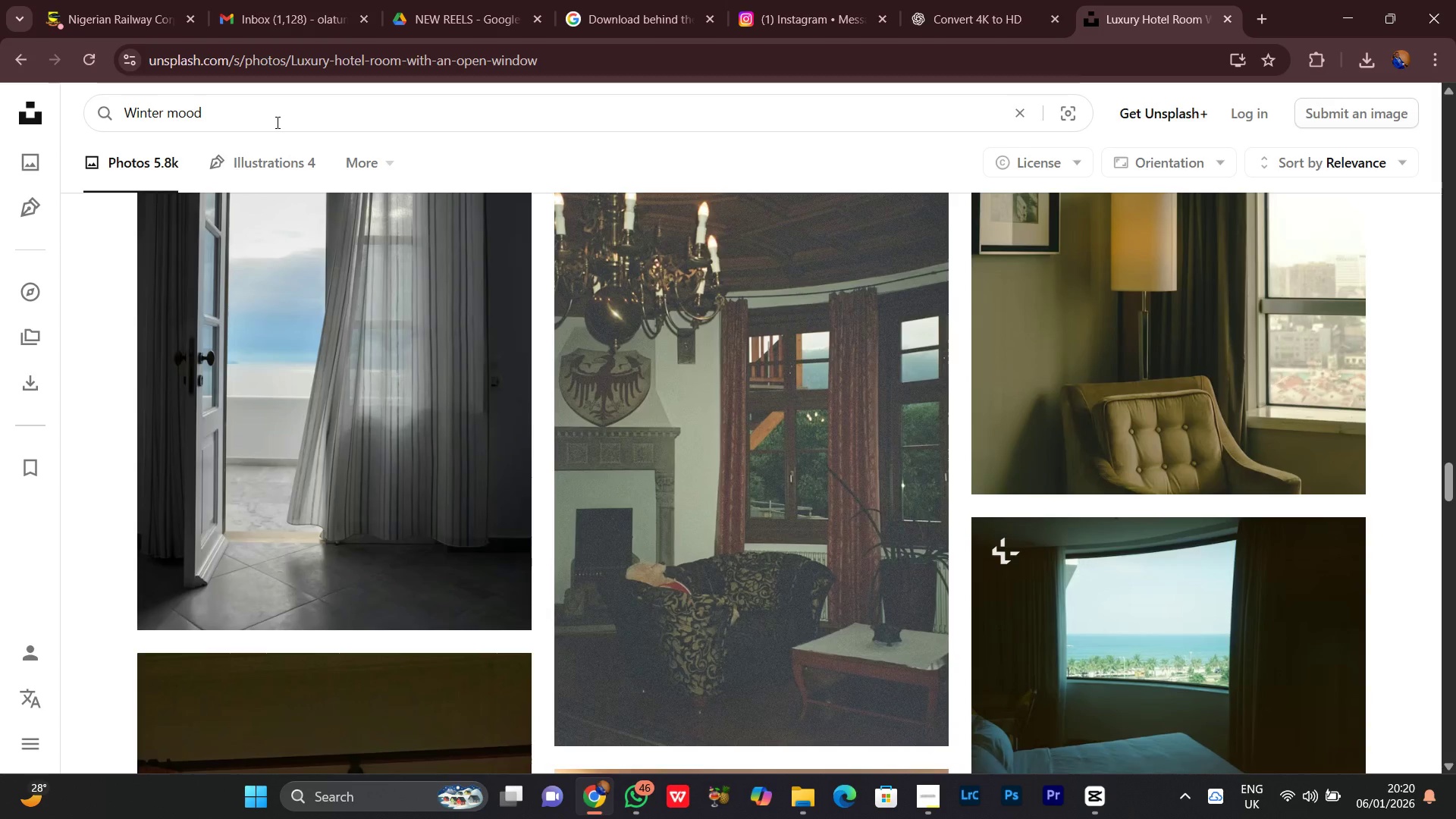 
key(Enter)
 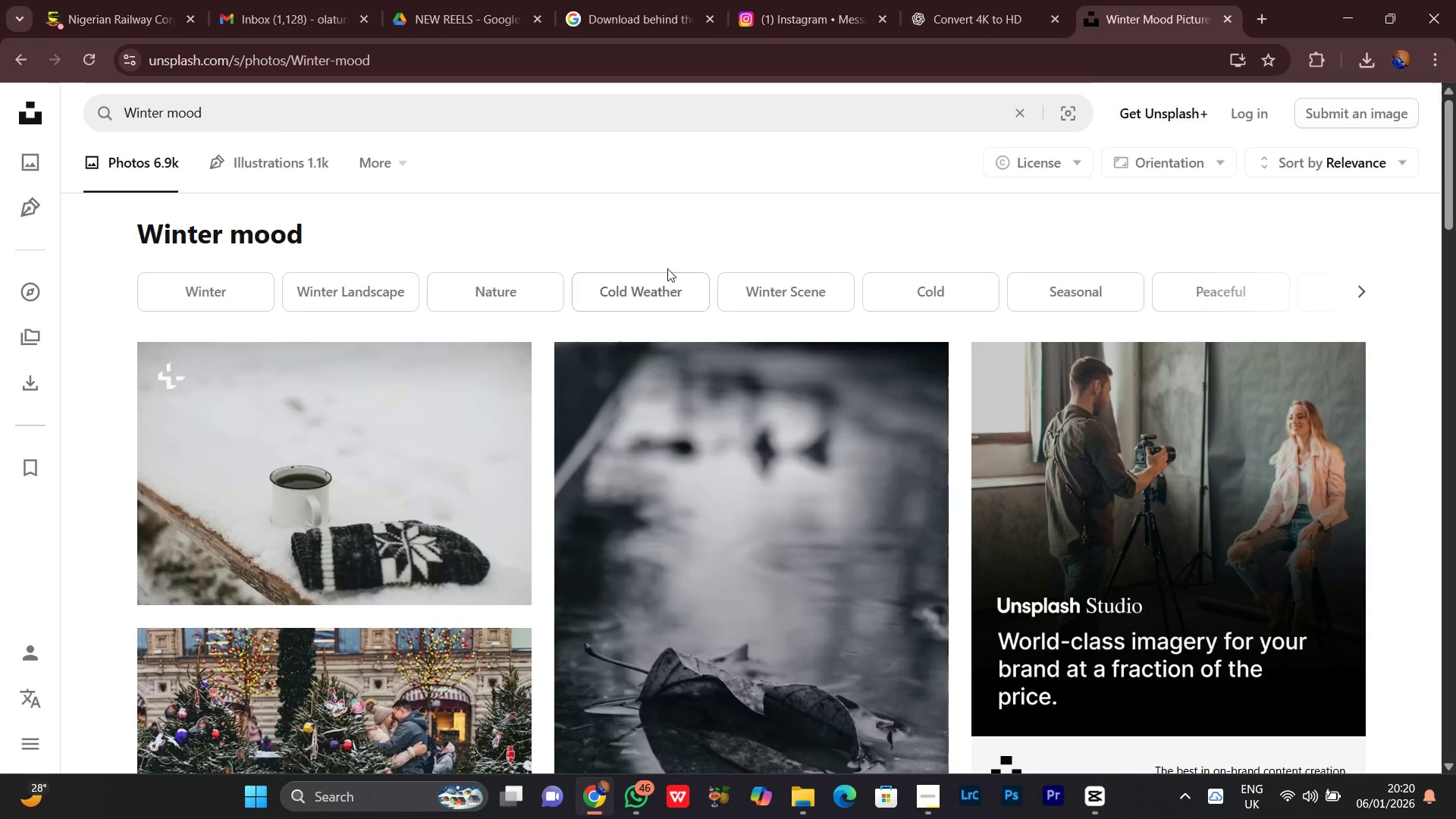 
scroll: coordinate [1225, 526], scroll_direction: down, amount: 11.0
 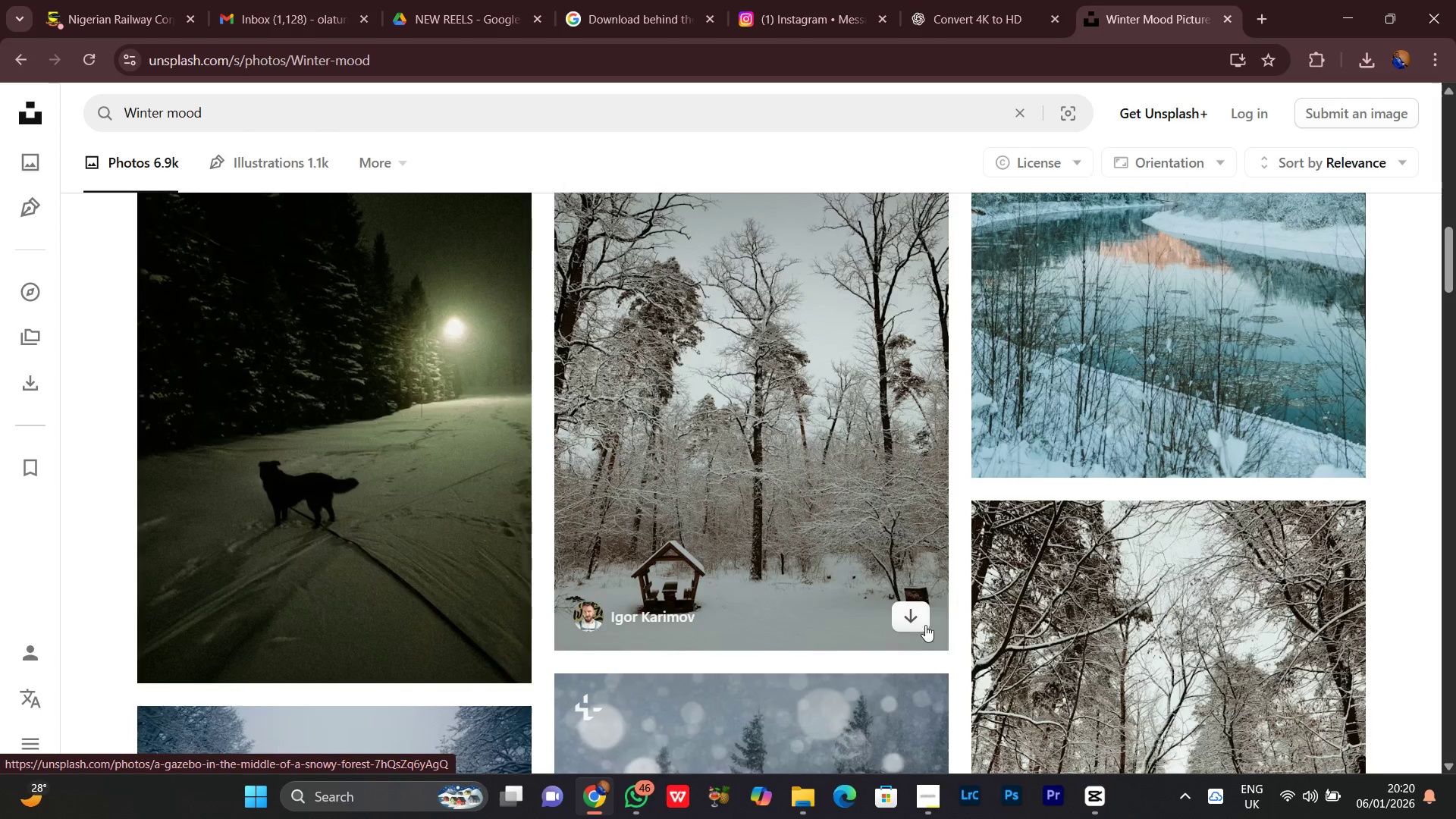 
left_click([908, 624])
 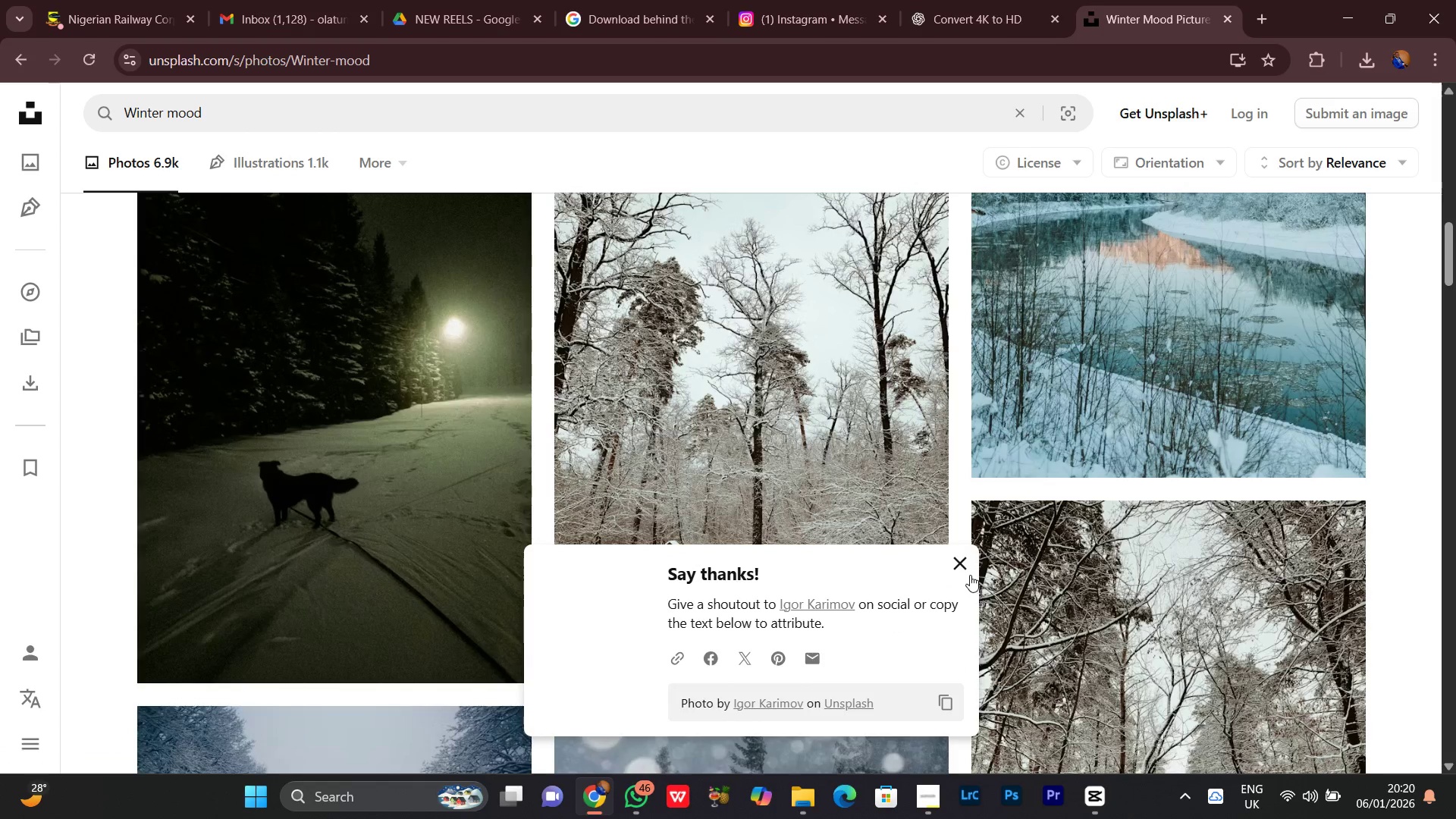 
left_click([963, 570])
 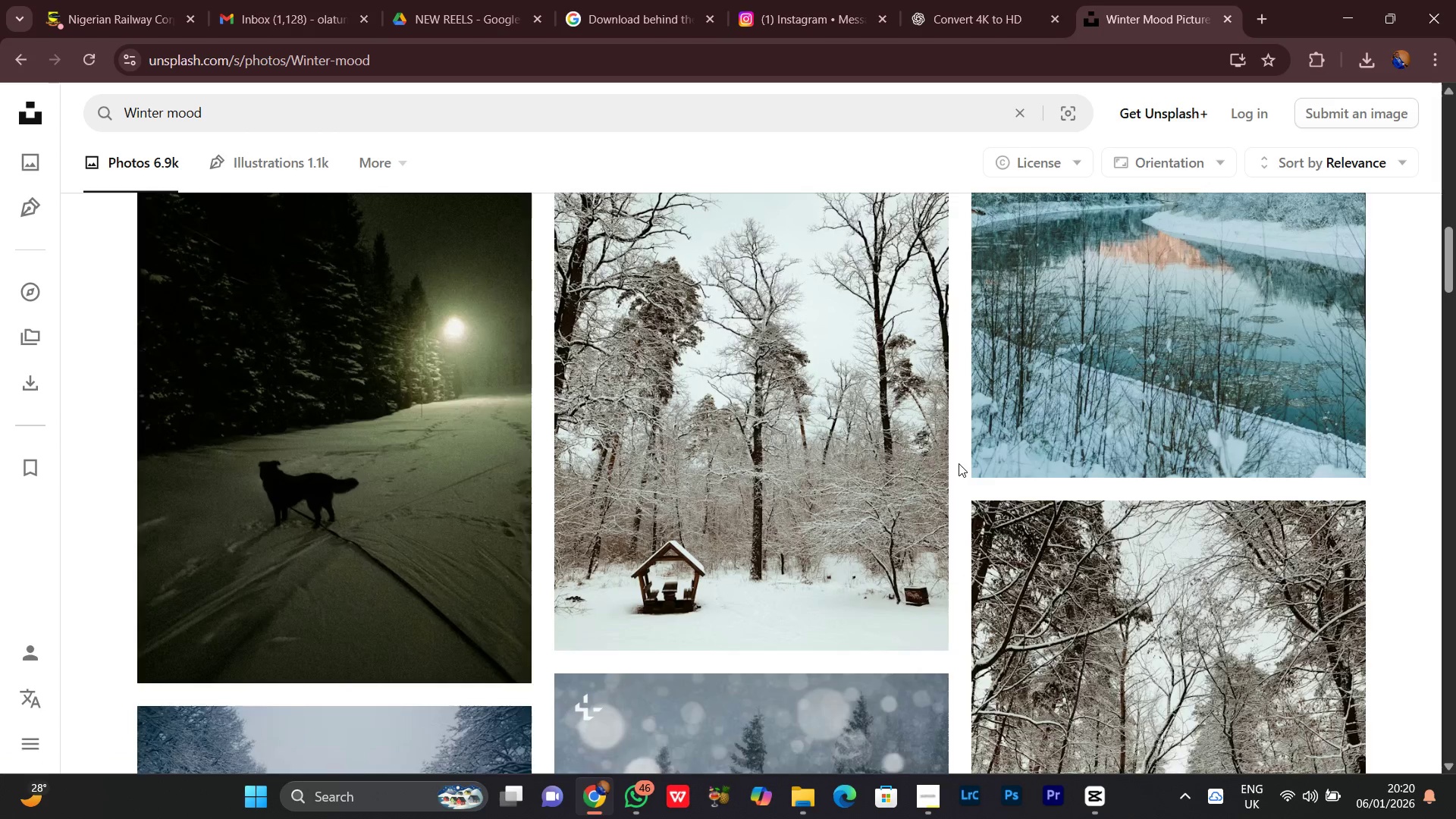 
scroll: coordinate [959, 463], scroll_direction: up, amount: 1.0
 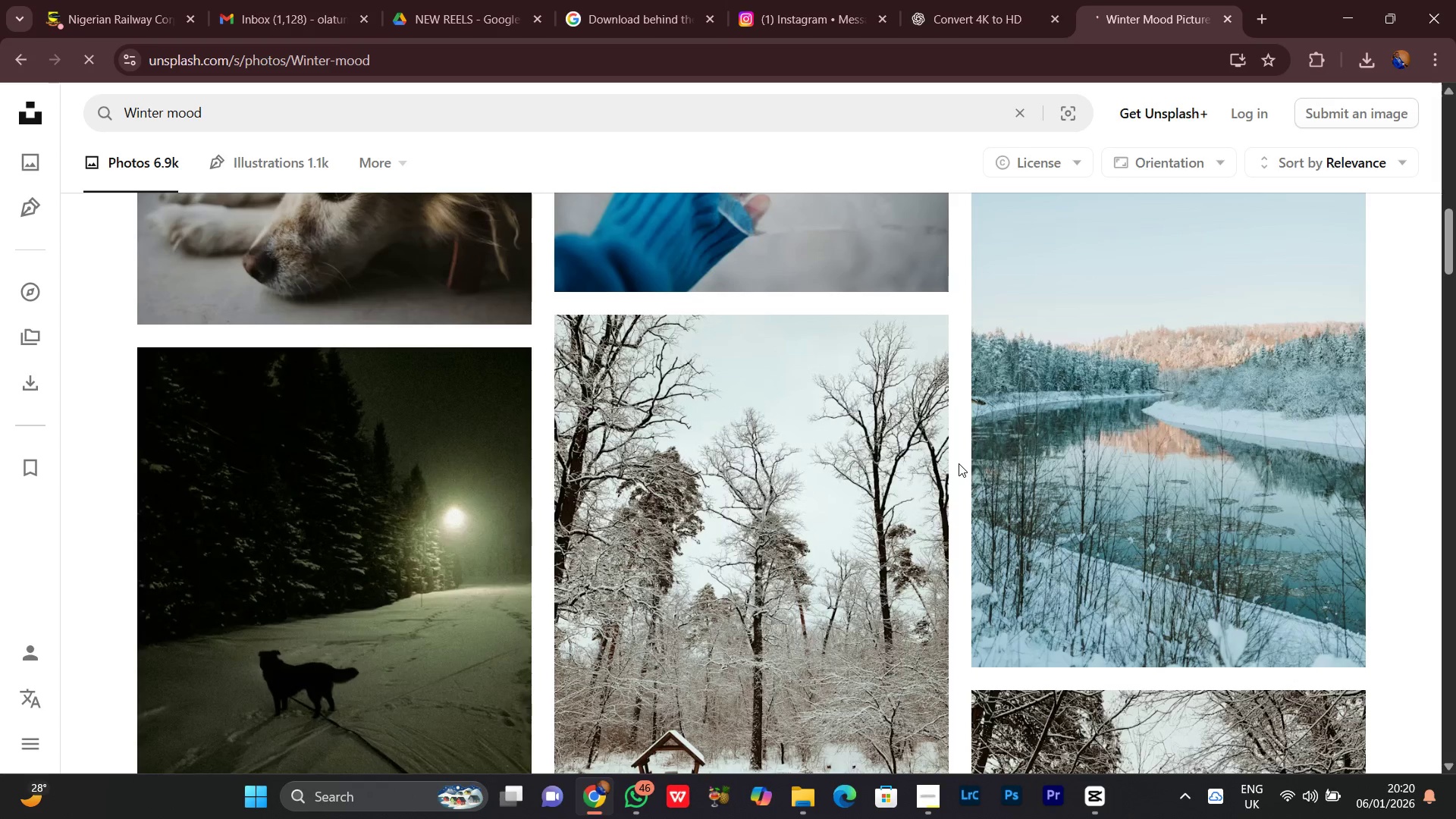 
wait(5.45)
 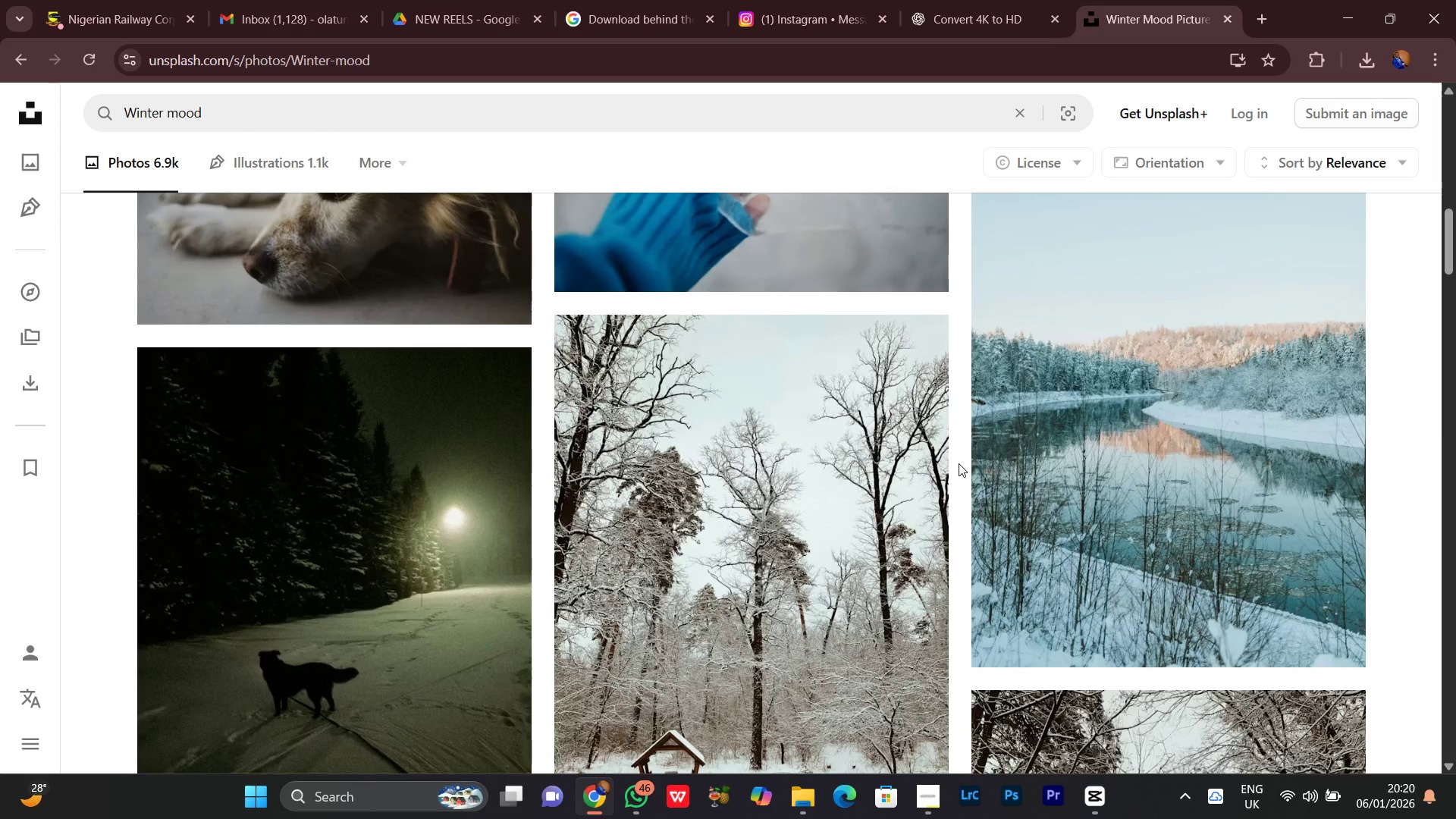 
scroll: coordinate [959, 463], scroll_direction: down, amount: 9.0
 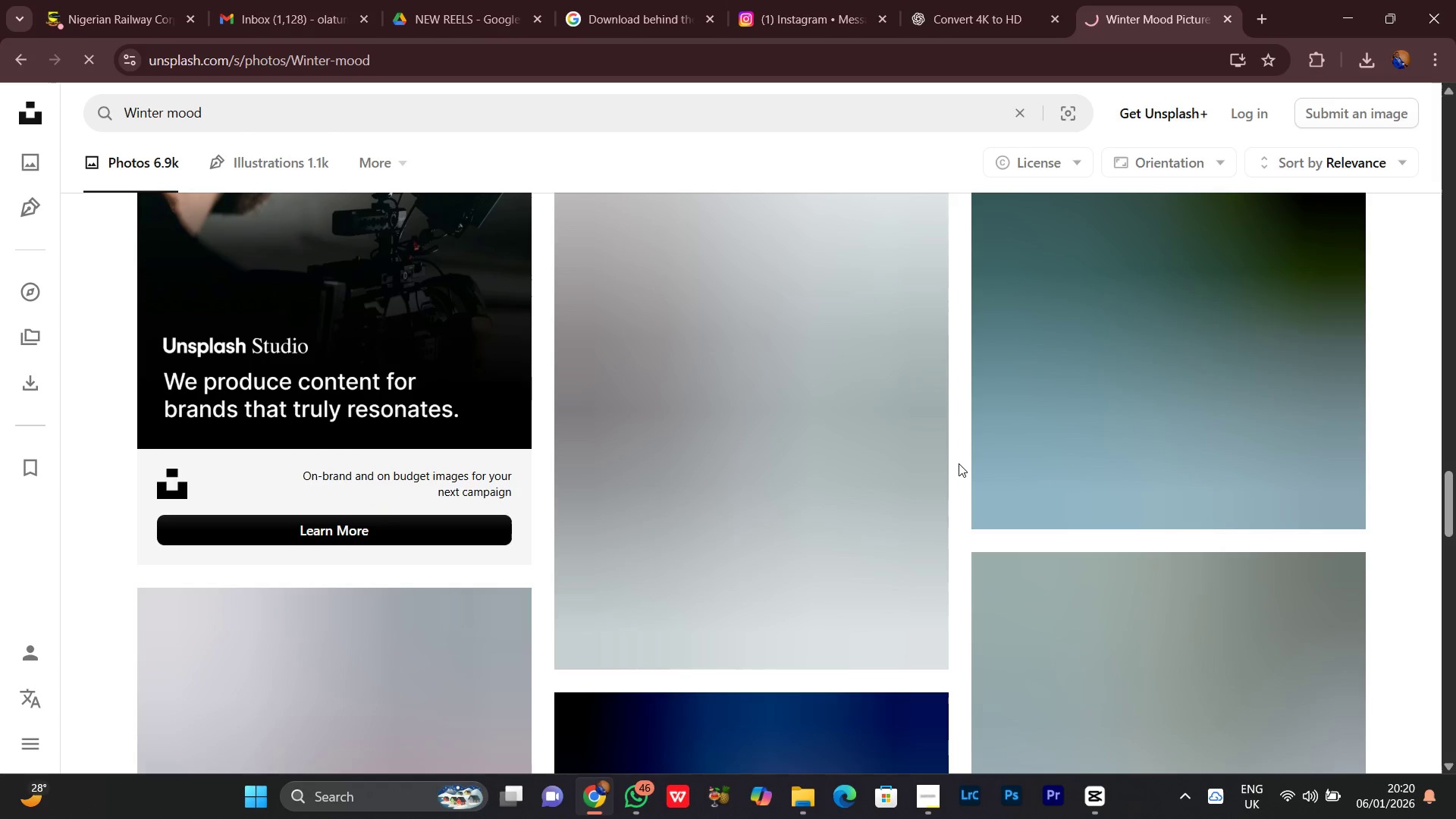 
scroll: coordinate [959, 463], scroll_direction: up, amount: 2.0
 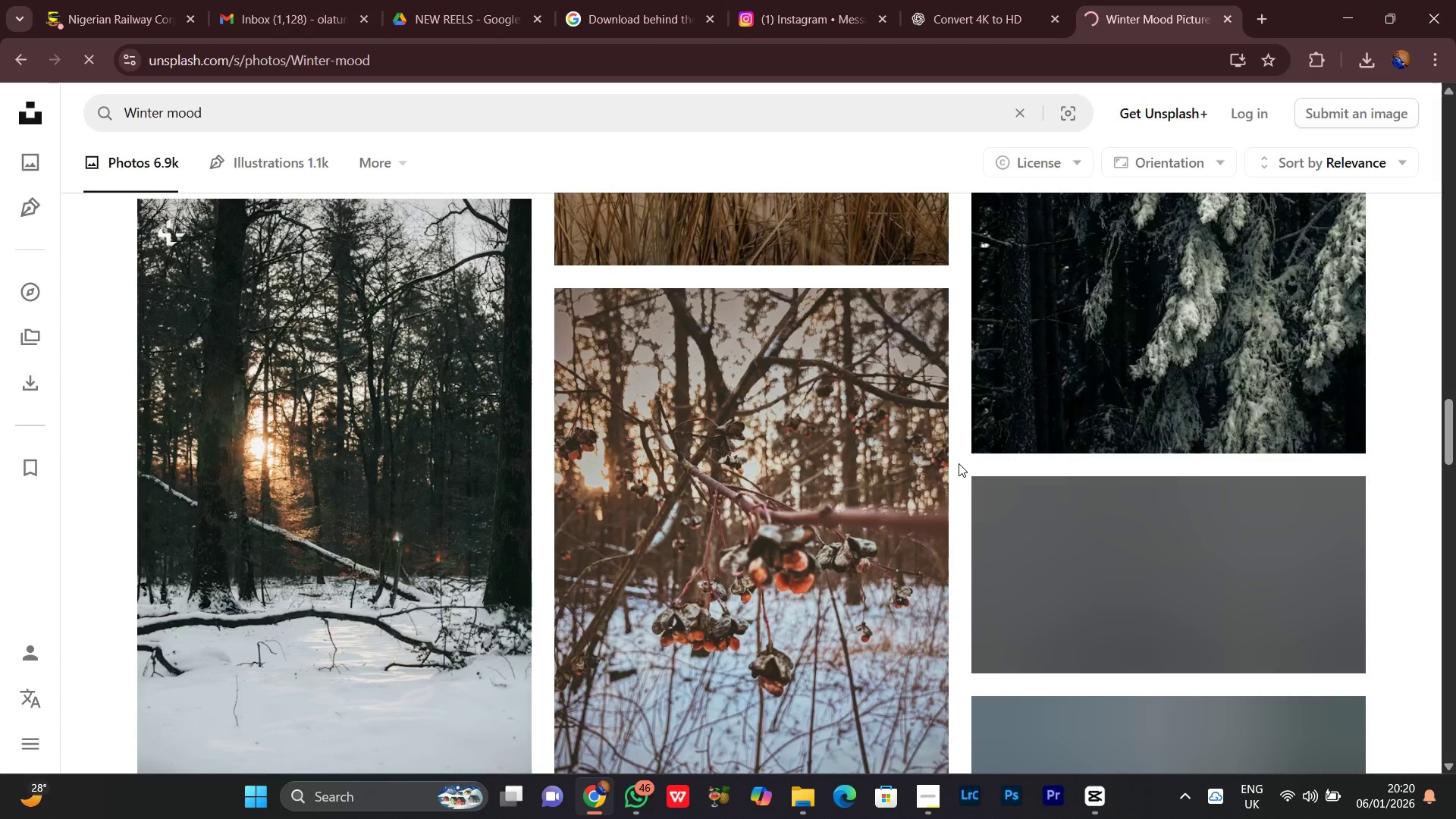 
scroll: coordinate [959, 464], scroll_direction: down, amount: 1.0
 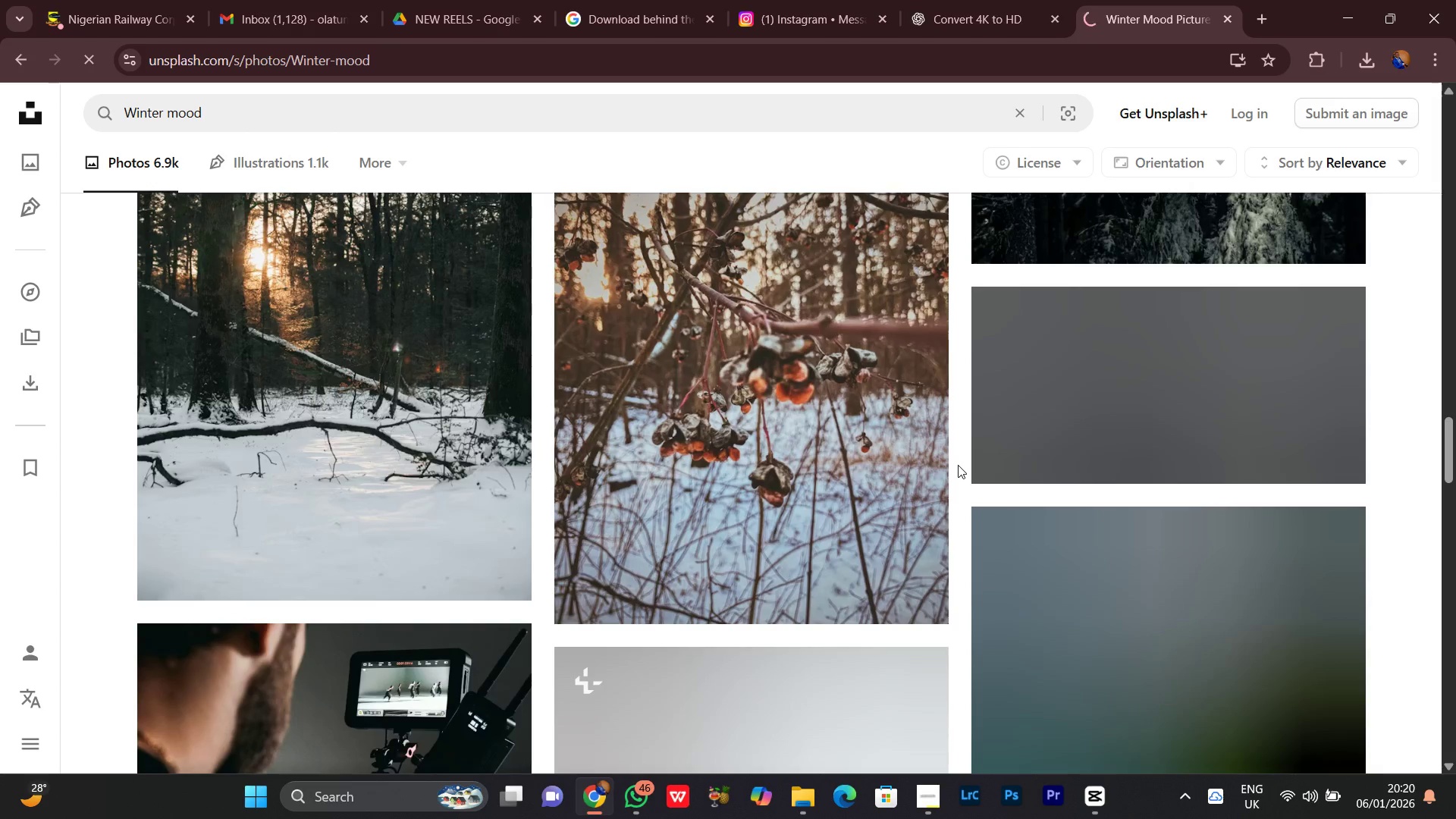 
scroll: coordinate [958, 465], scroll_direction: up, amount: 1.0
 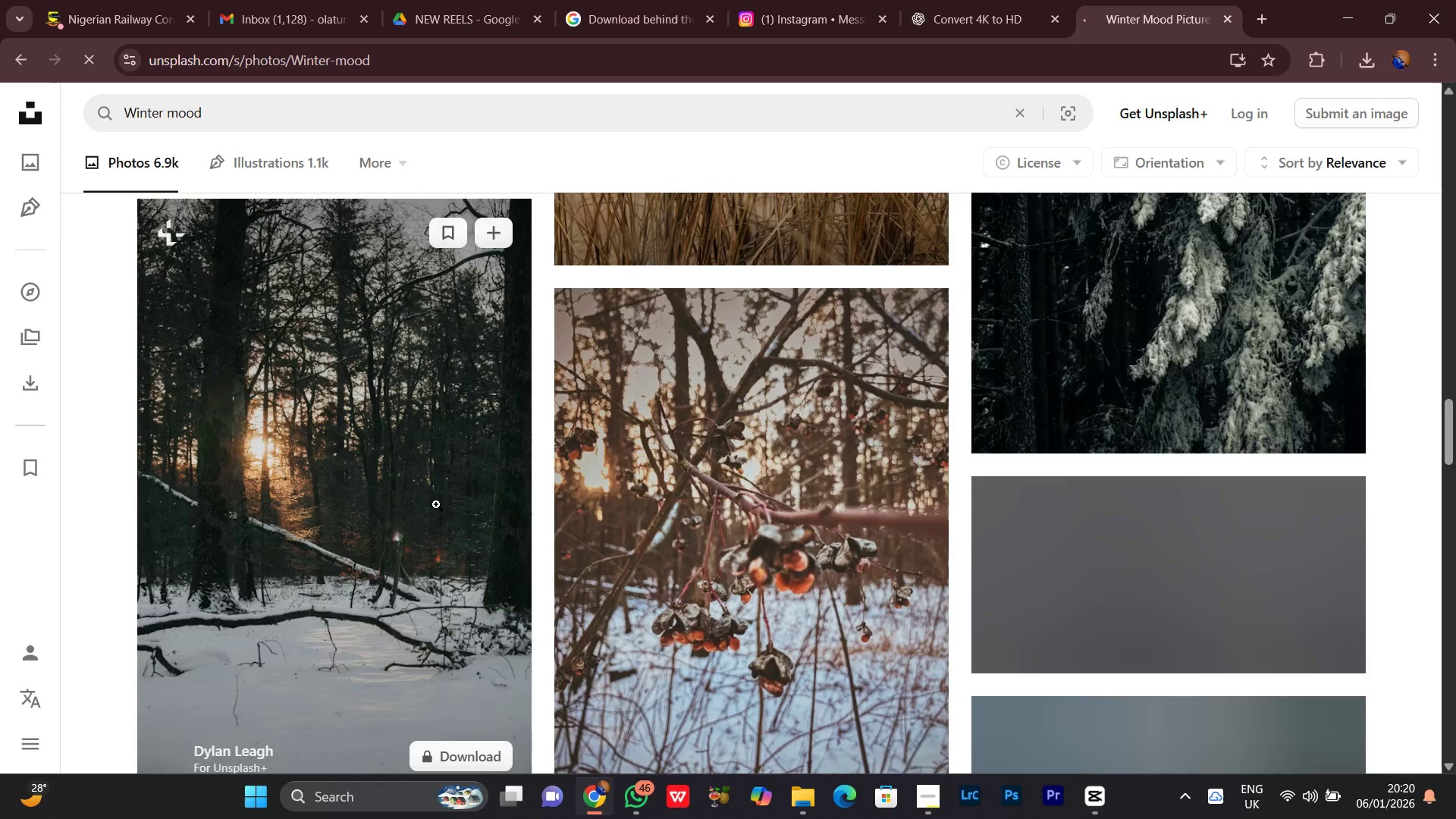 
scroll: coordinate [677, 504], scroll_direction: down, amount: 17.0
 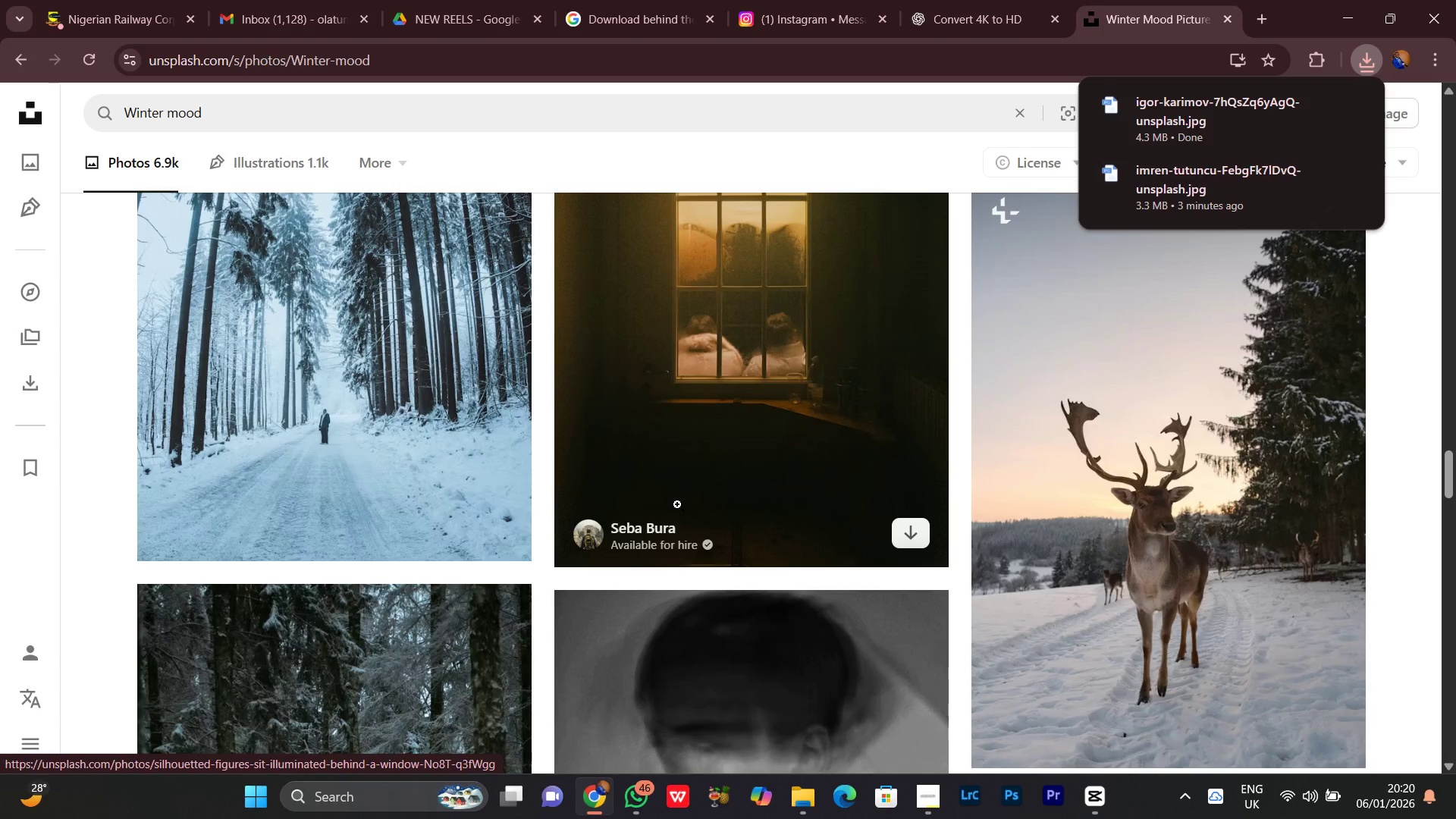 
scroll: coordinate [677, 504], scroll_direction: up, amount: 3.0
 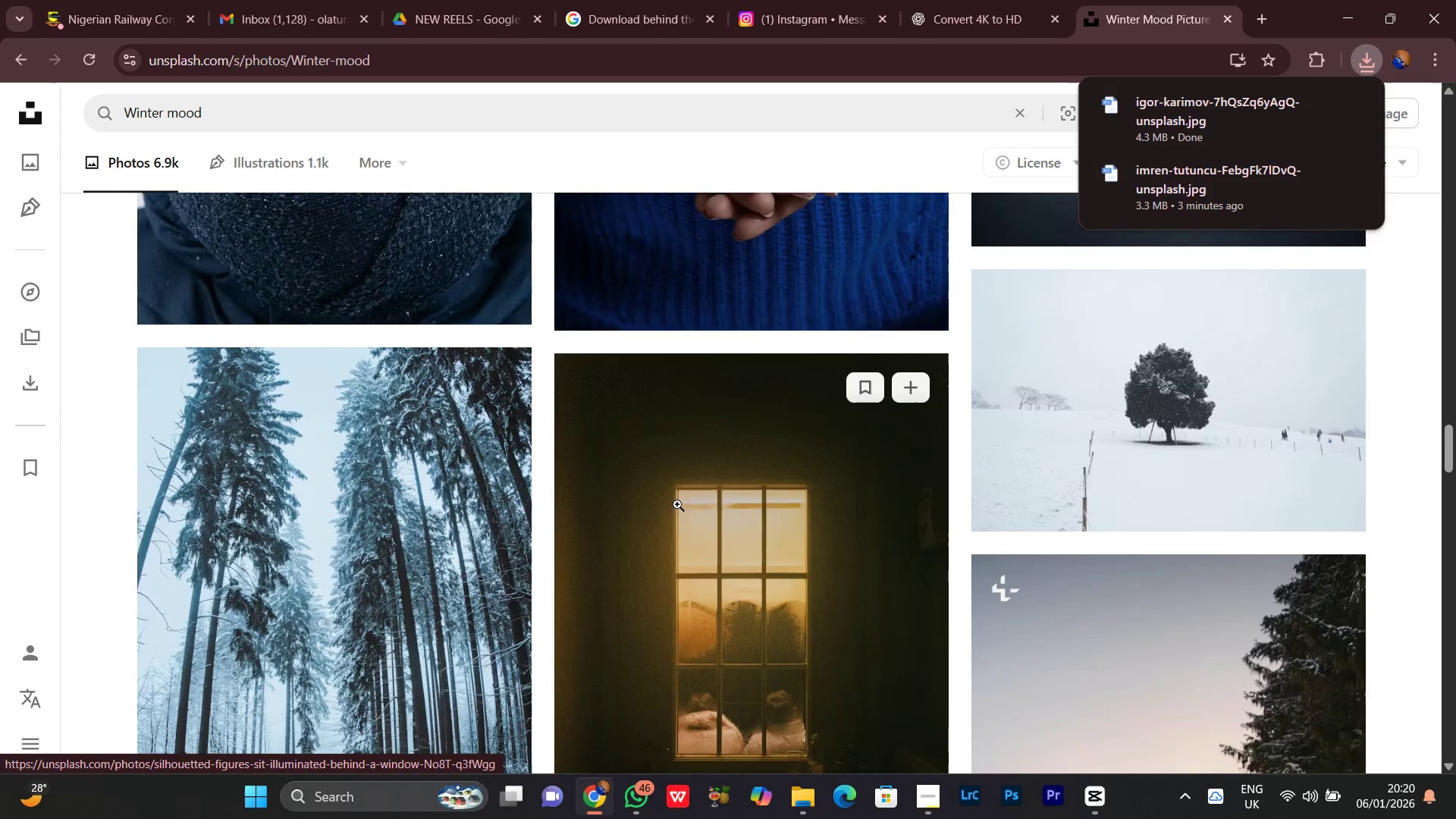 
scroll: coordinate [677, 504], scroll_direction: down, amount: 2.0
 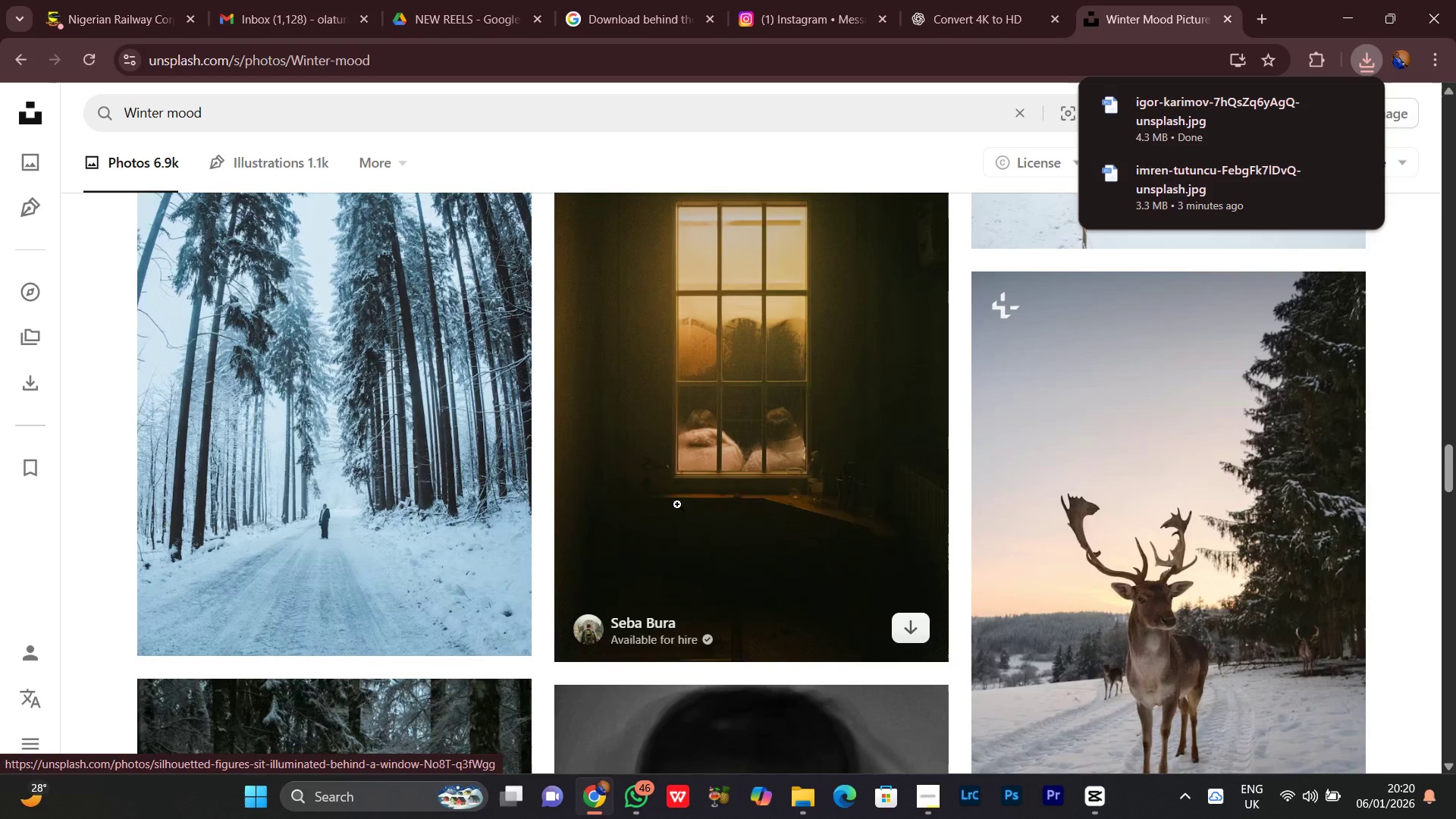 
scroll: coordinate [677, 504], scroll_direction: up, amount: 6.0
 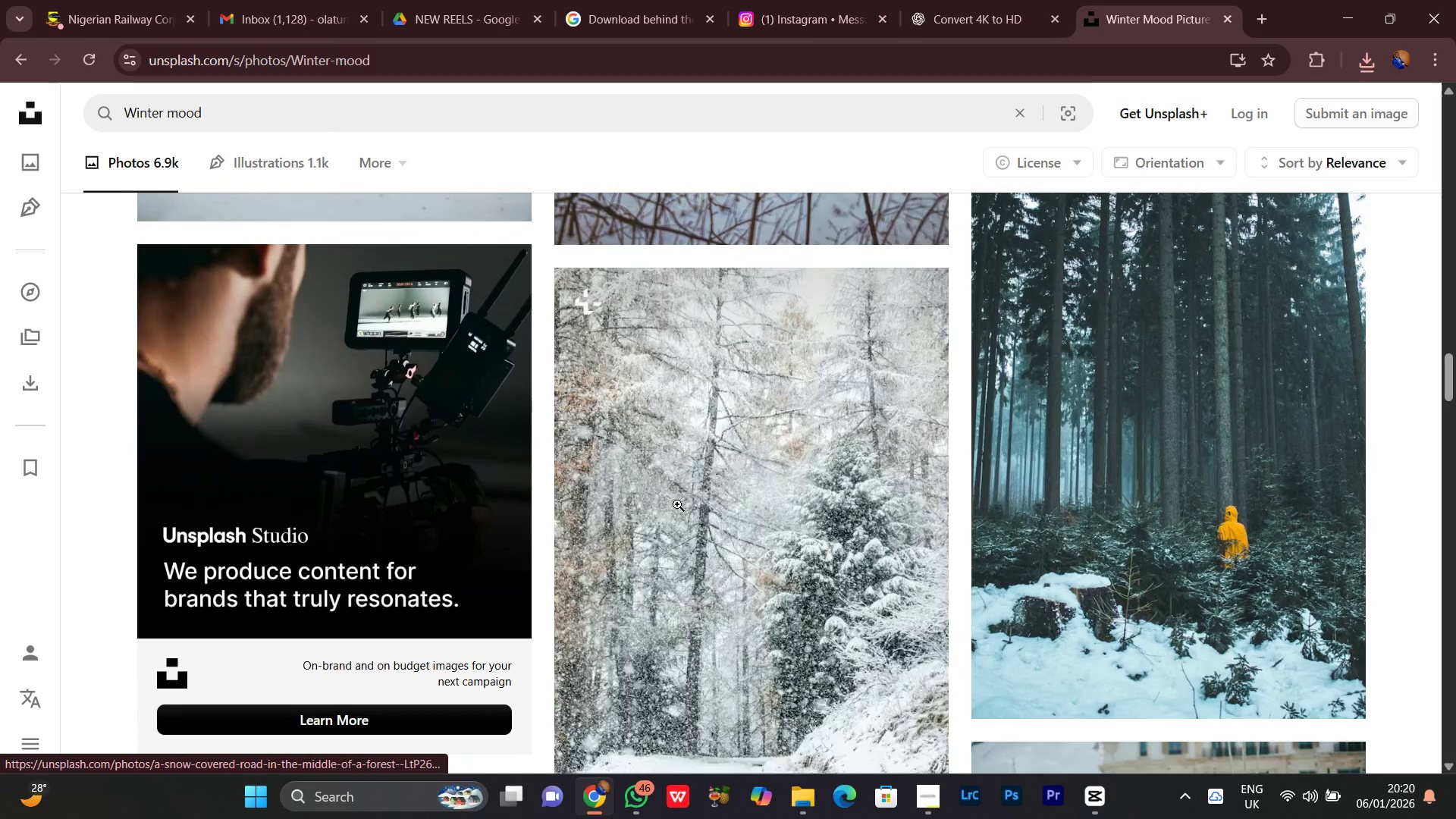 
scroll: coordinate [677, 504], scroll_direction: none, amount: 0.0
 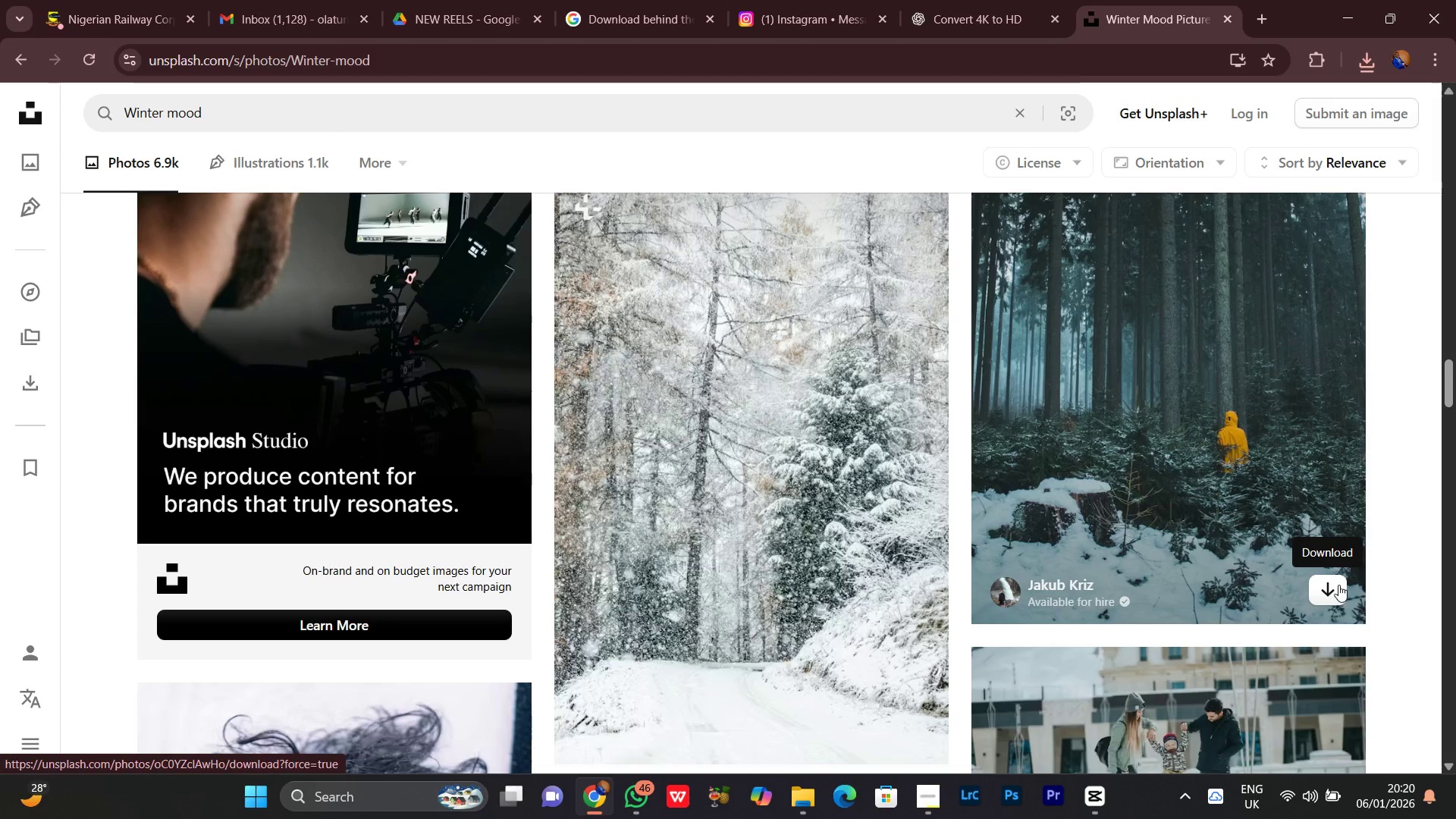 
left_click([1332, 587])
 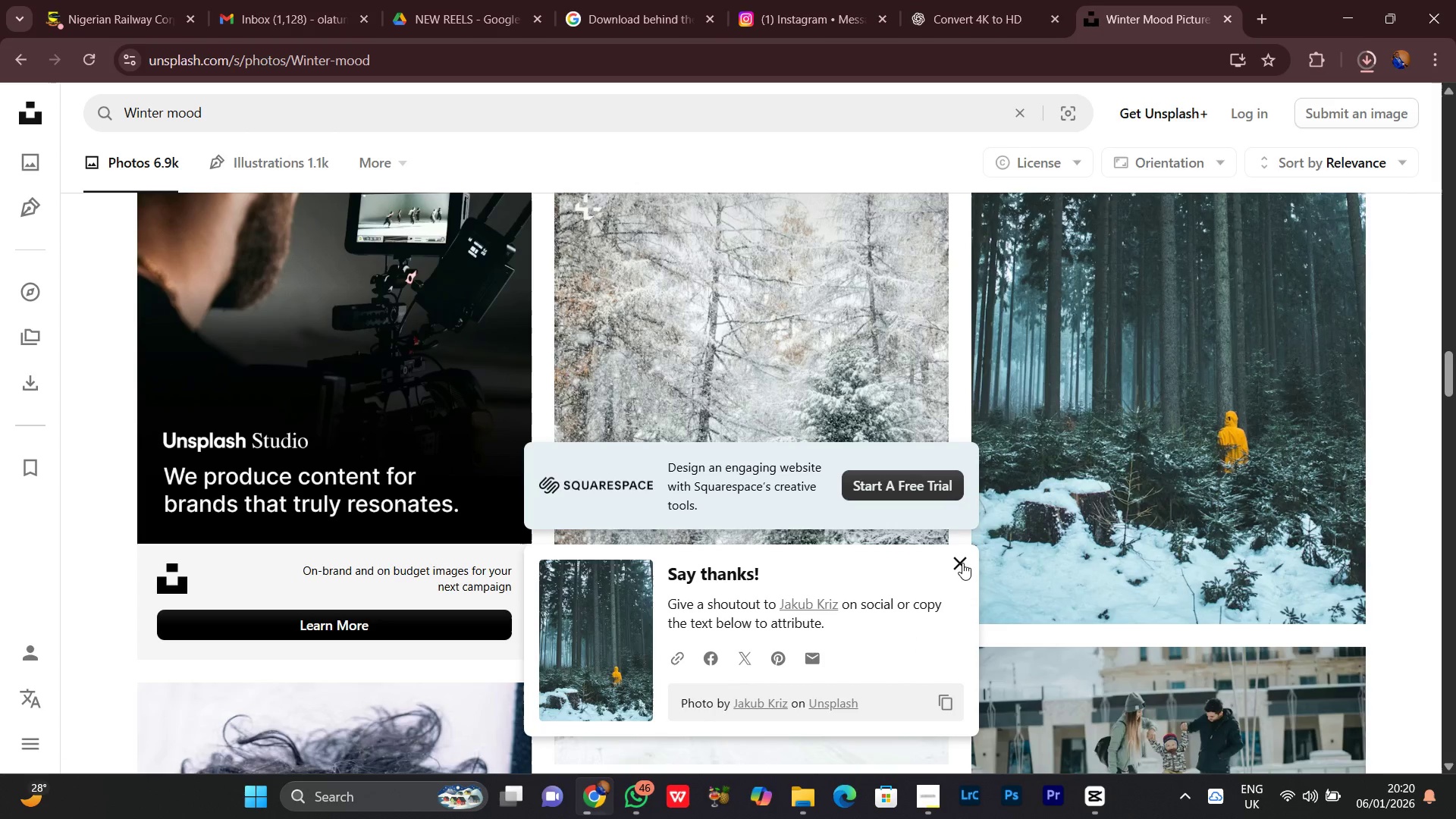 
left_click([962, 563])
 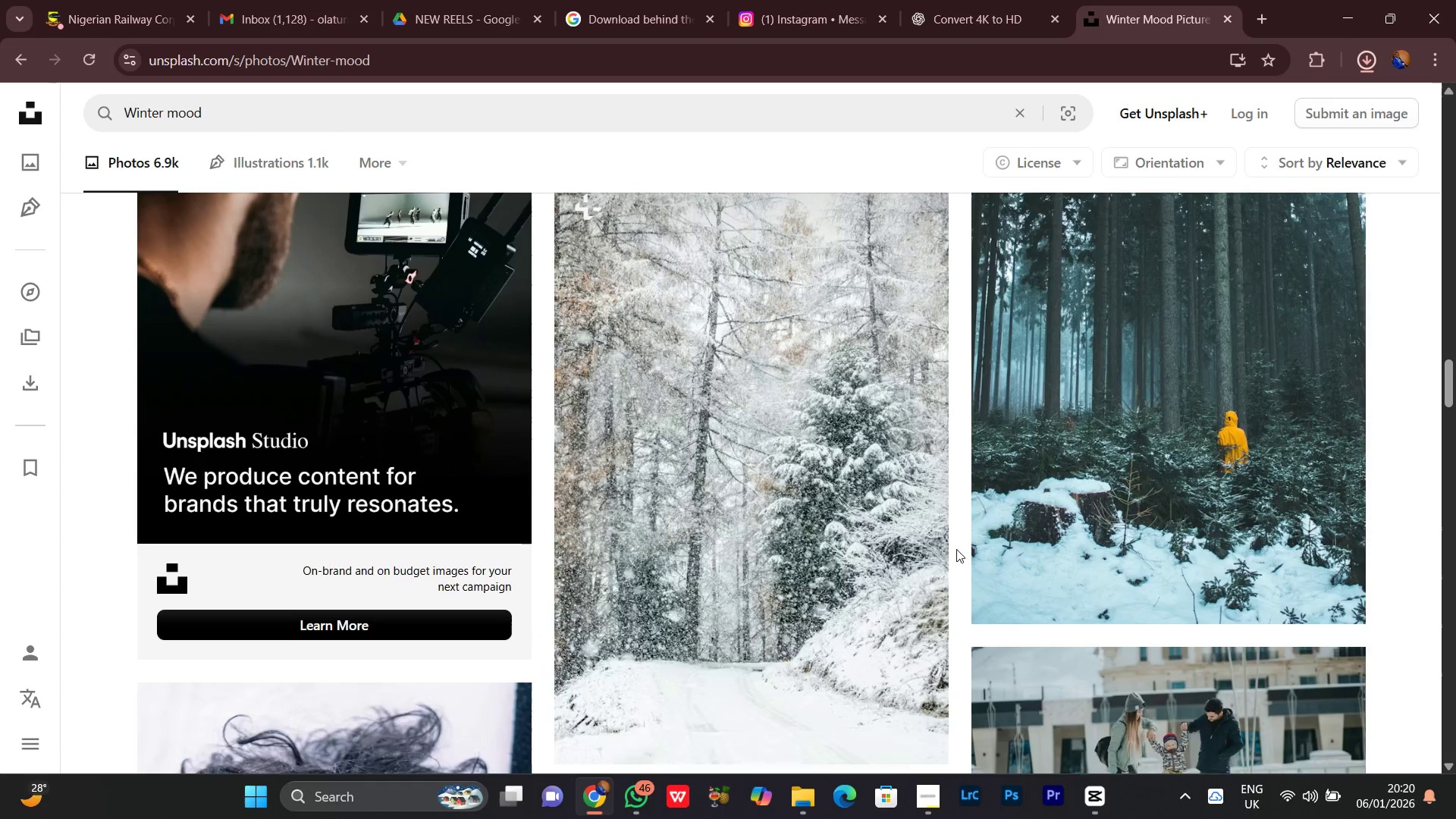 
scroll: coordinate [955, 544], scroll_direction: up, amount: 26.0
 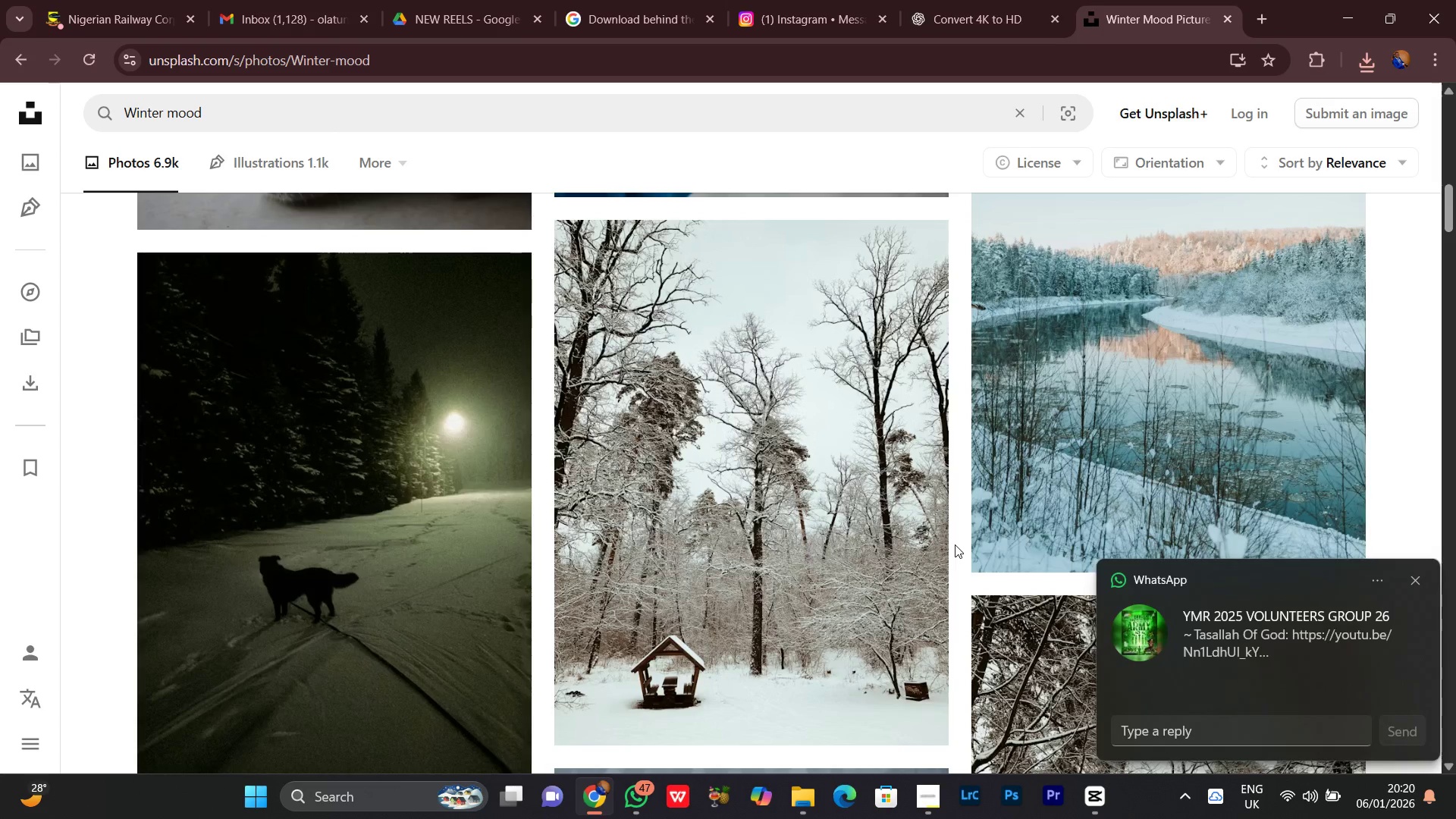 
scroll: coordinate [955, 544], scroll_direction: down, amount: 1.0
 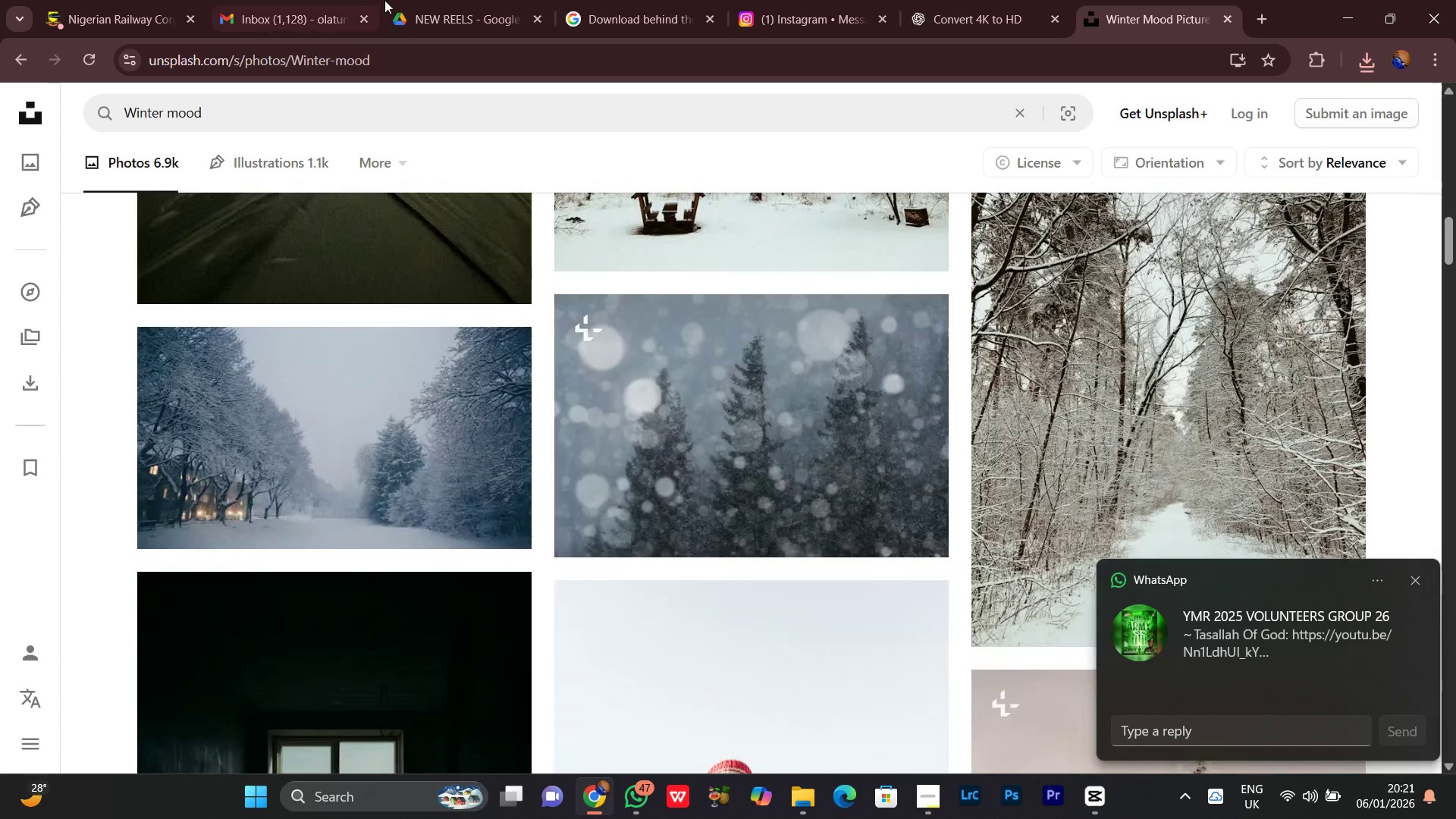 
left_click([455, 0])
 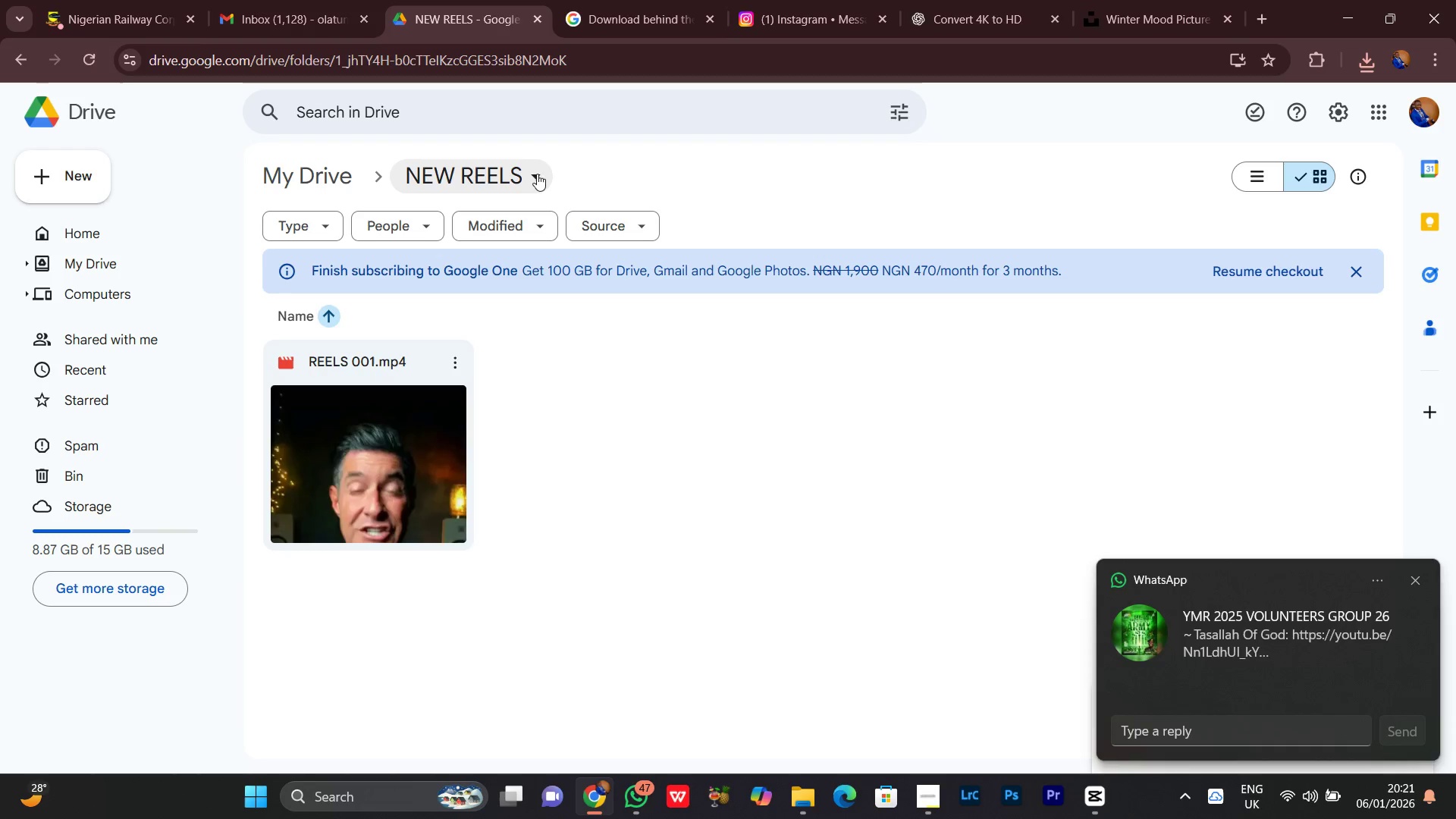 
left_click([534, 171])
 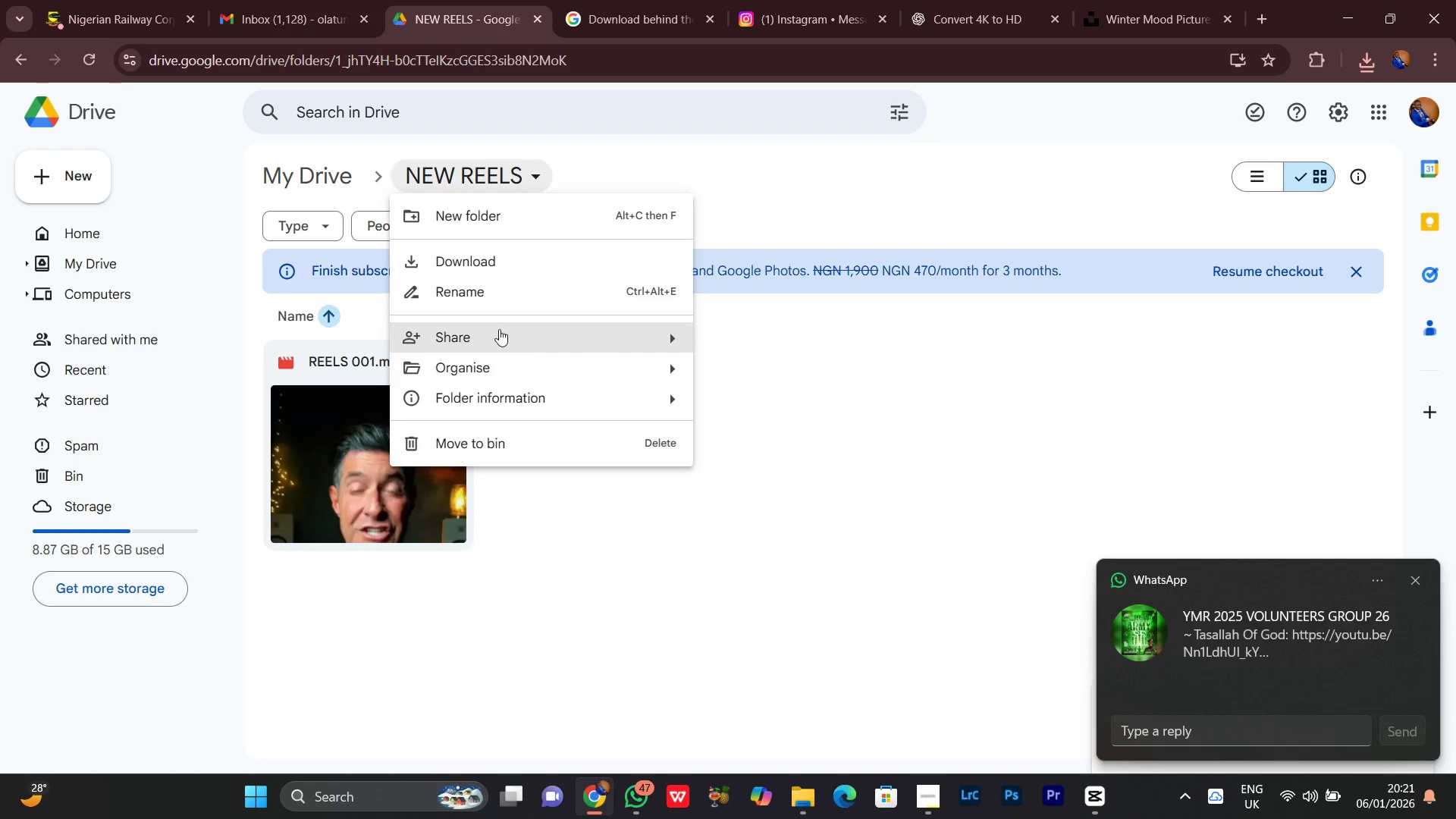 
left_click([497, 329])
 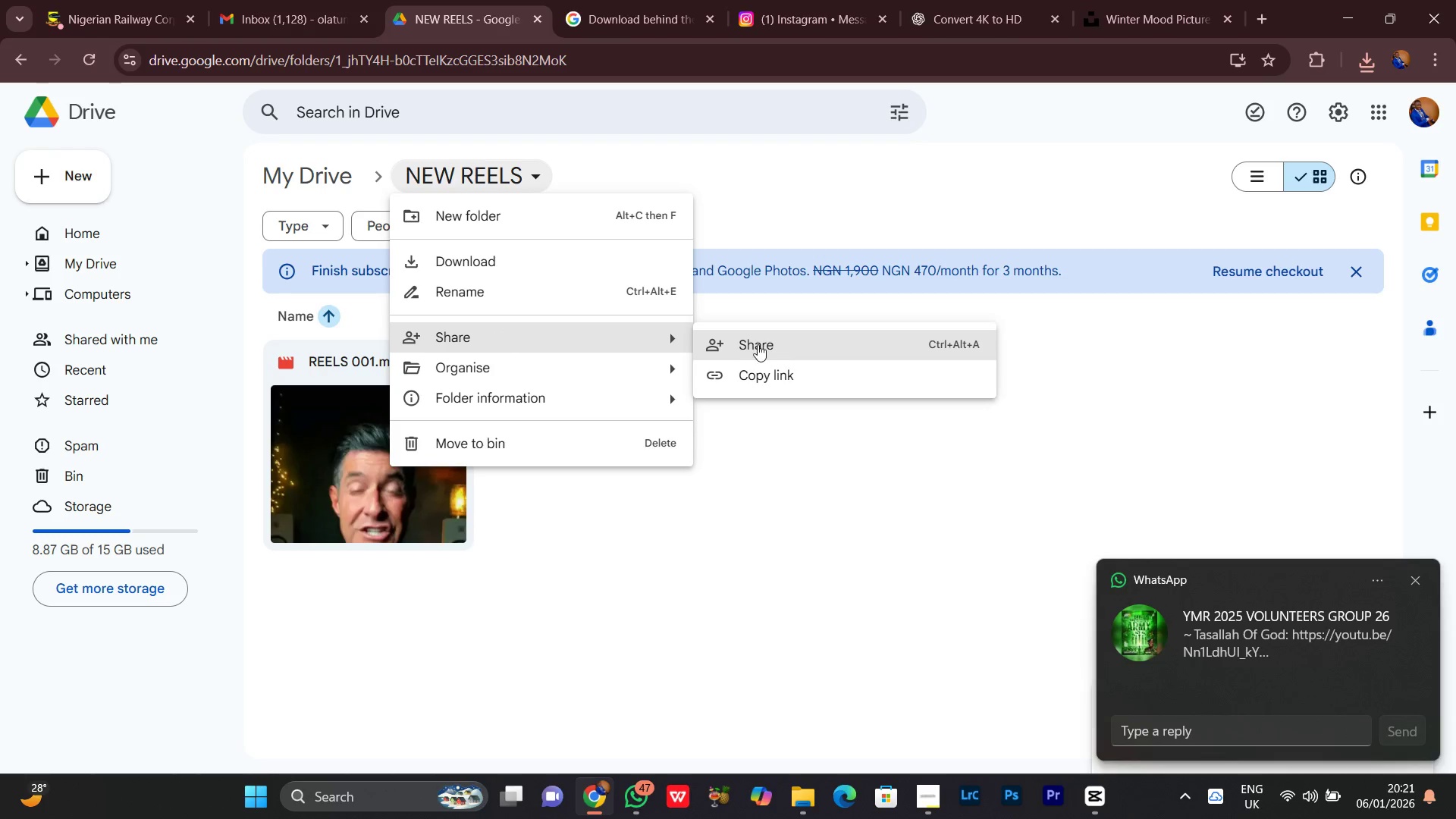 
left_click([755, 344])
 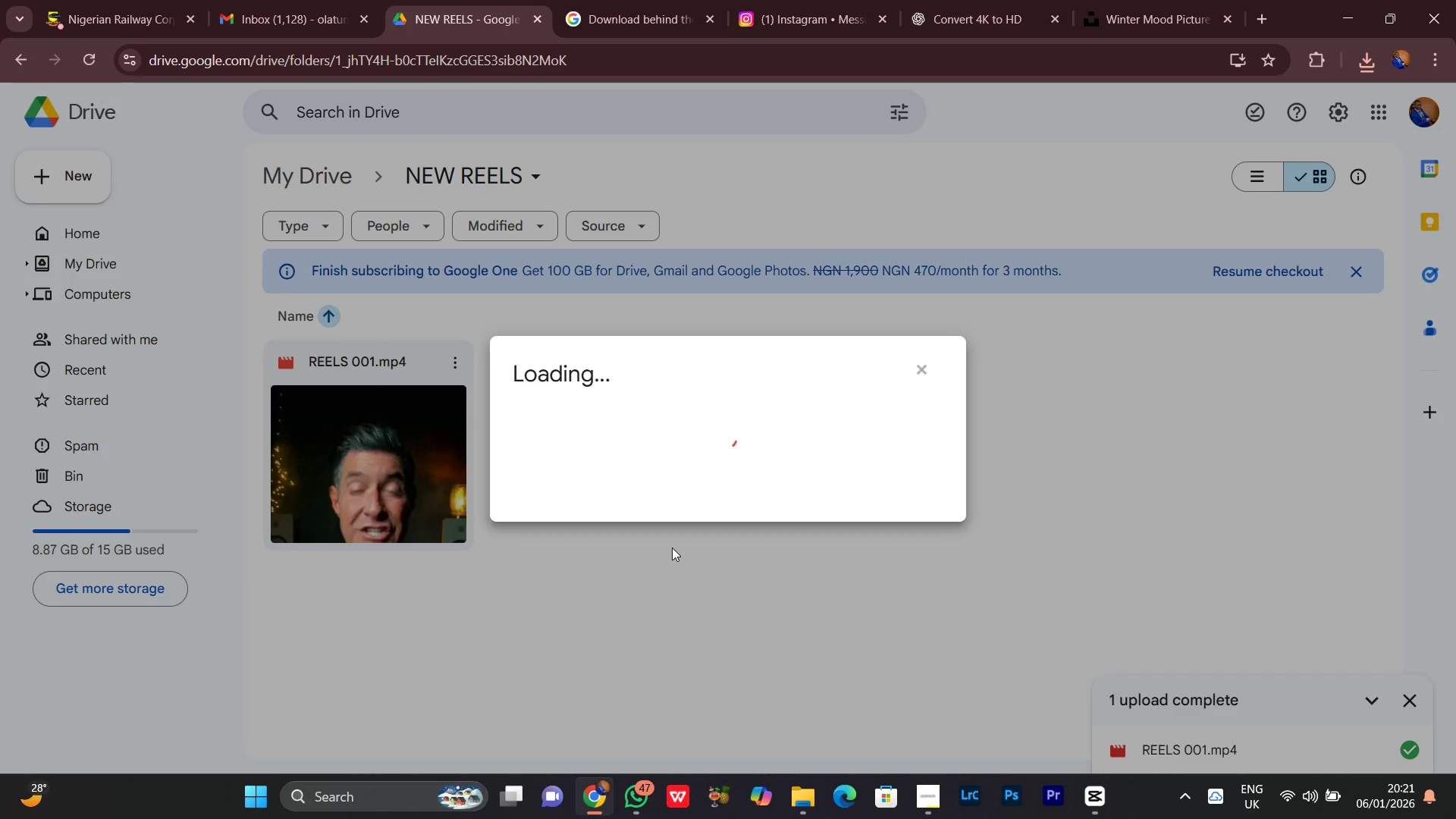 
wait(5.08)
 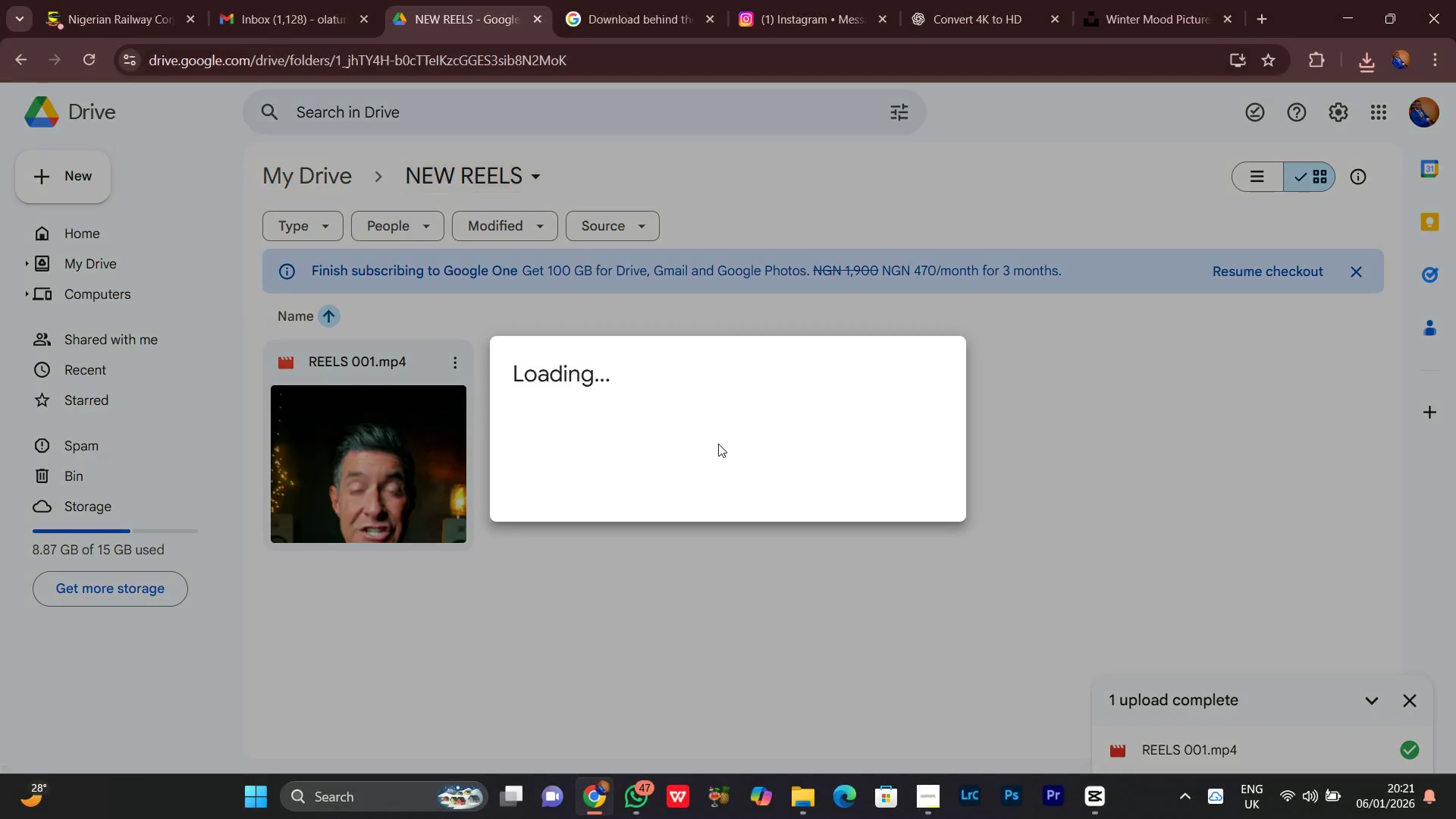 
left_click([1012, 6])
 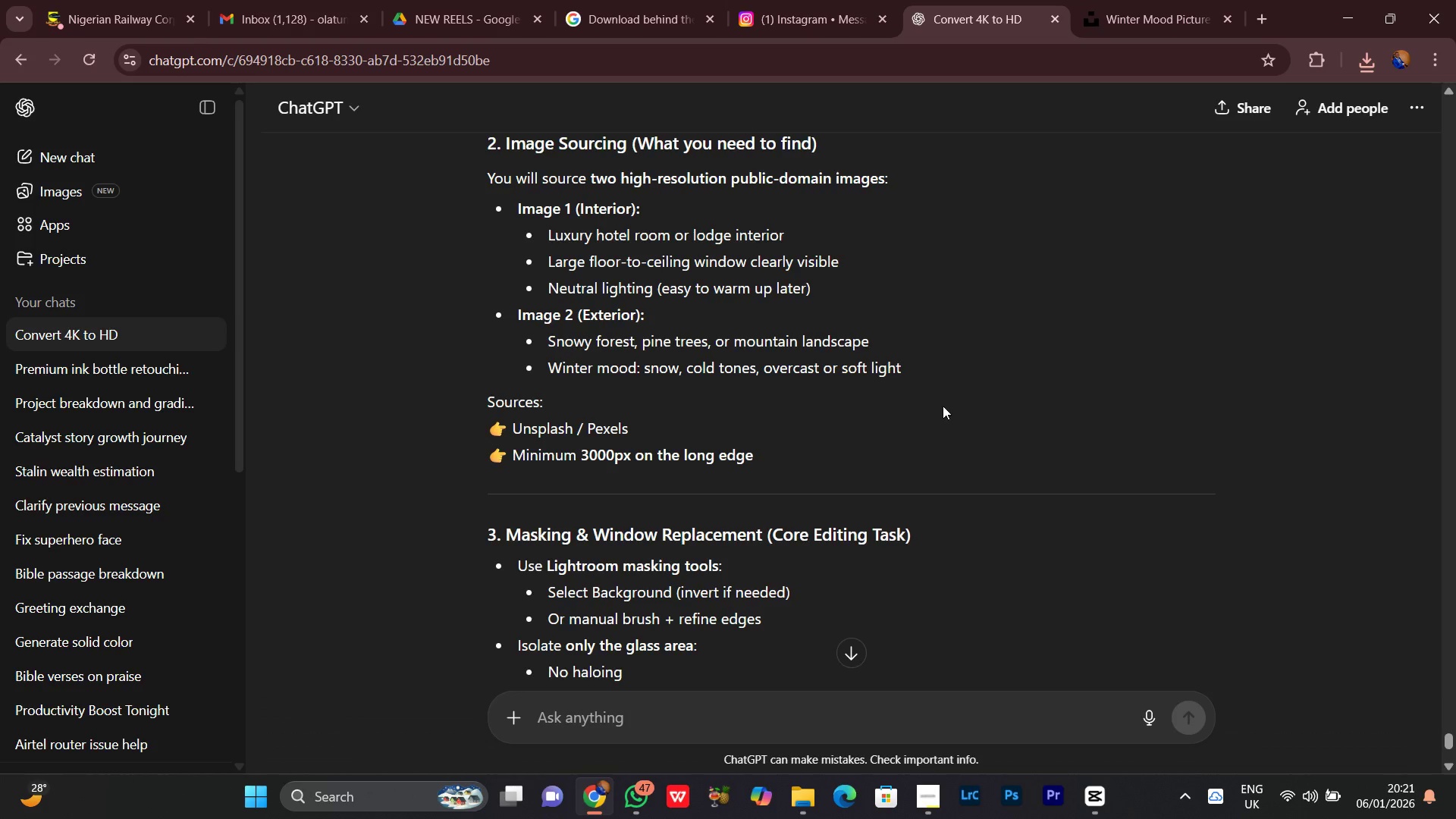 
scroll: coordinate [943, 406], scroll_direction: none, amount: 0.0
 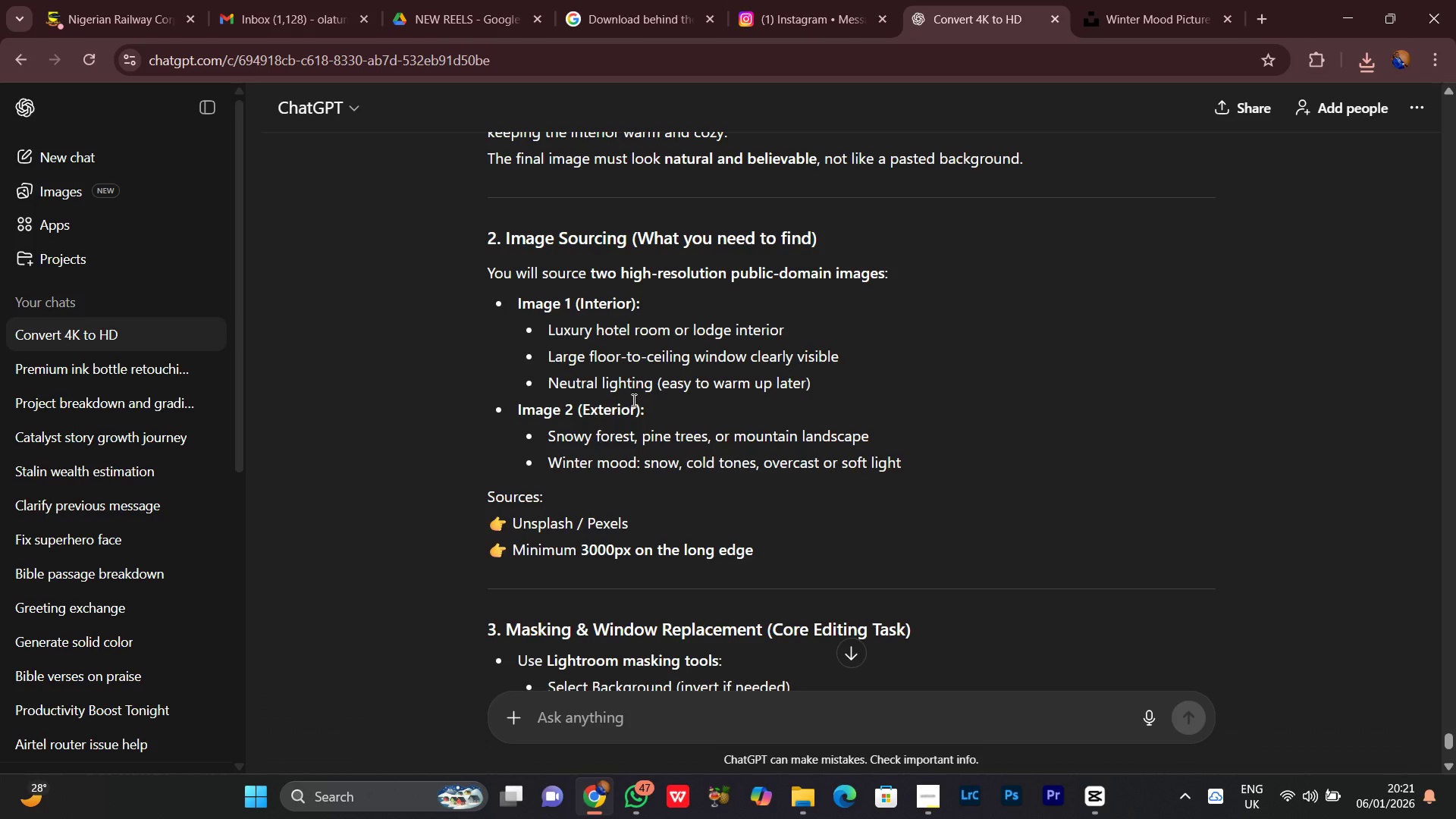 
wait(15.13)
 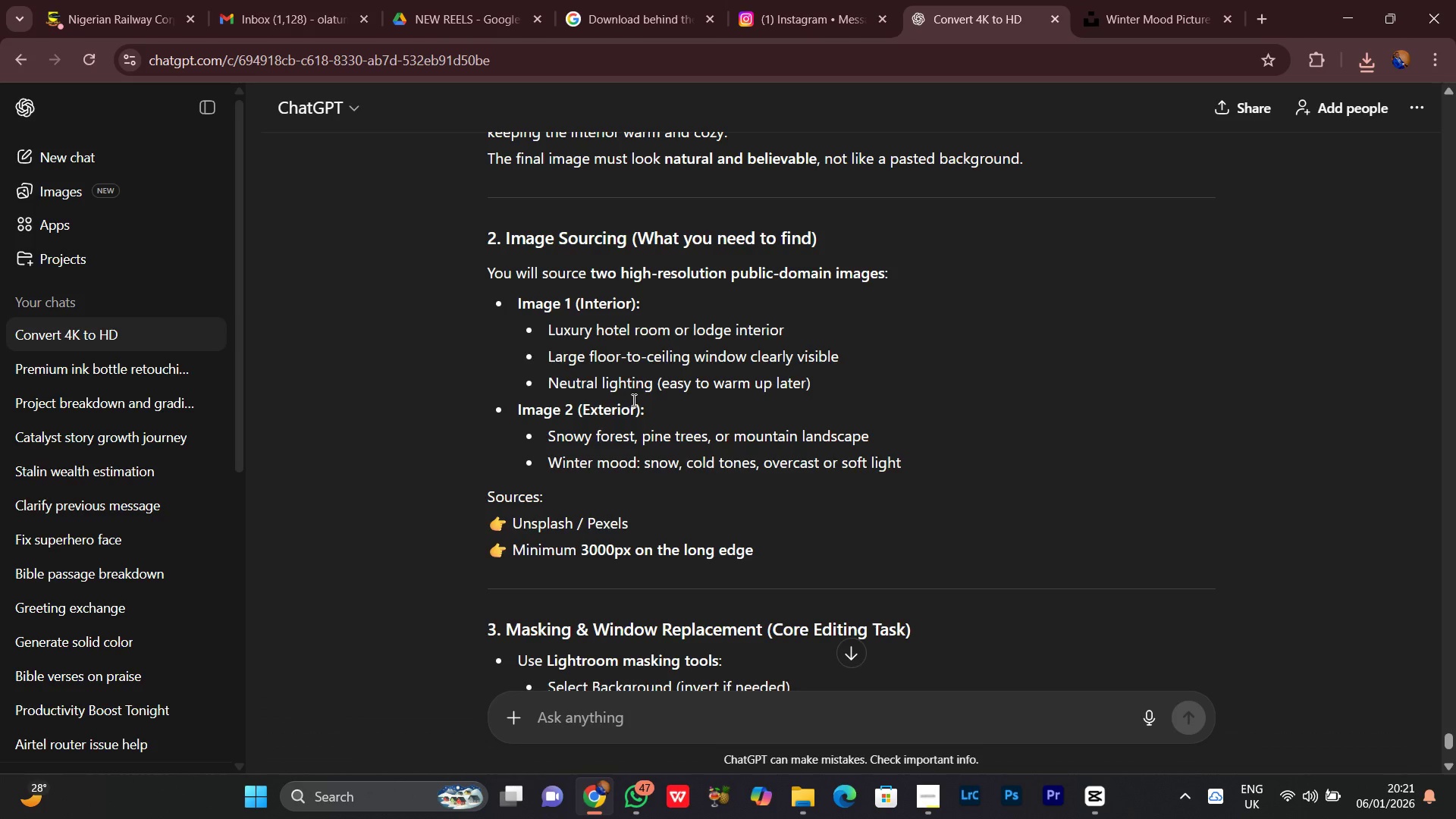 
mouse_move([628, 11])
 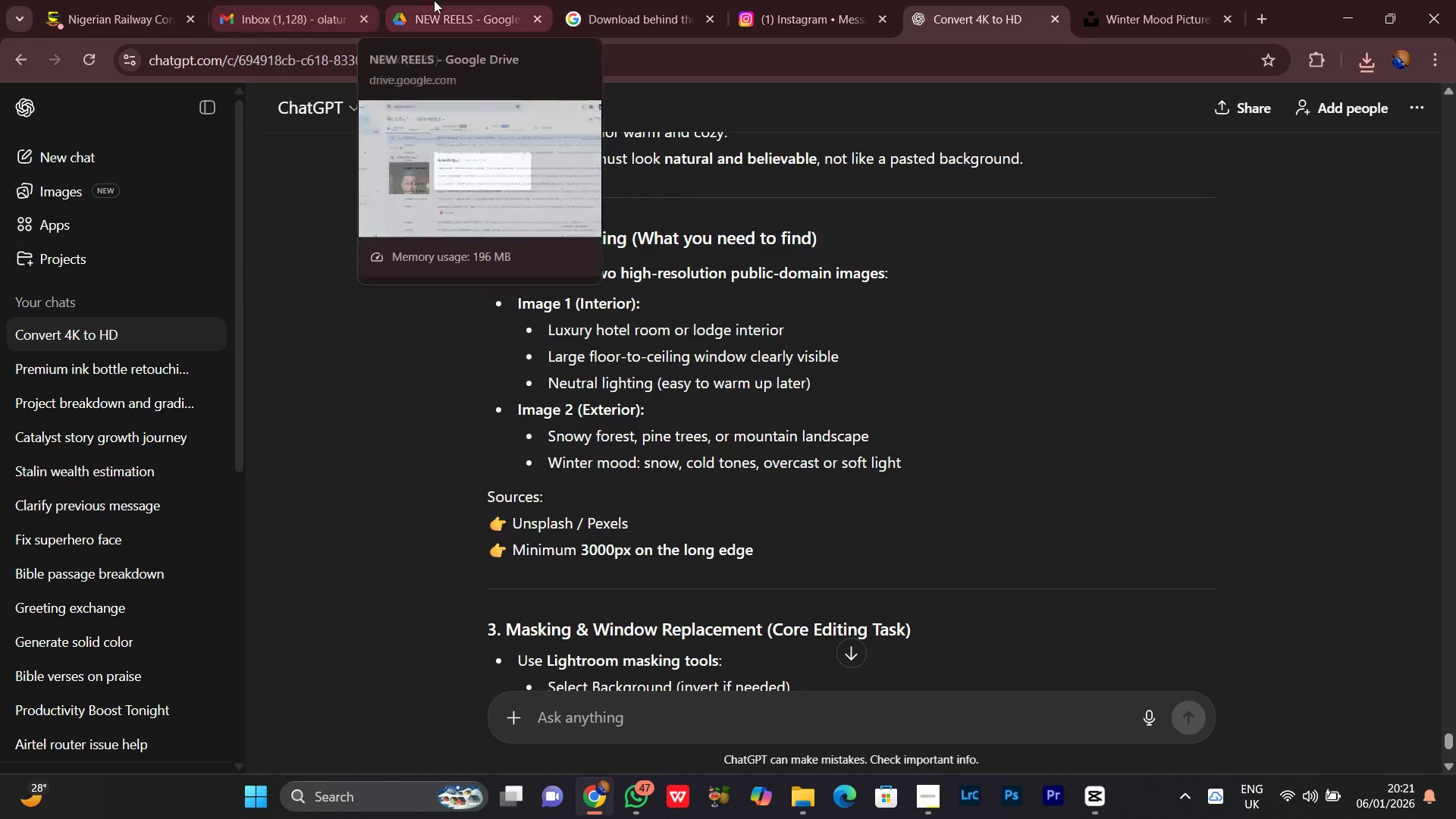 
left_click([435, 0])
 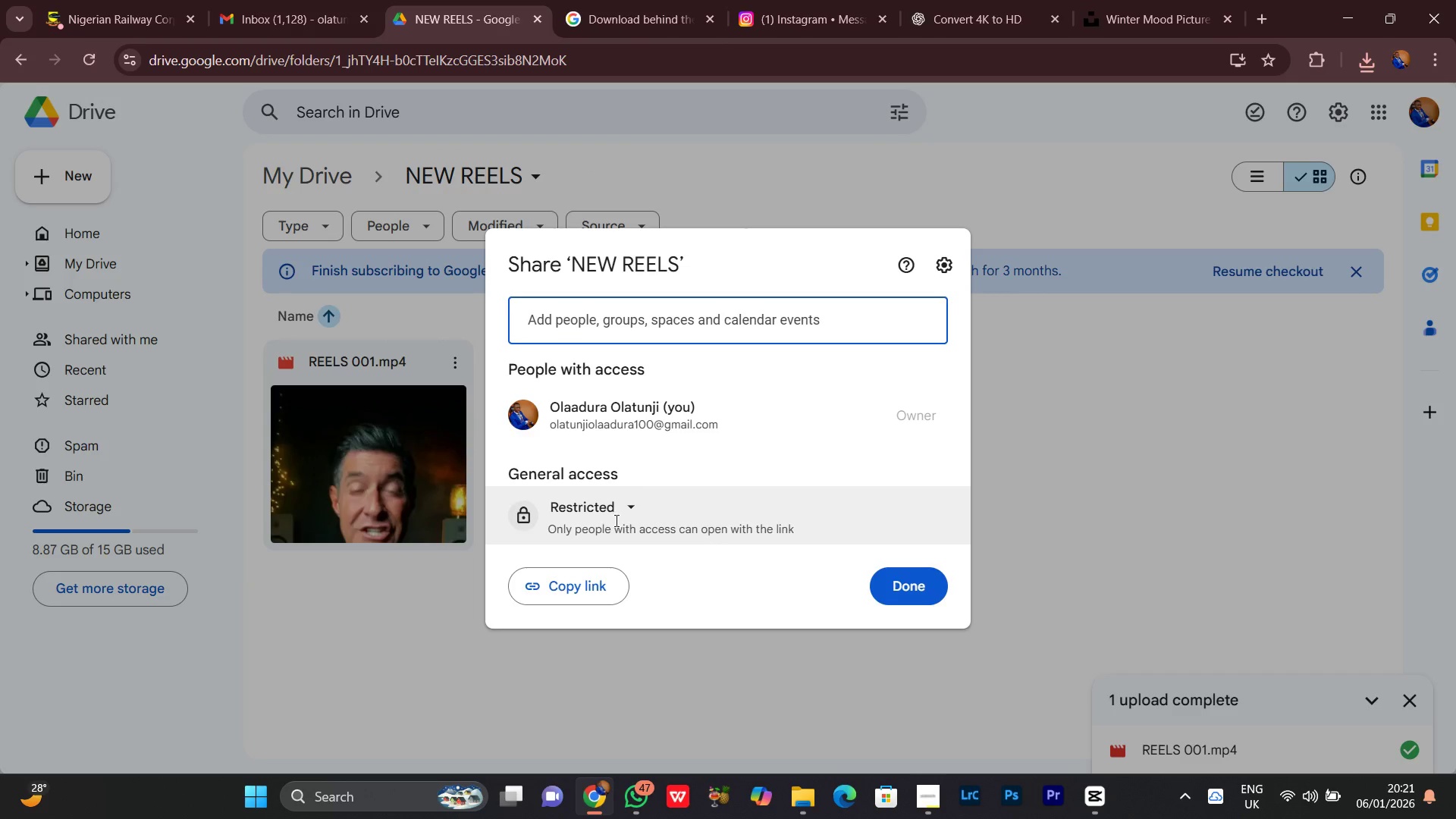 
left_click([583, 511])
 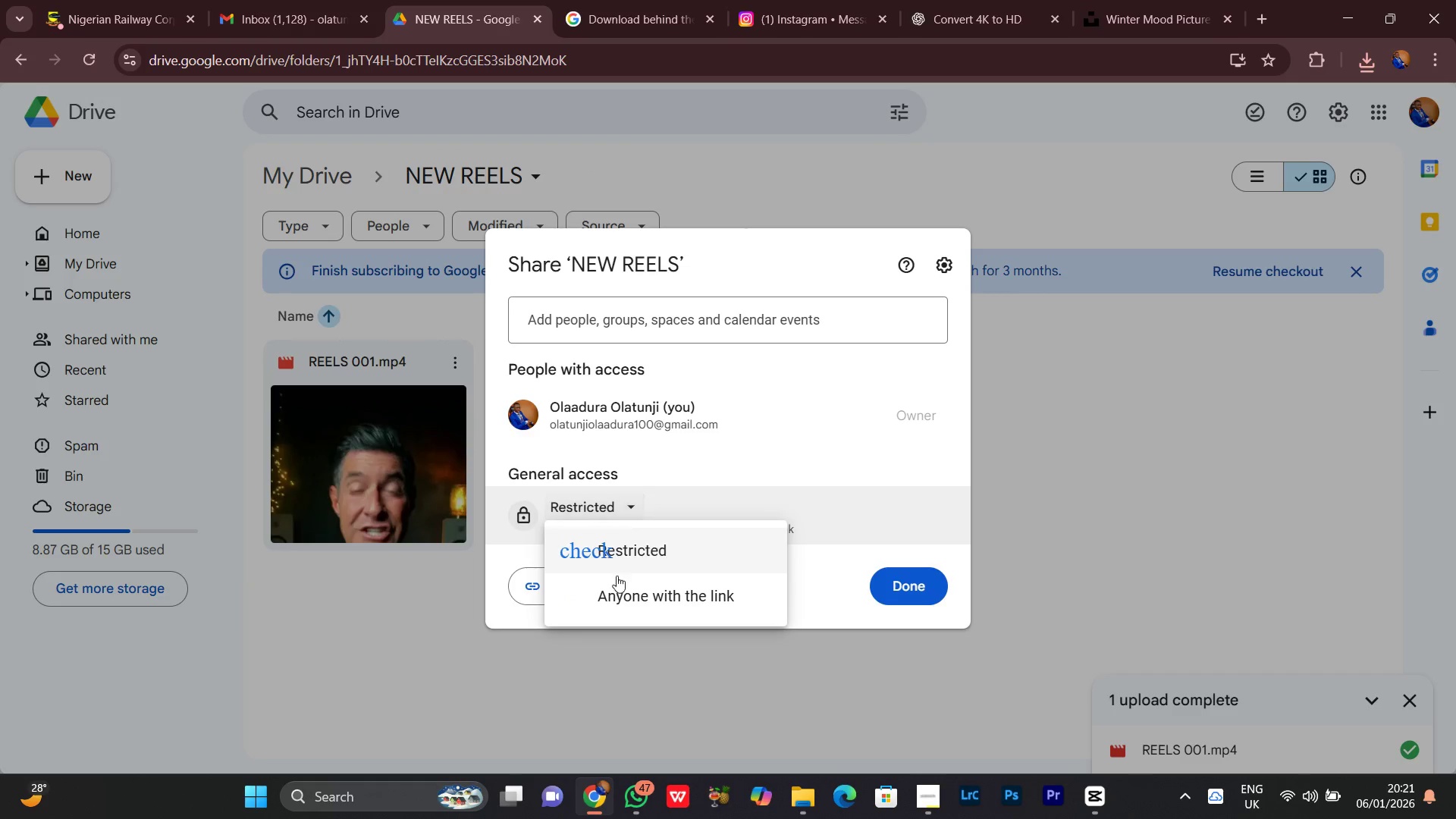 
left_click([618, 576])
 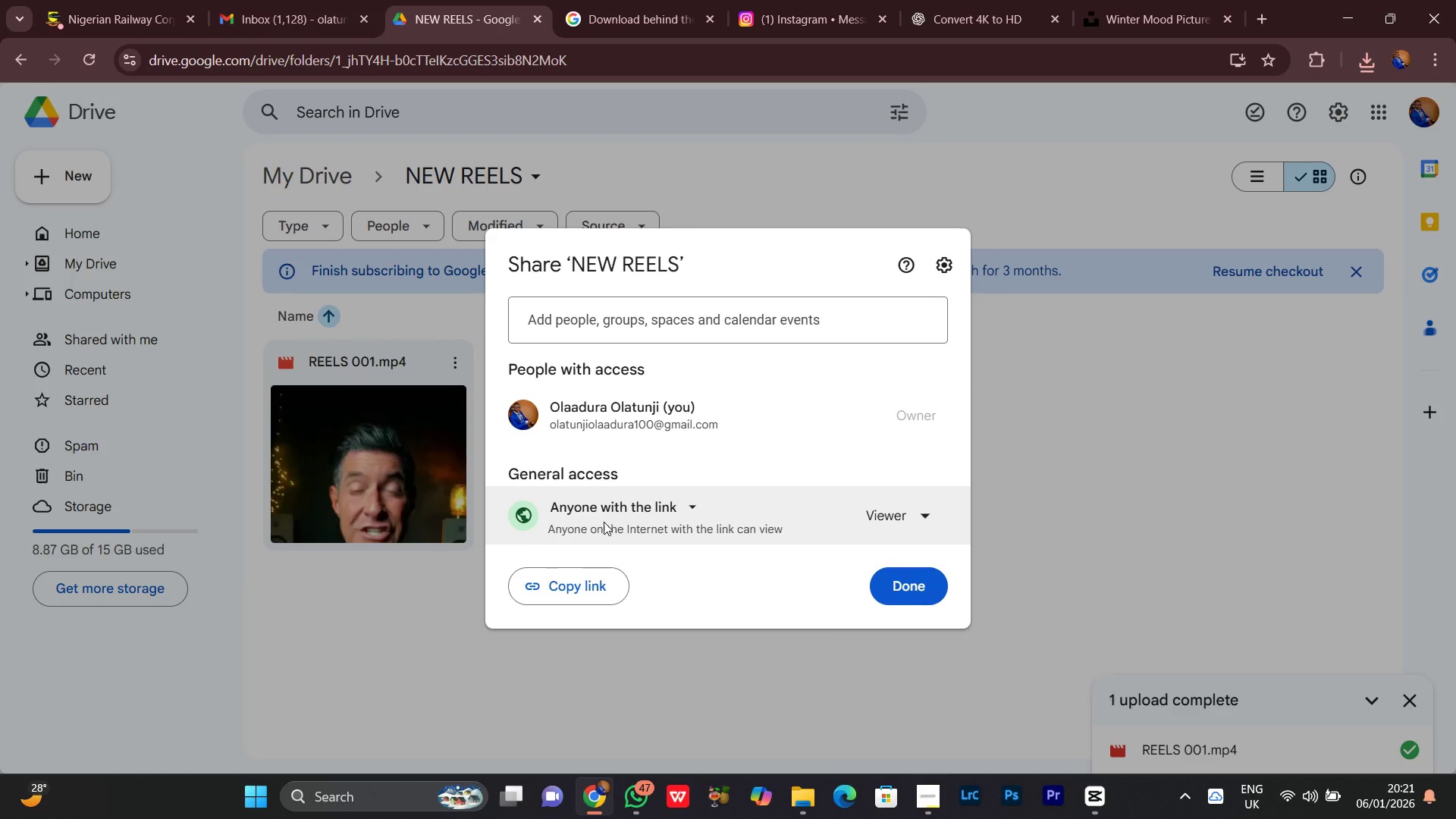 
wait(6.05)
 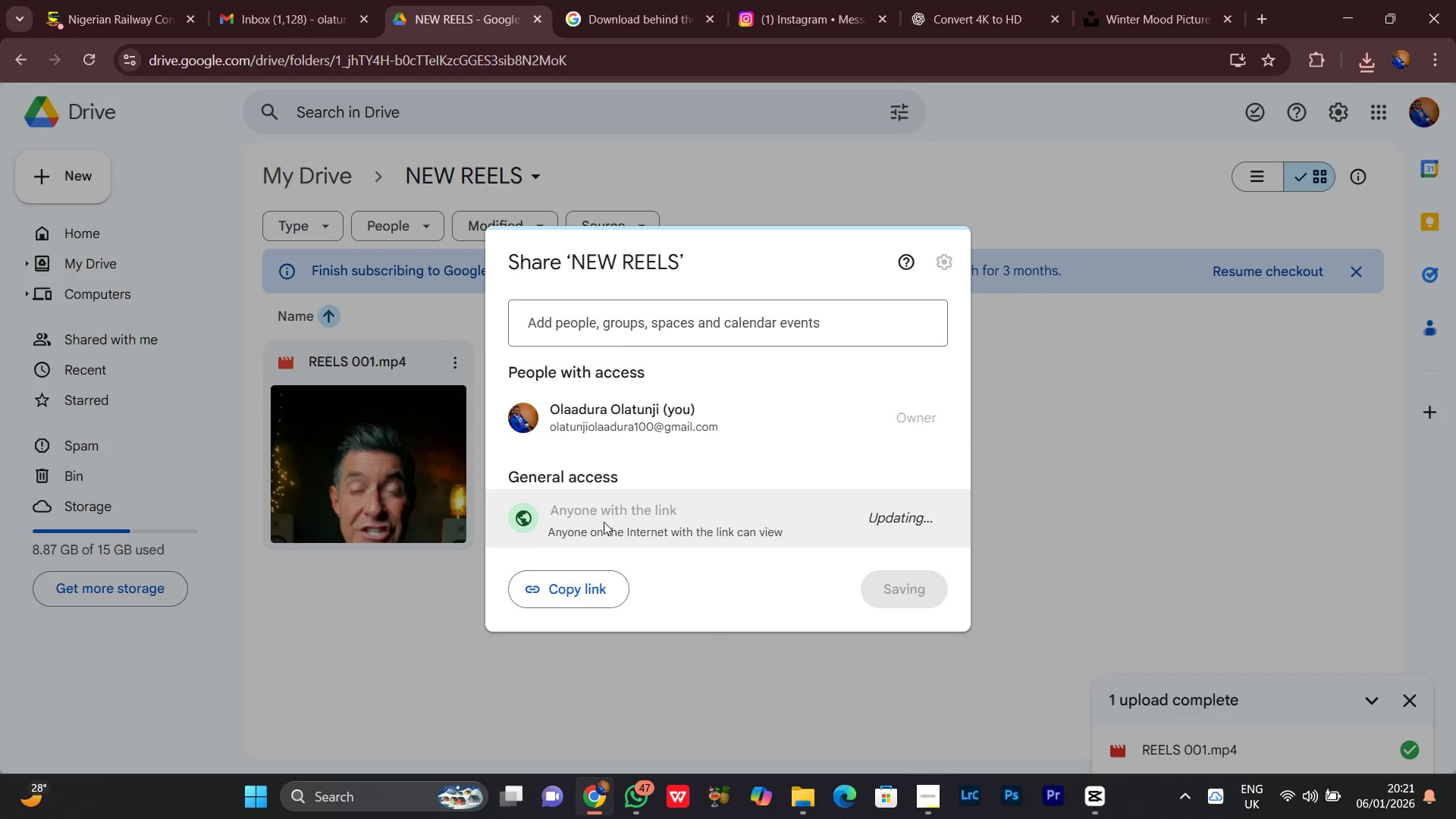 
left_click([580, 575])
 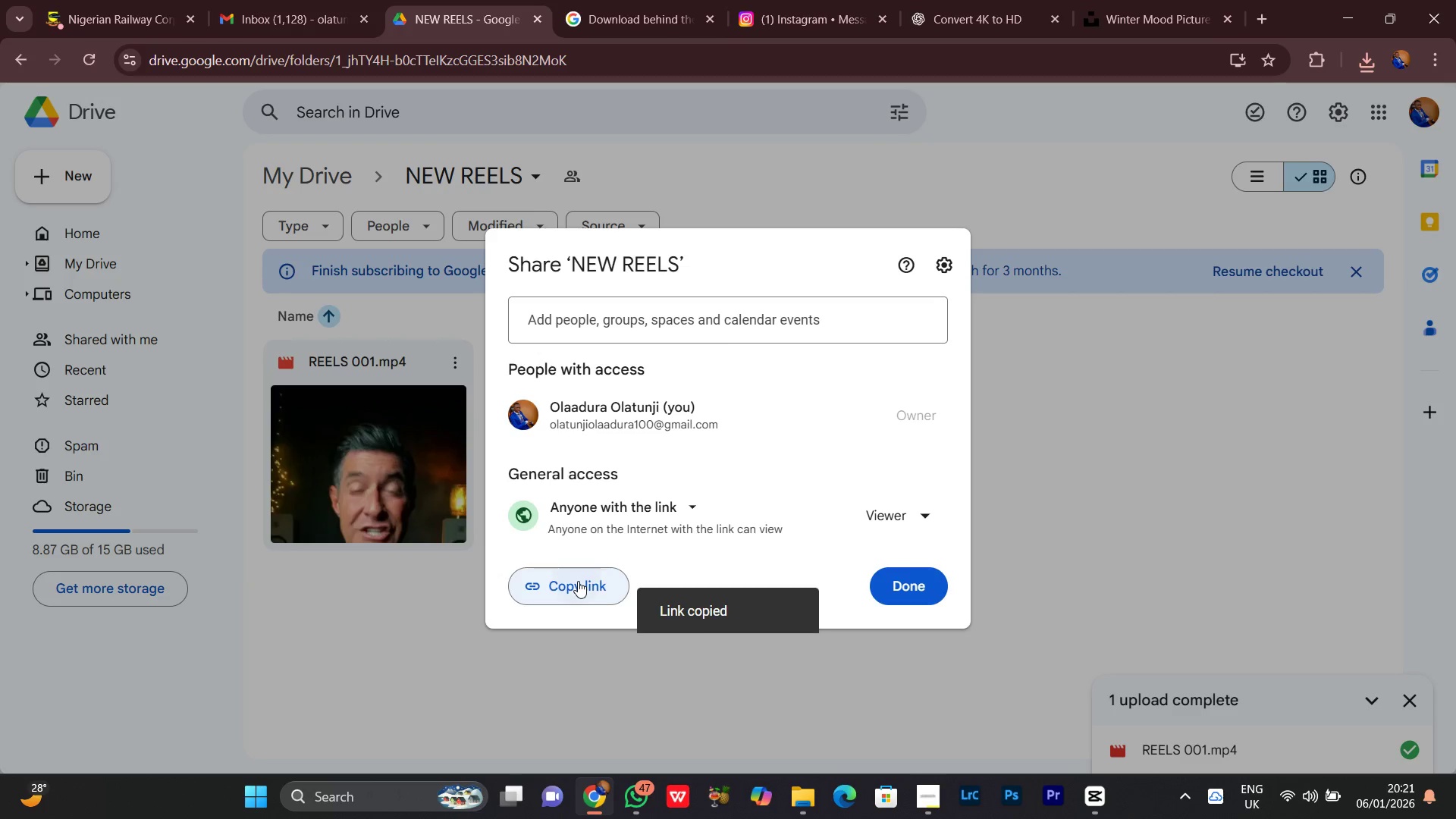 
double_click([578, 581])
 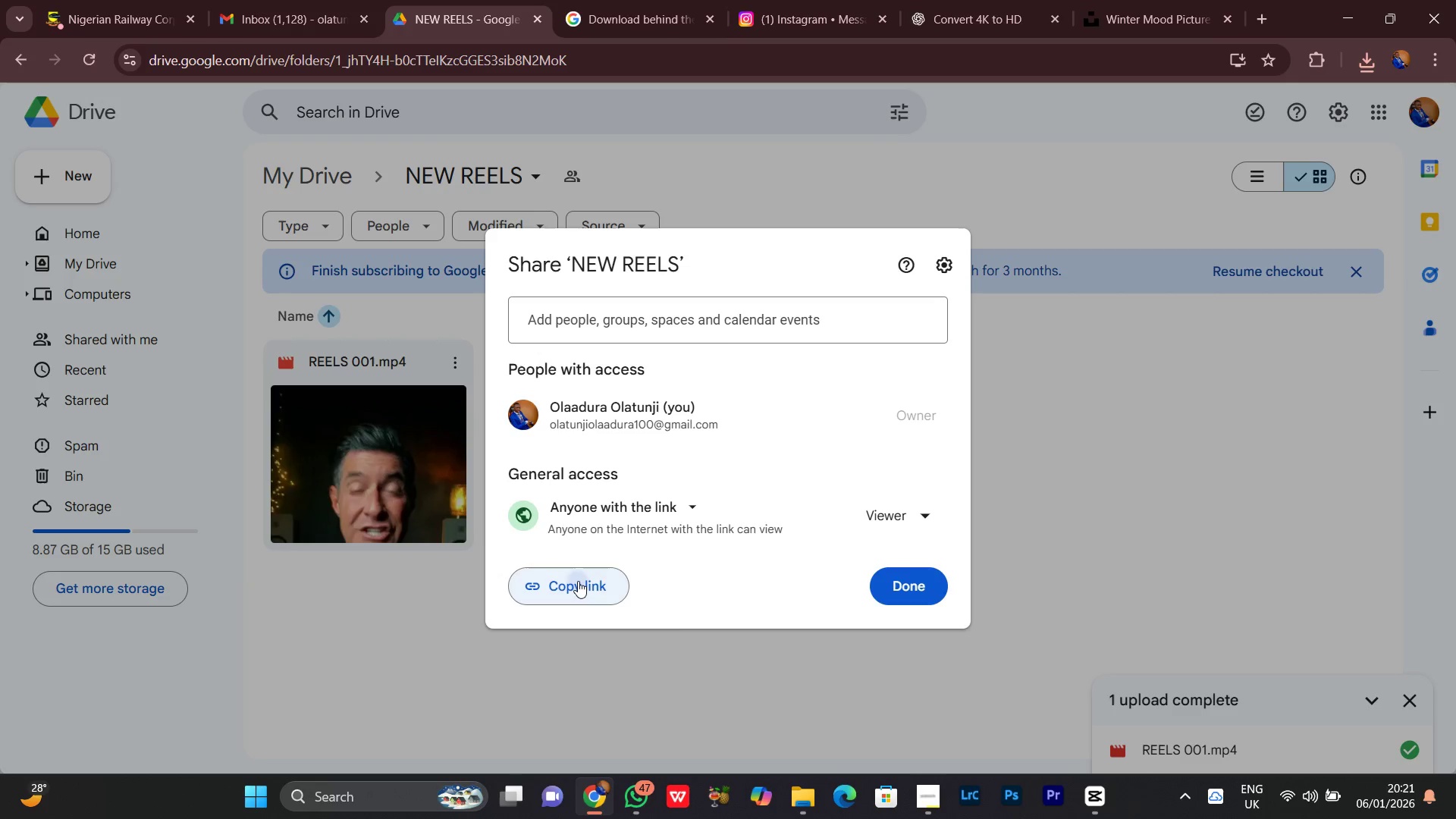 
triple_click([578, 581])
 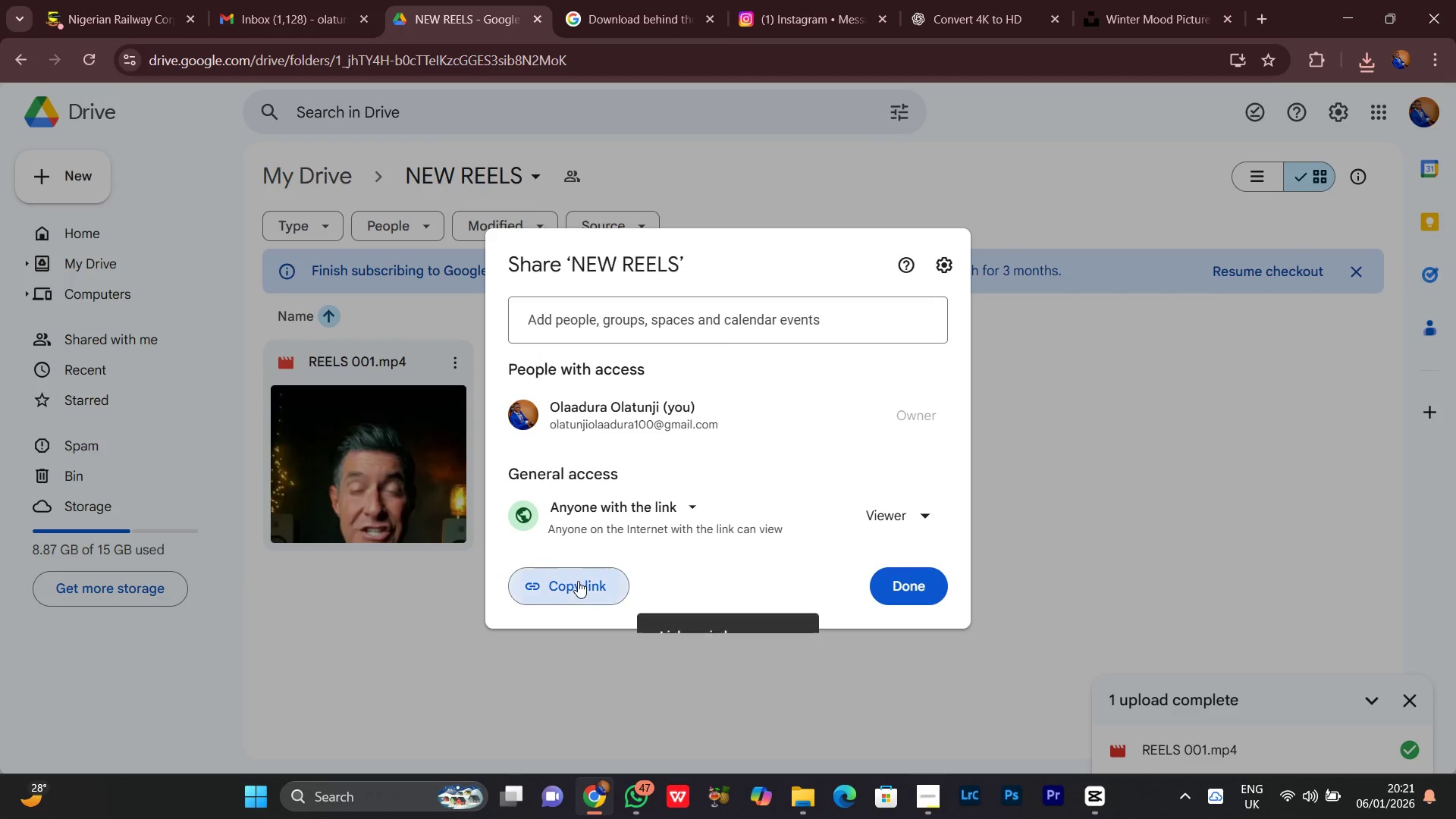 
triple_click([578, 581])
 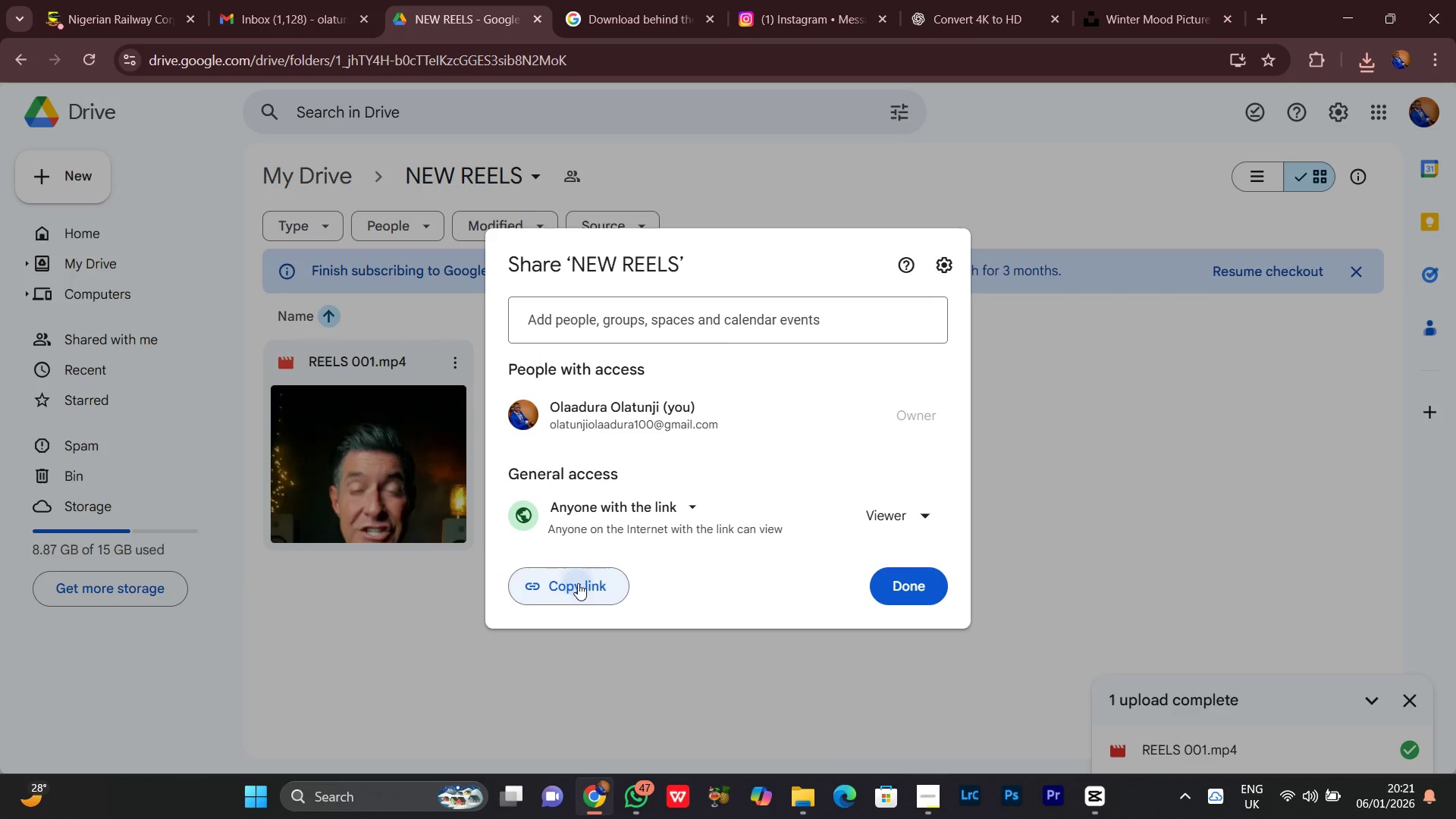 
triple_click([578, 583])
 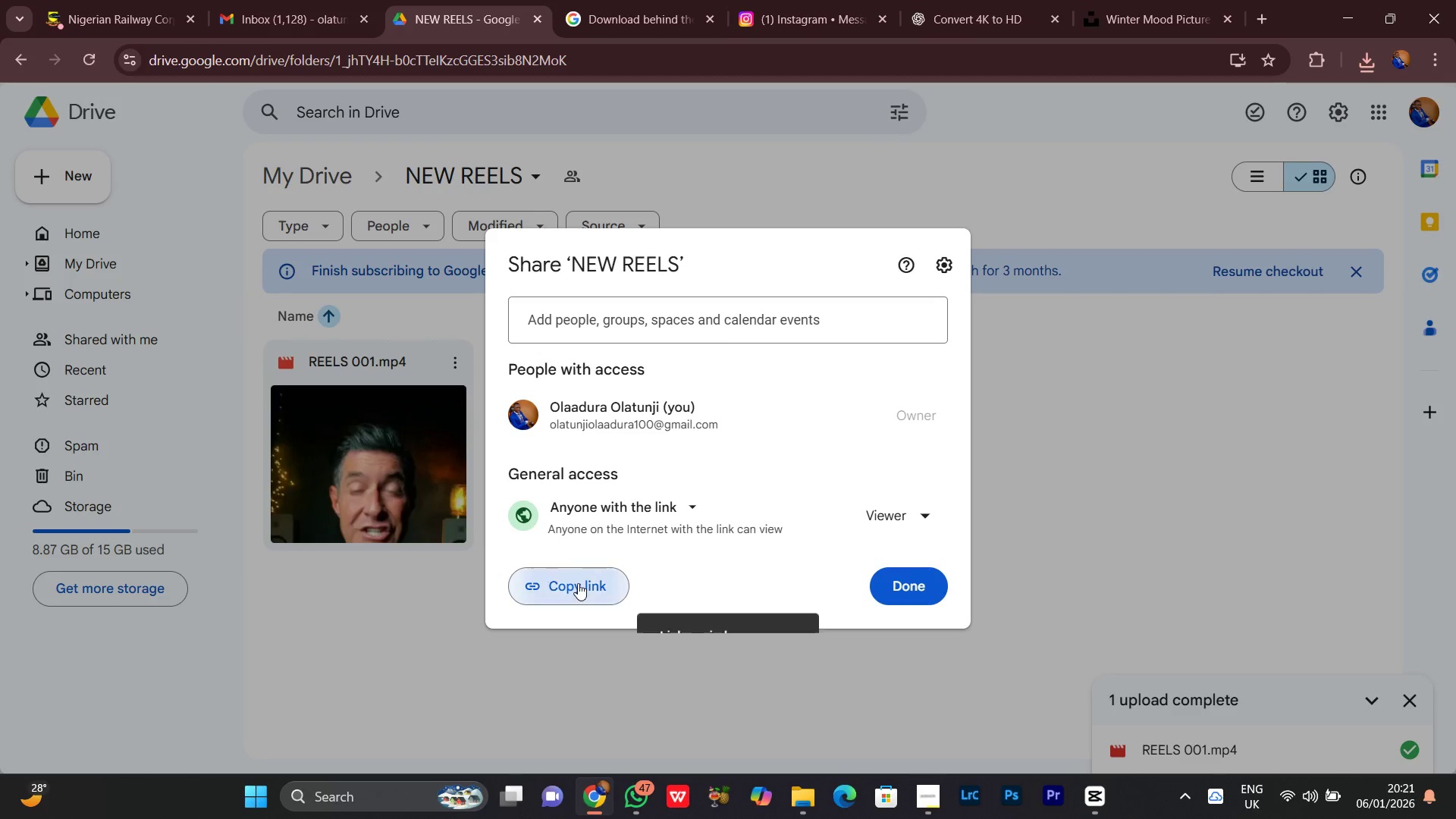 
triple_click([578, 583])
 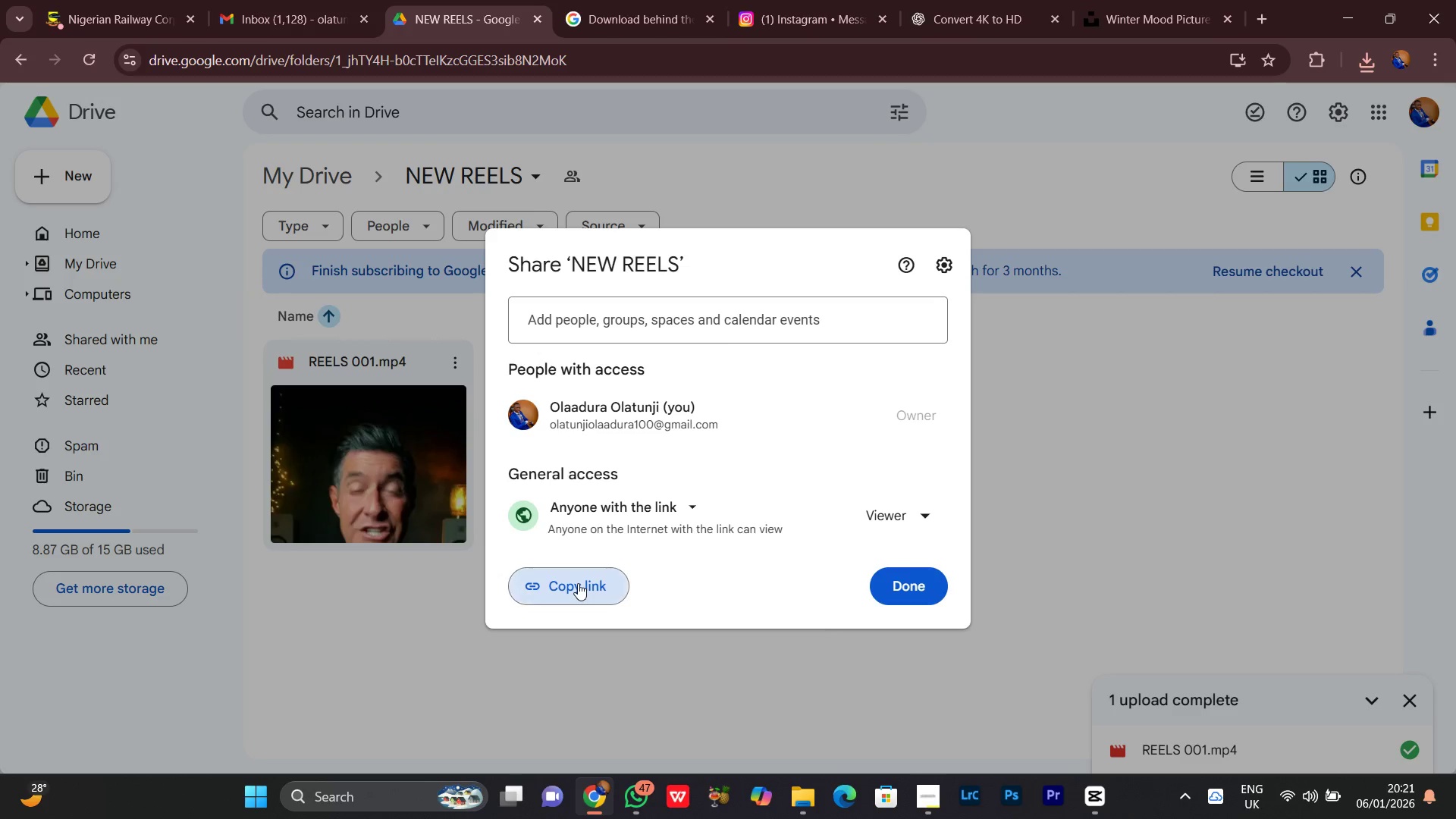 
triple_click([578, 583])
 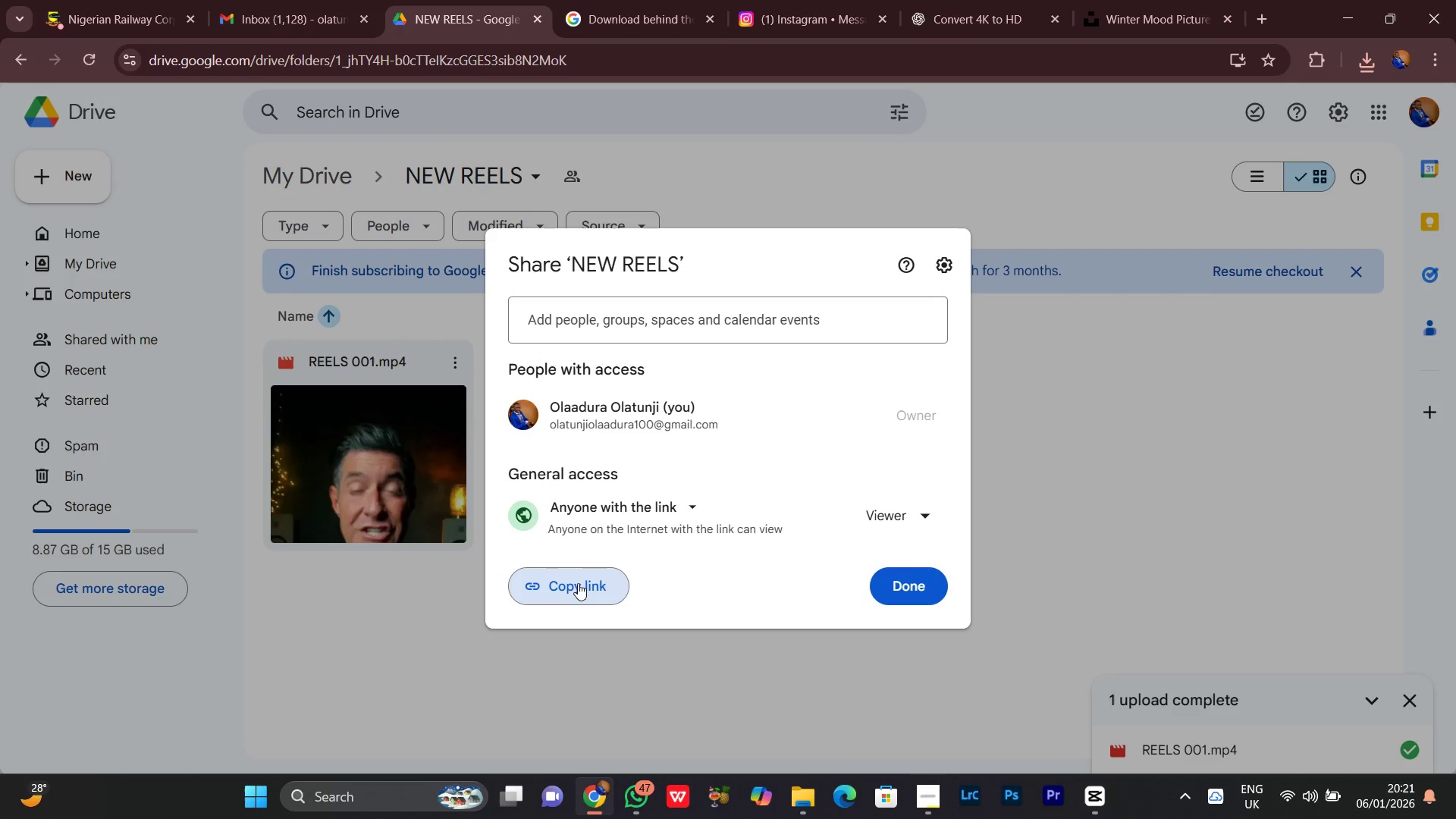 
triple_click([578, 583])
 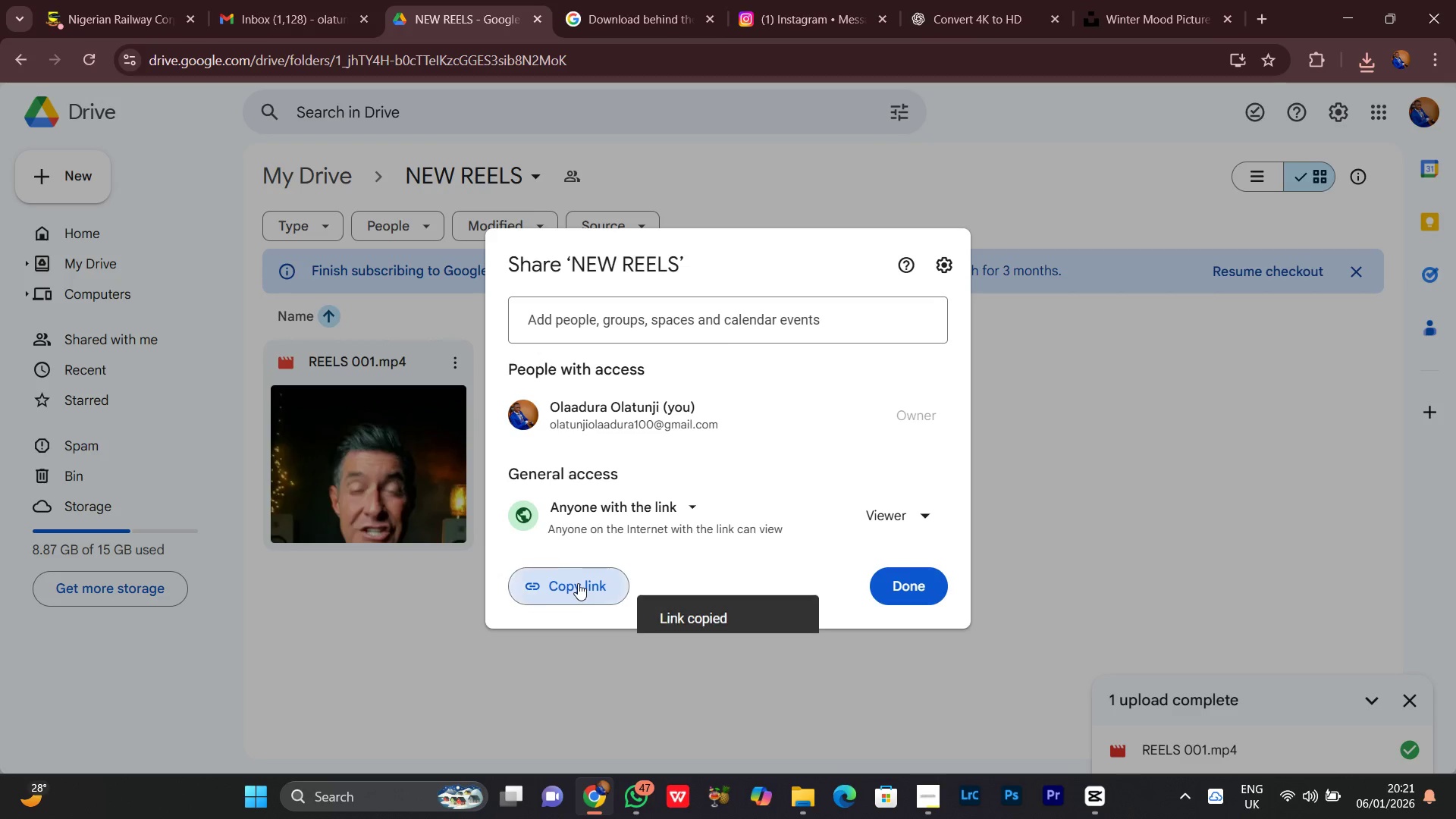 
triple_click([578, 583])
 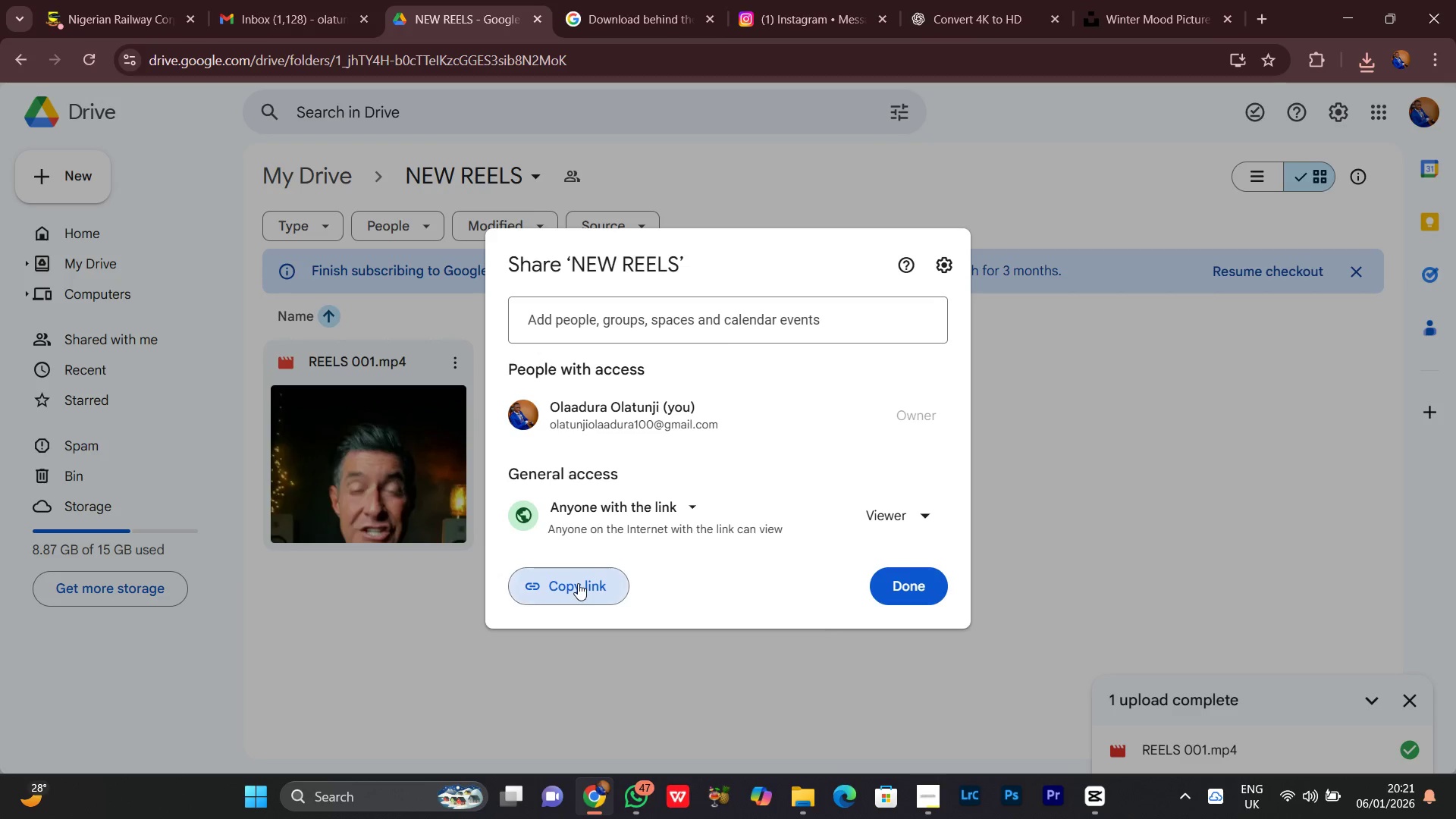 
triple_click([578, 583])
 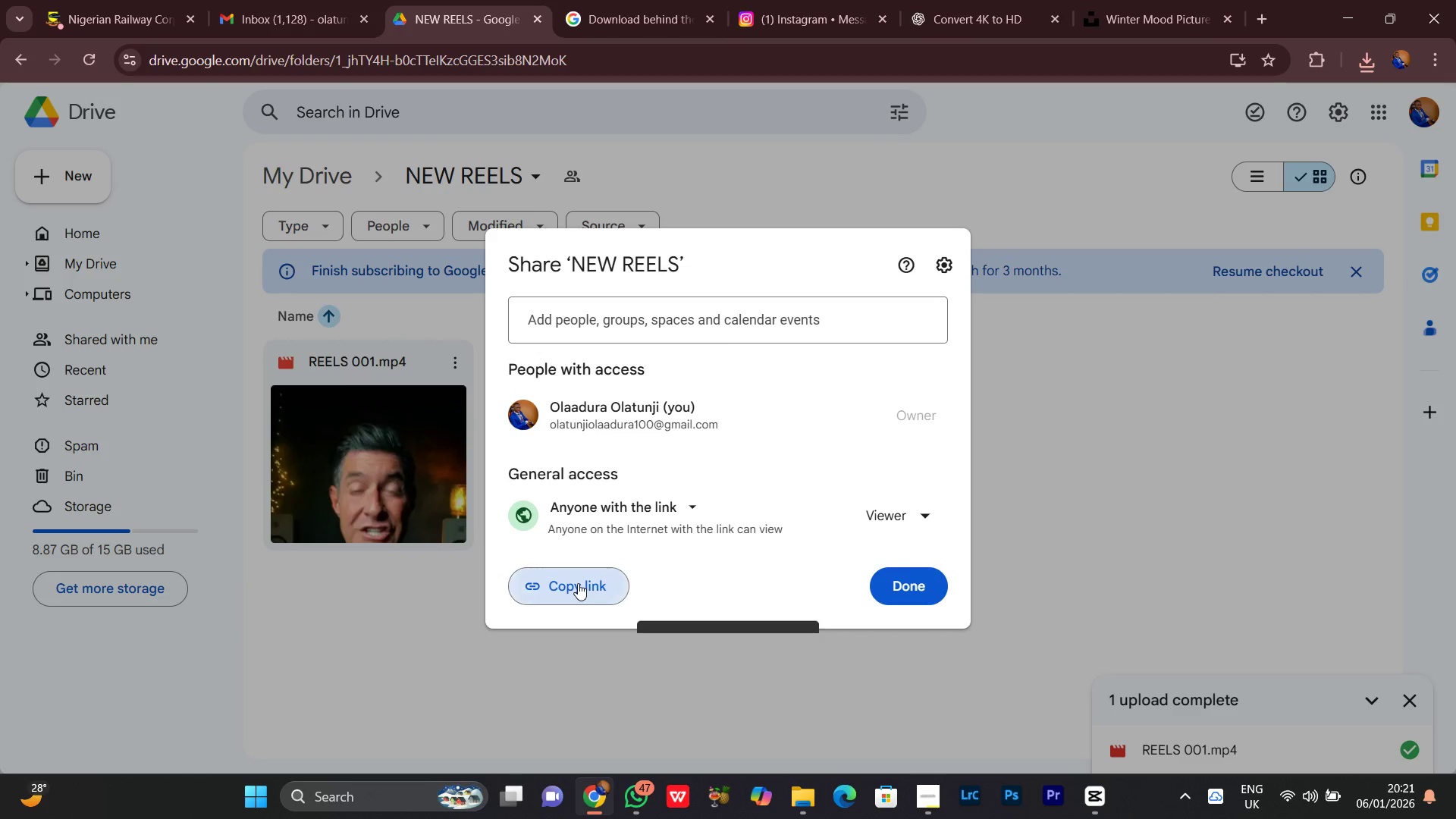 
triple_click([578, 583])
 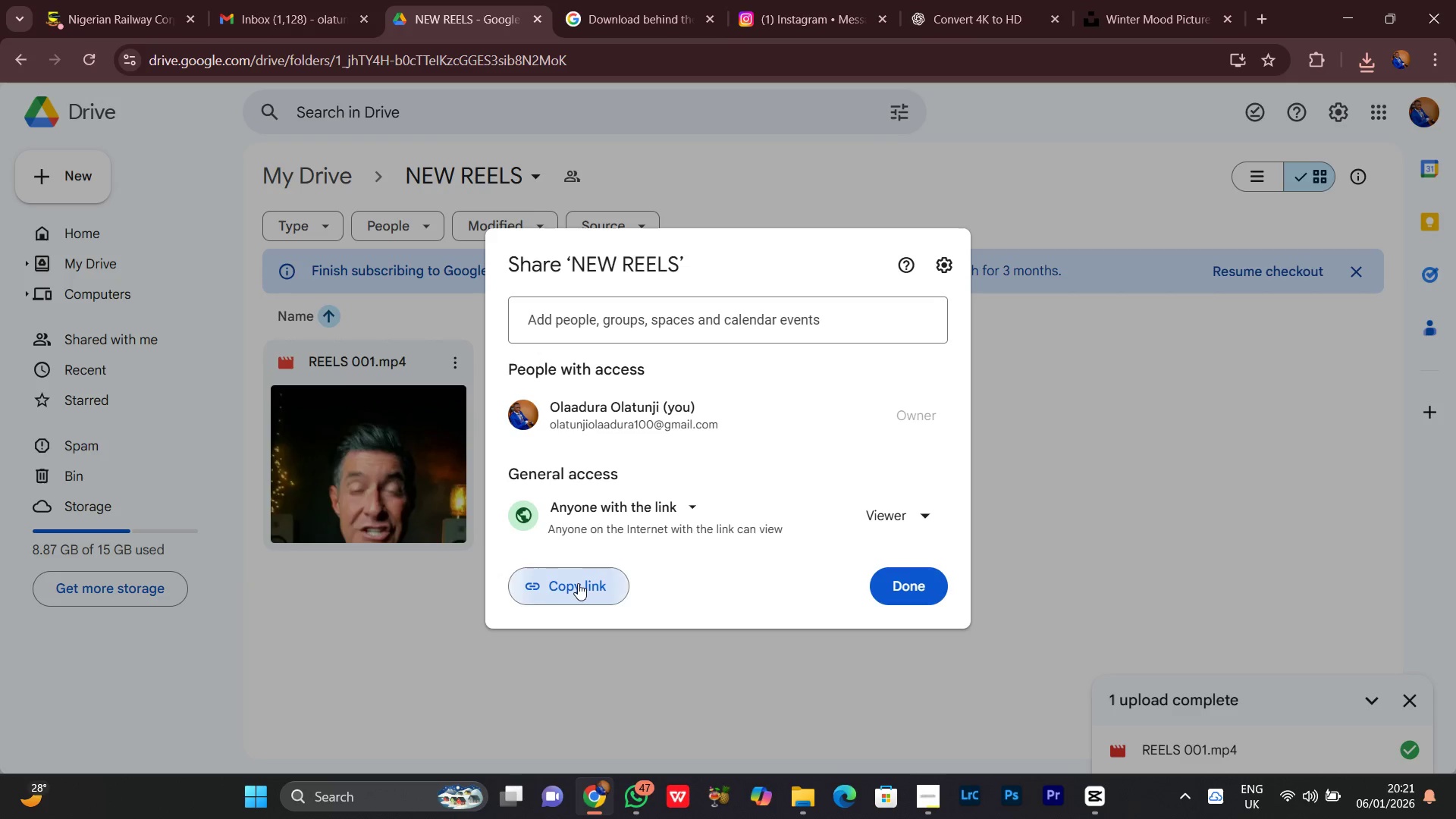 
triple_click([578, 583])
 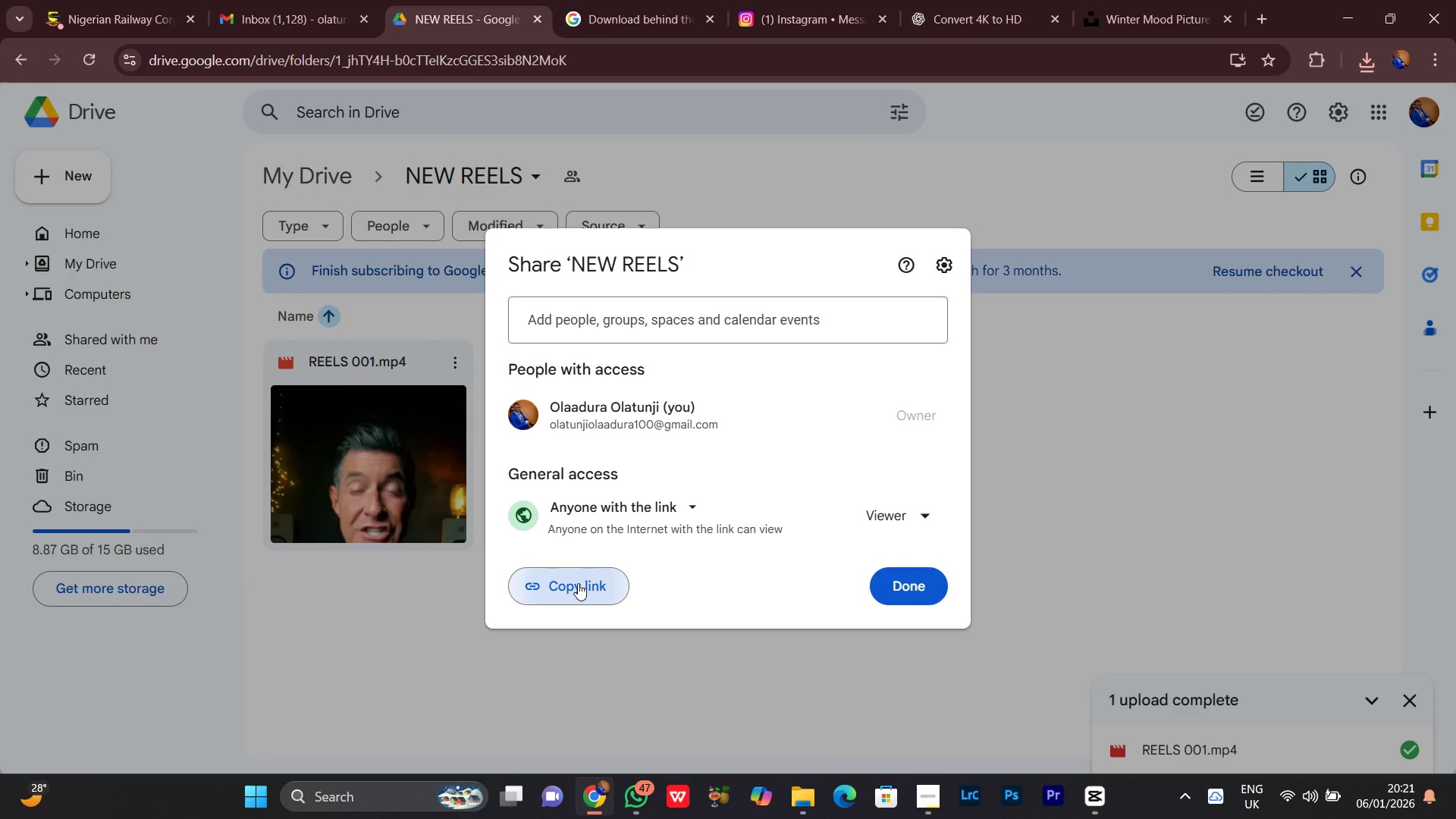 
triple_click([578, 583])
 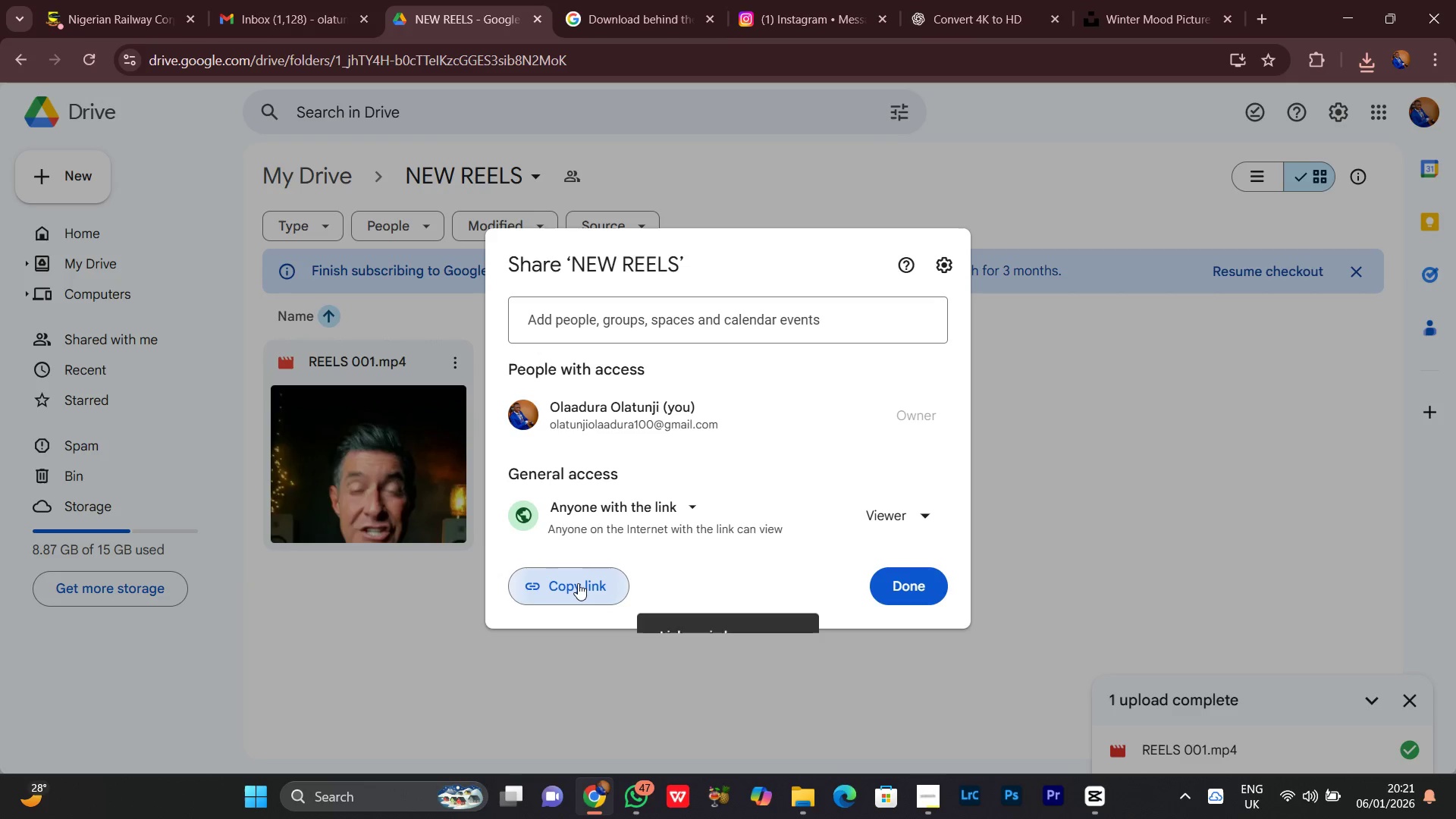 
triple_click([578, 583])
 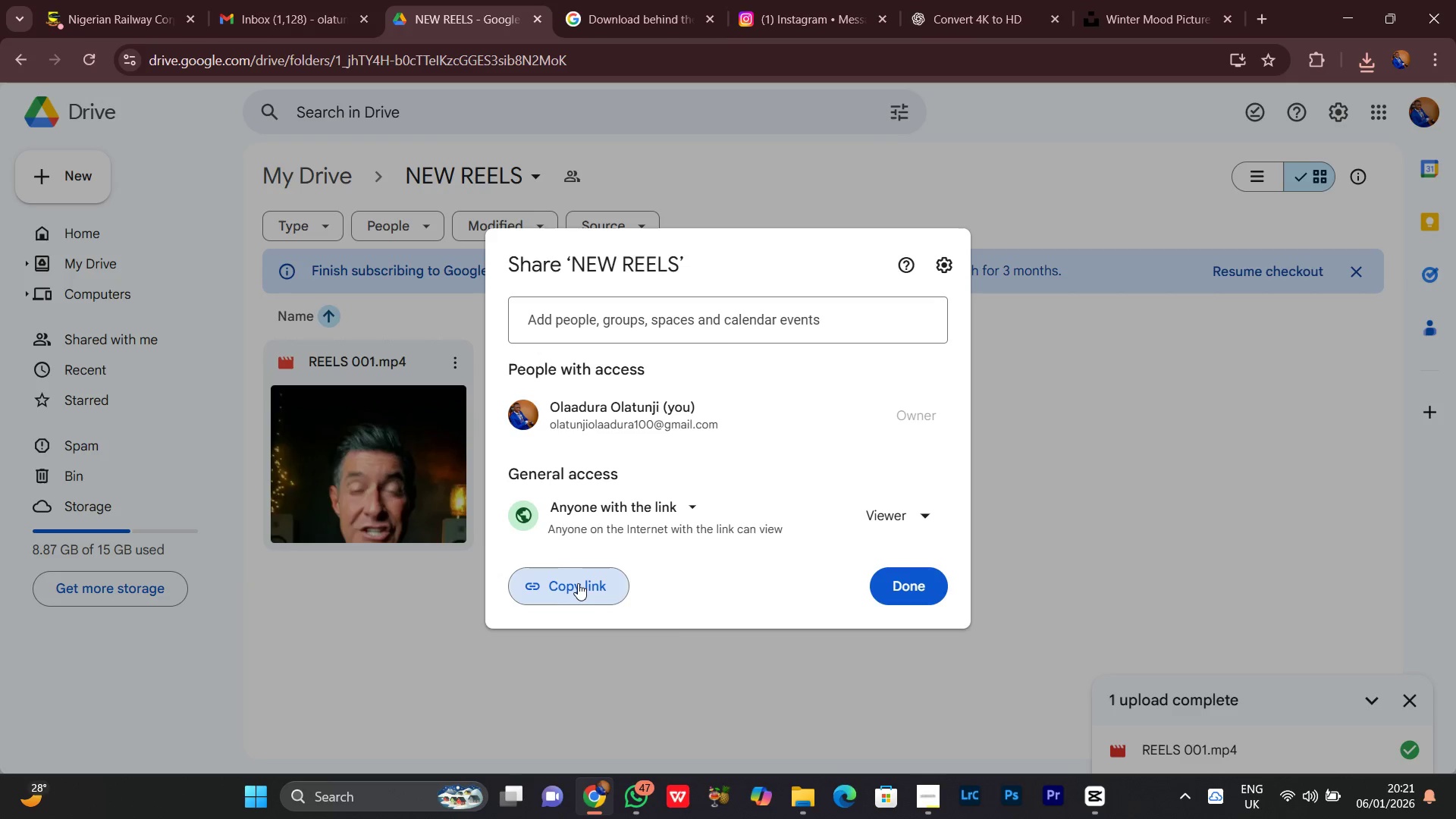 
triple_click([578, 583])
 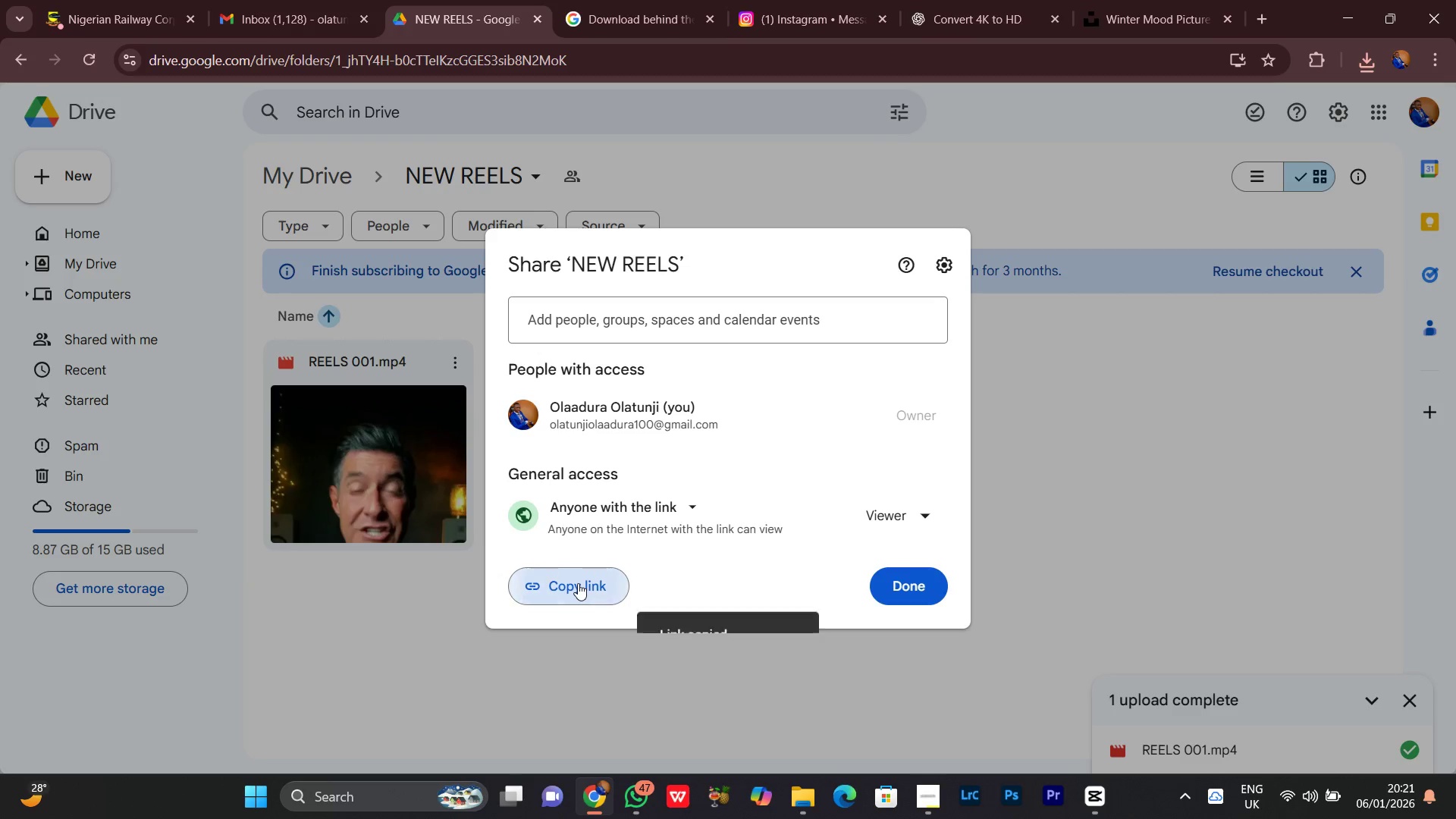 
triple_click([578, 583])
 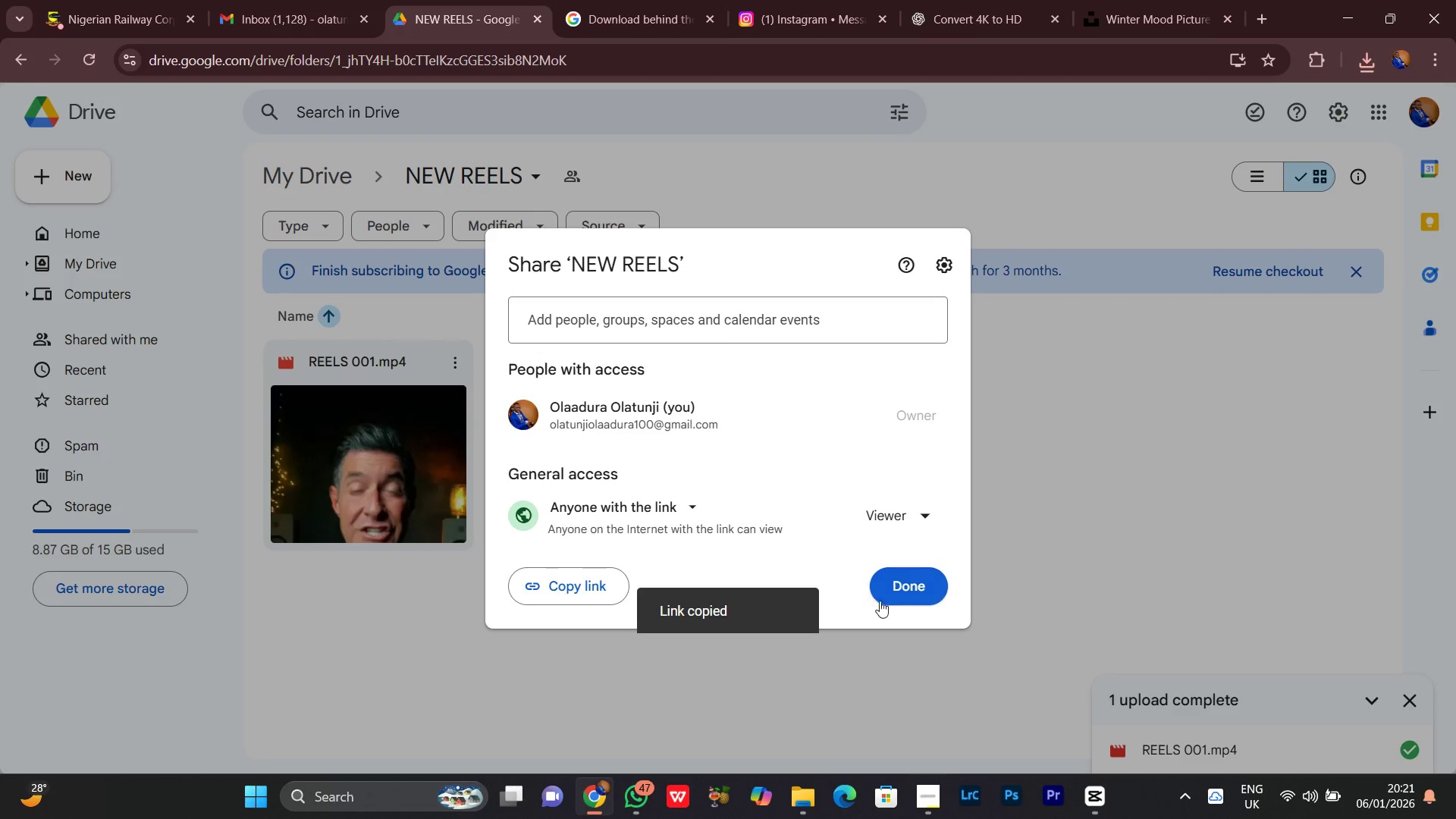 
left_click([905, 590])
 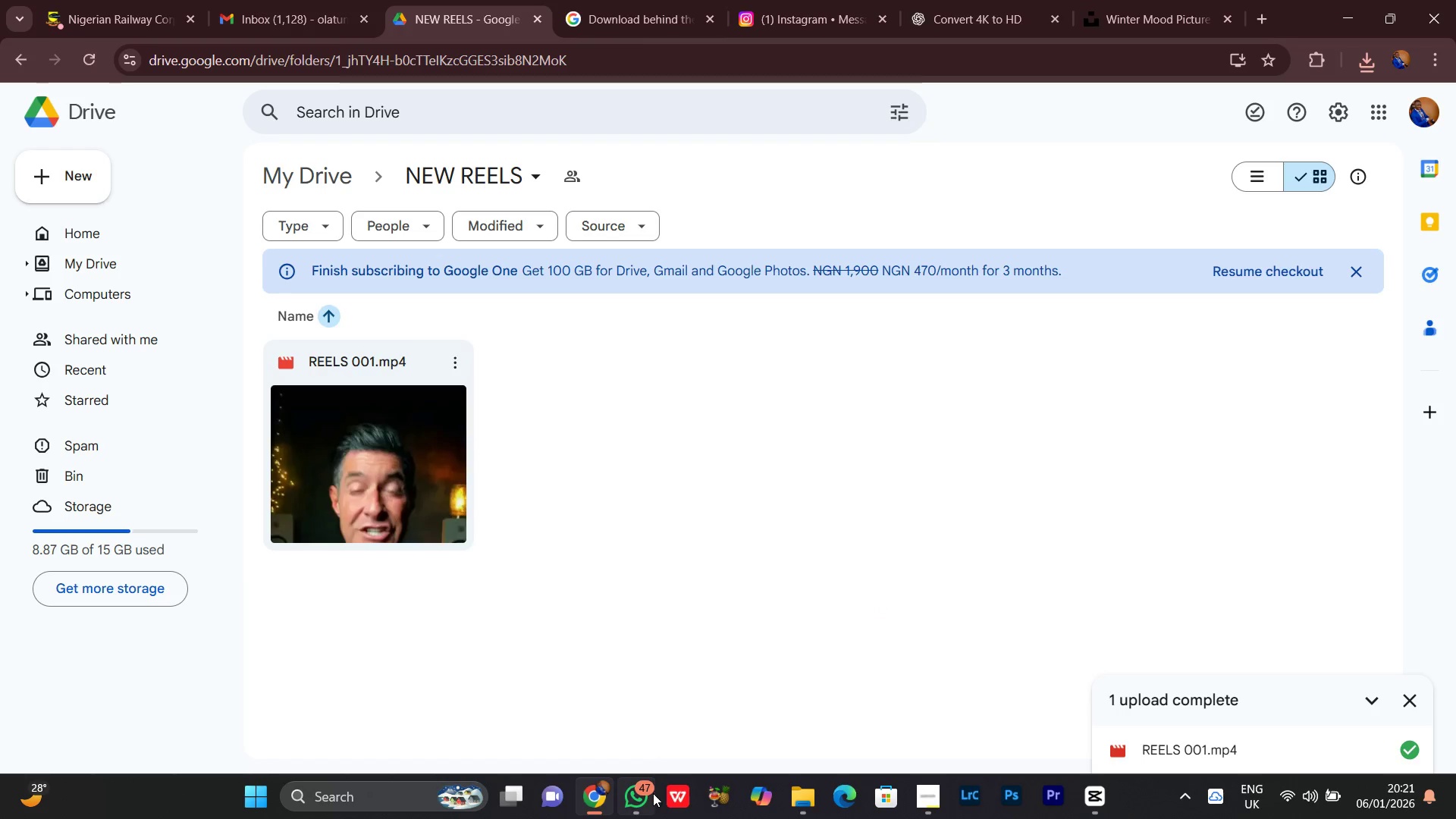 
left_click([645, 799])
 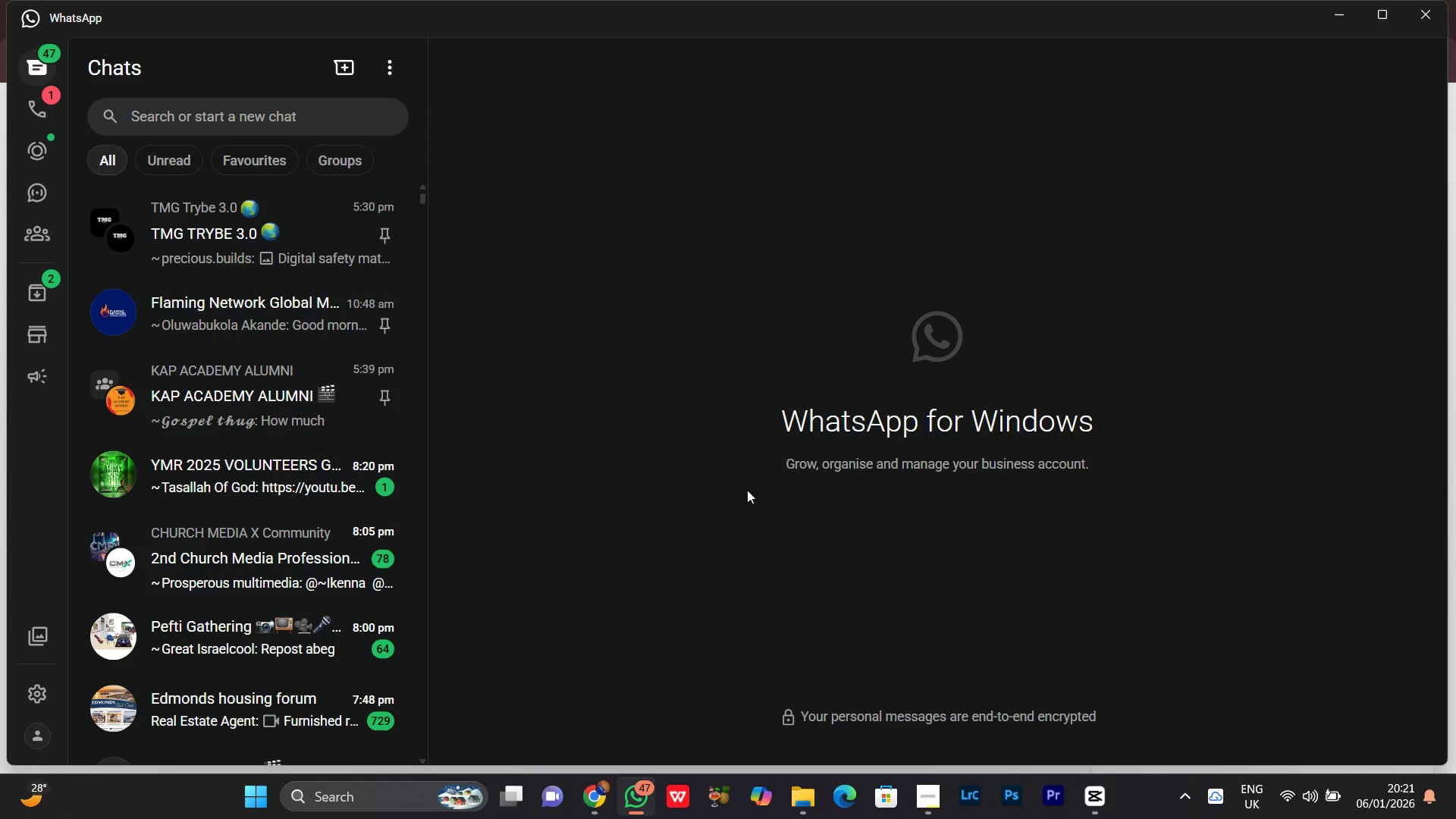 
scroll: coordinate [218, 359], scroll_direction: down, amount: 6.0
 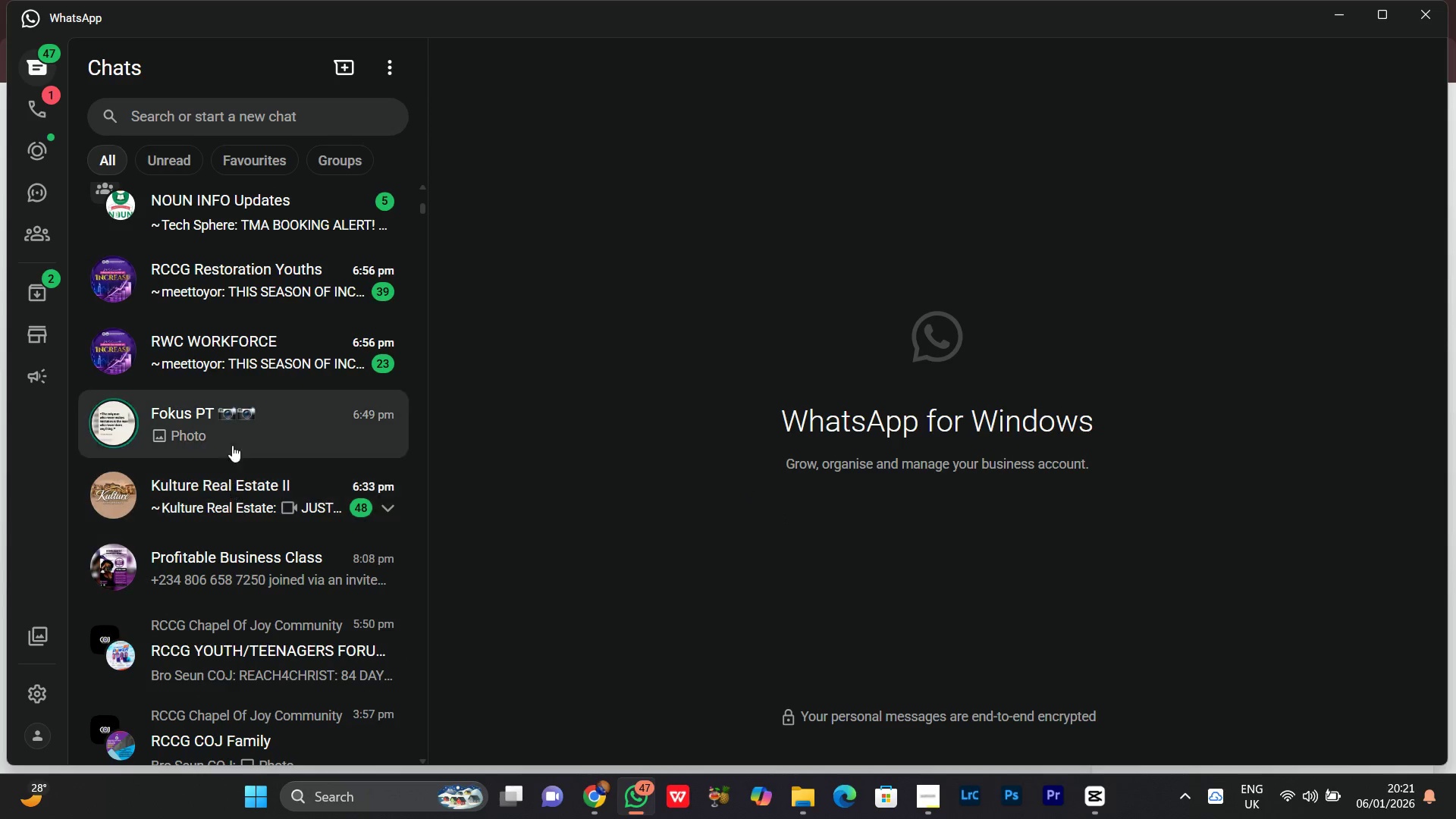 
left_click([231, 429])
 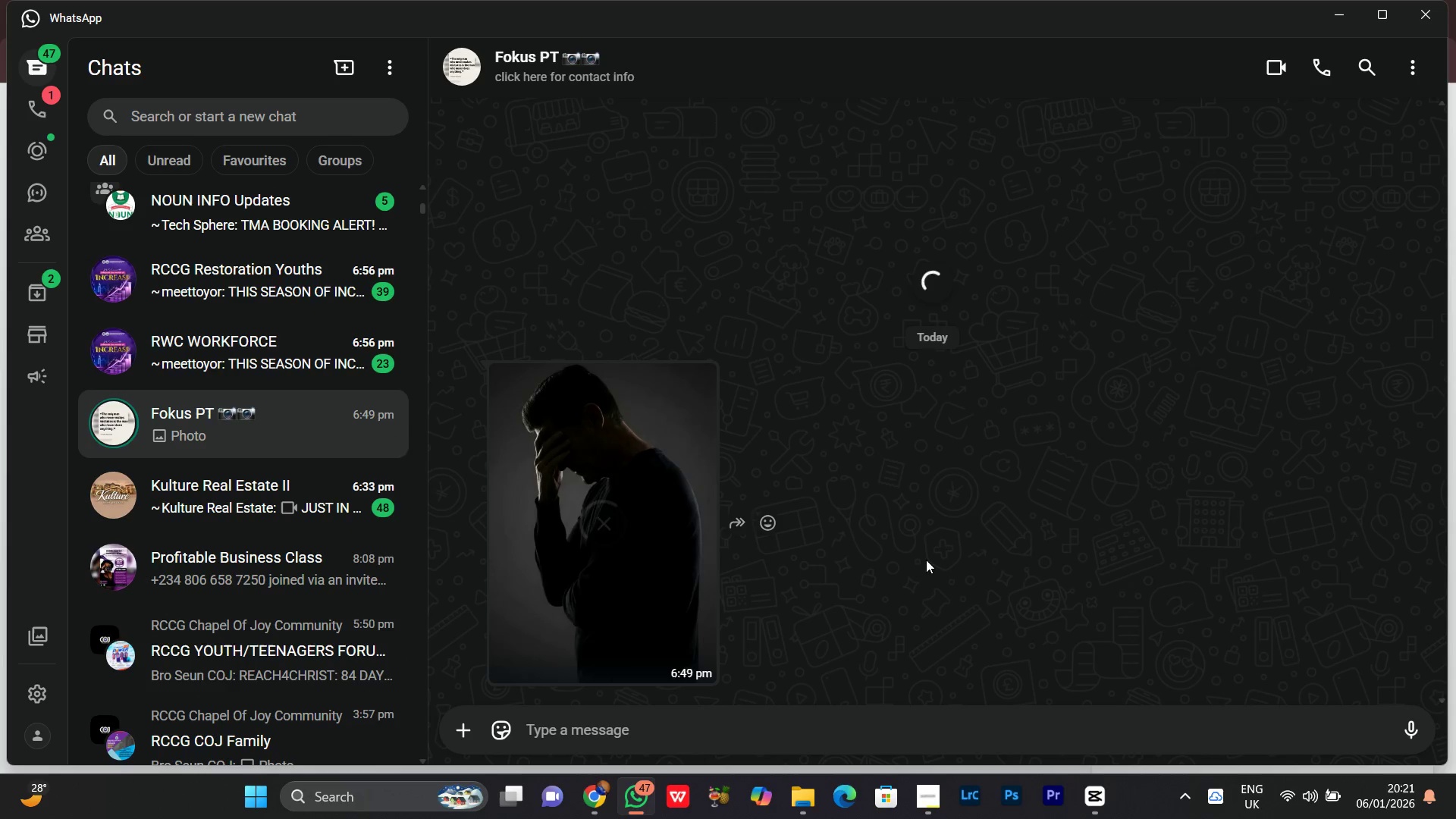 
scroll: coordinate [882, 550], scroll_direction: up, amount: 11.0
 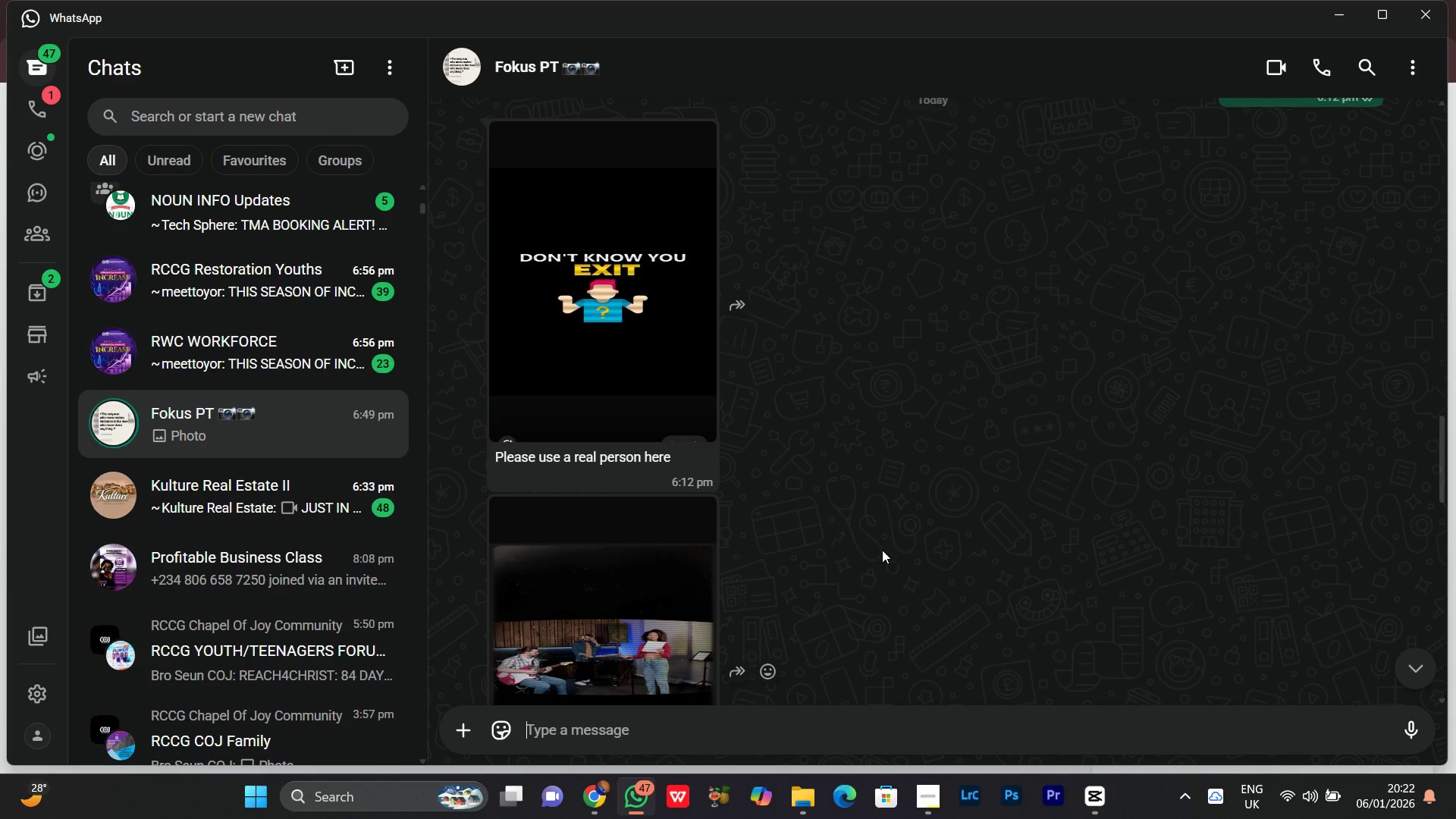 
scroll: coordinate [838, 584], scroll_direction: down, amount: 31.0
 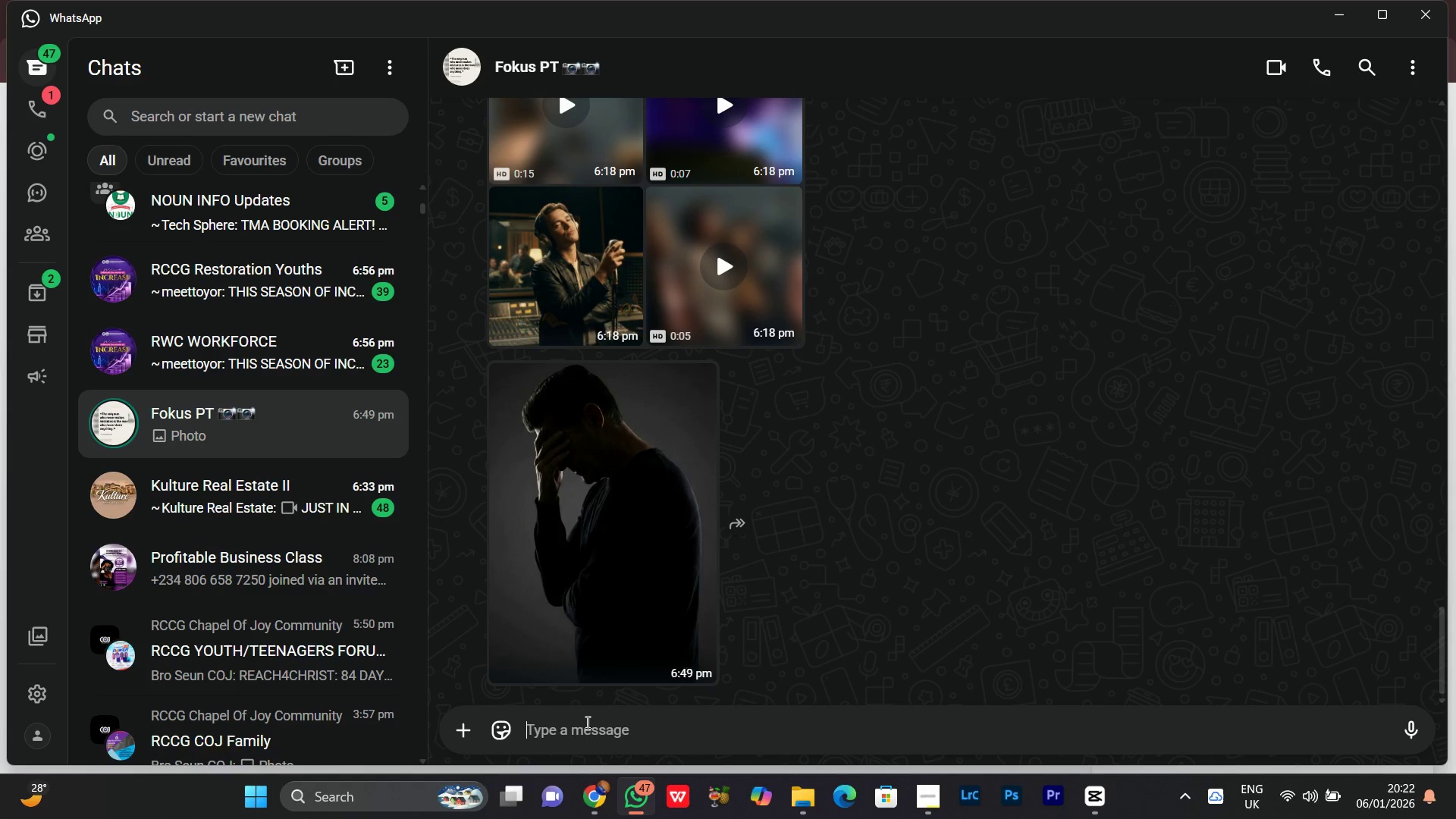 
key(Control+V)
 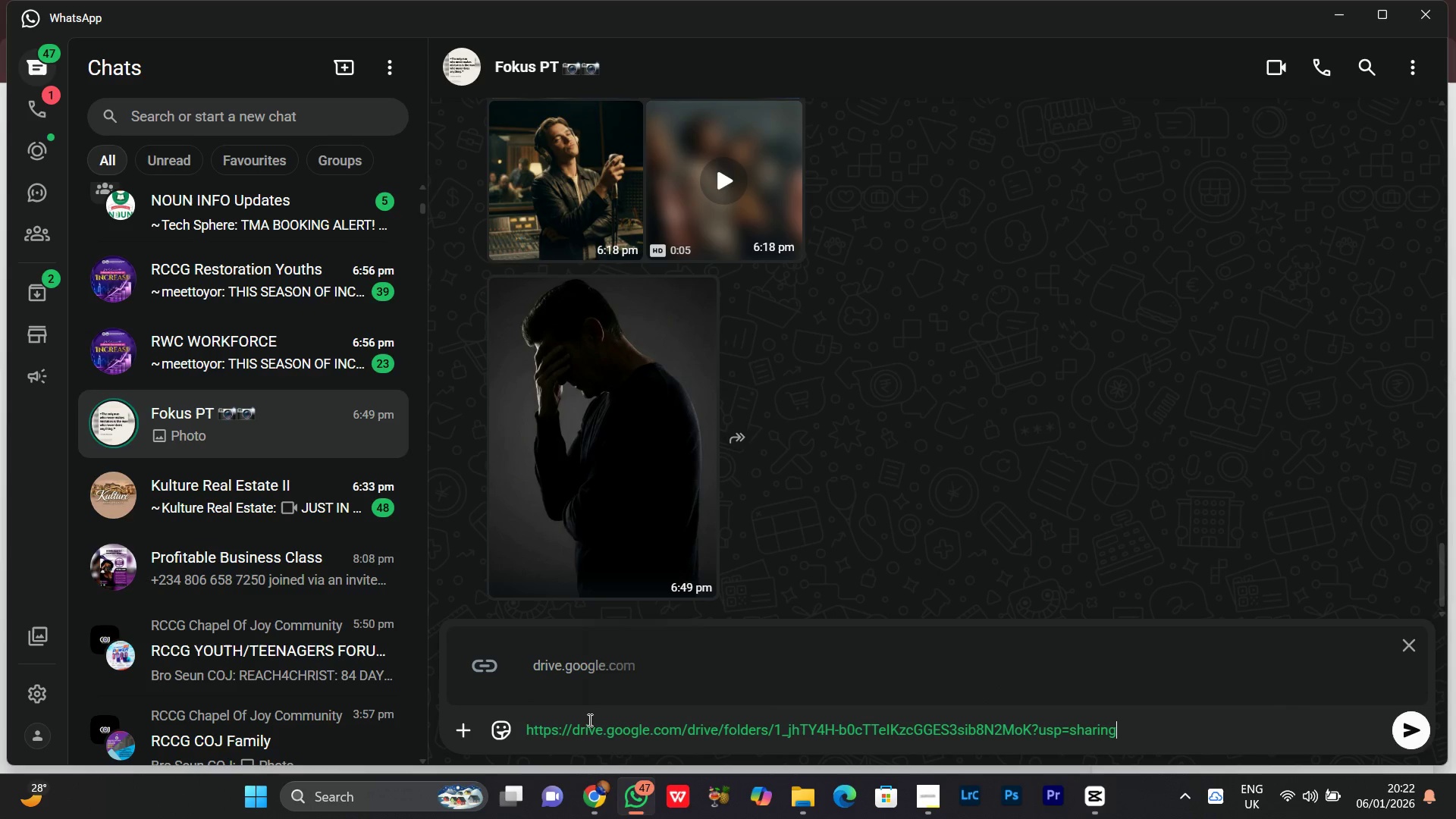 
wait(10.58)
 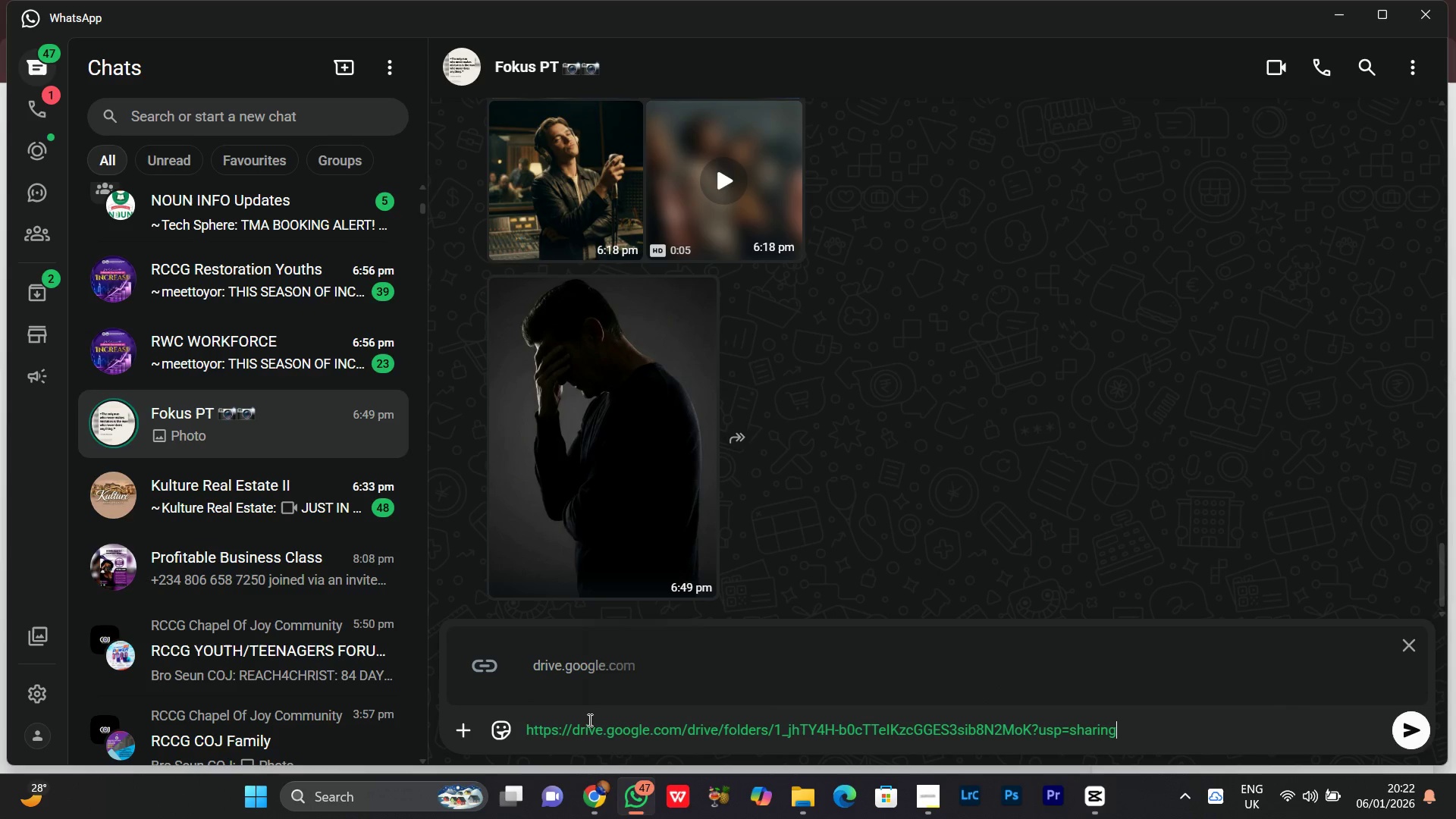 
key(Enter)
 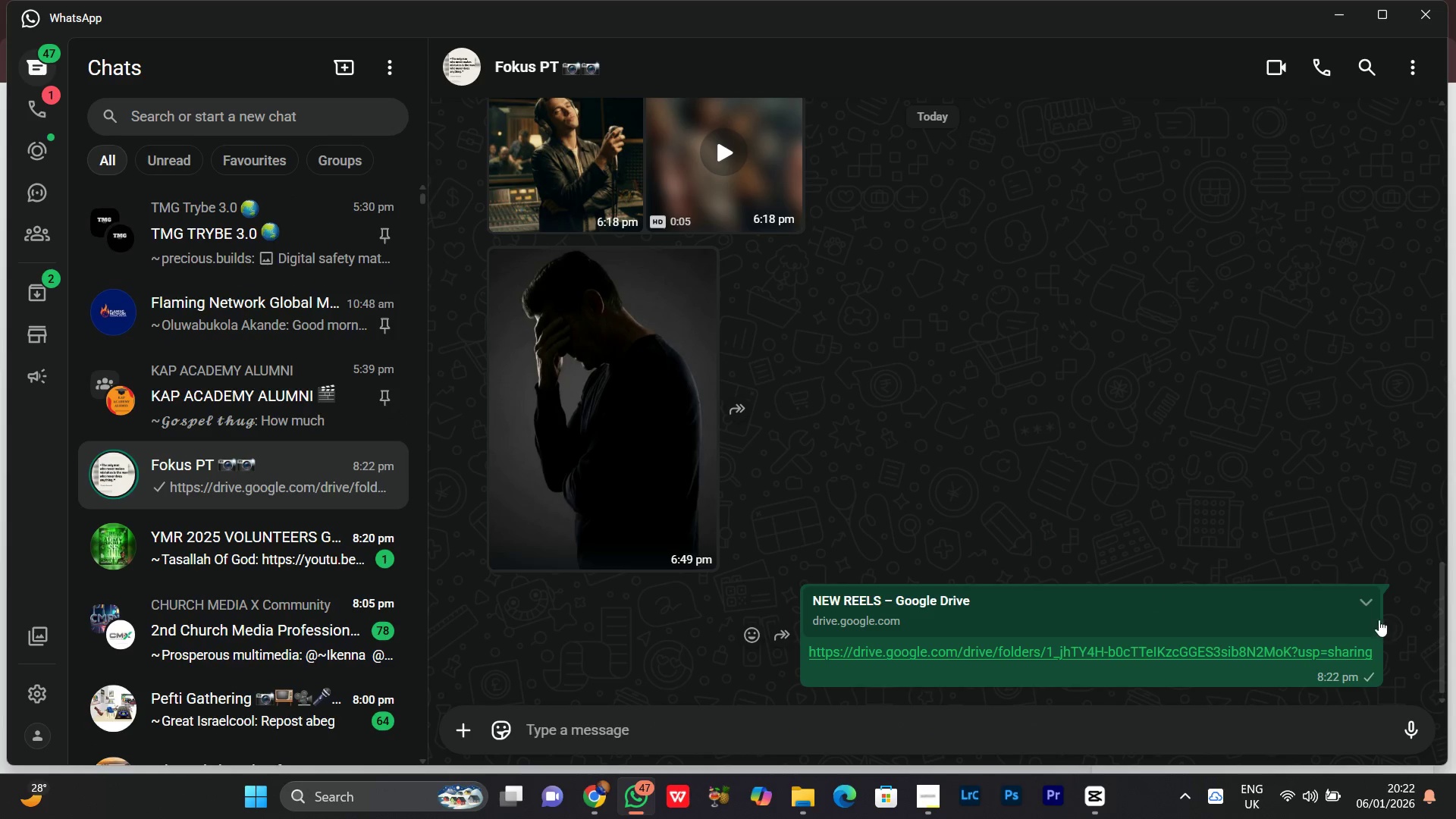 
left_click([1370, 607])
 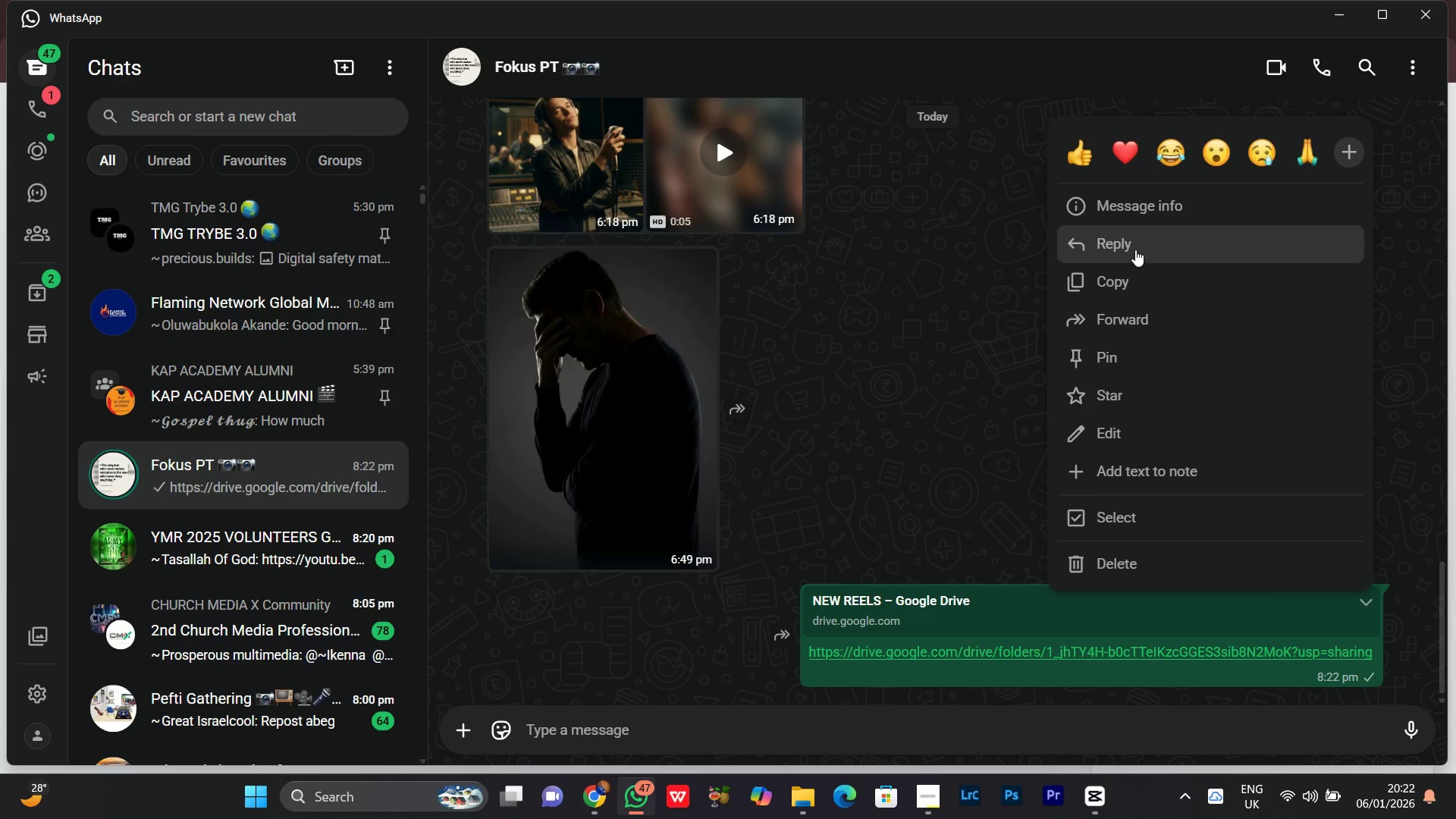 
left_click([1135, 249])
 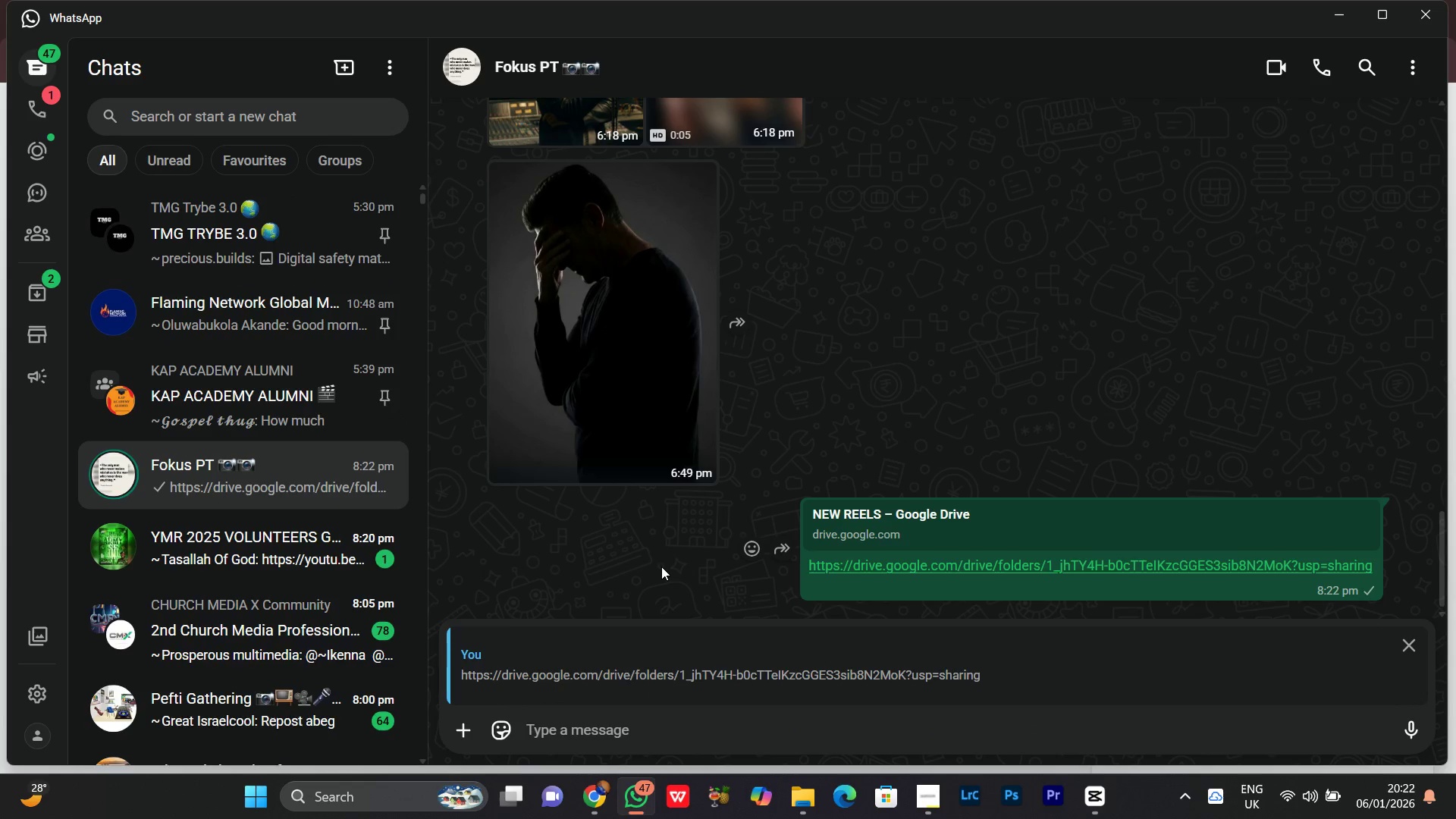 
key(U)
 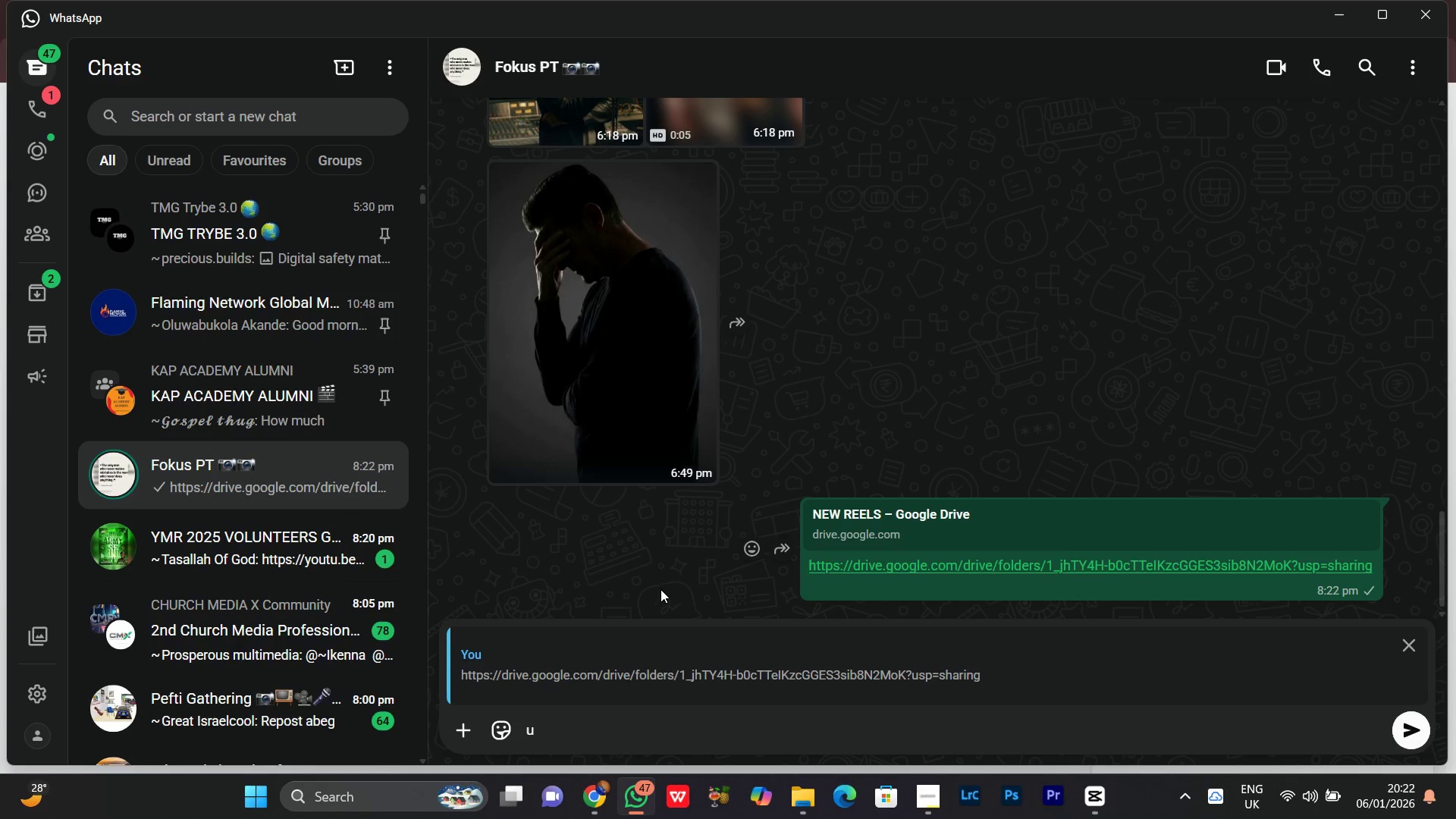 
type( can cjh)
key(Backspace)
type(eck it out now boss.....)
 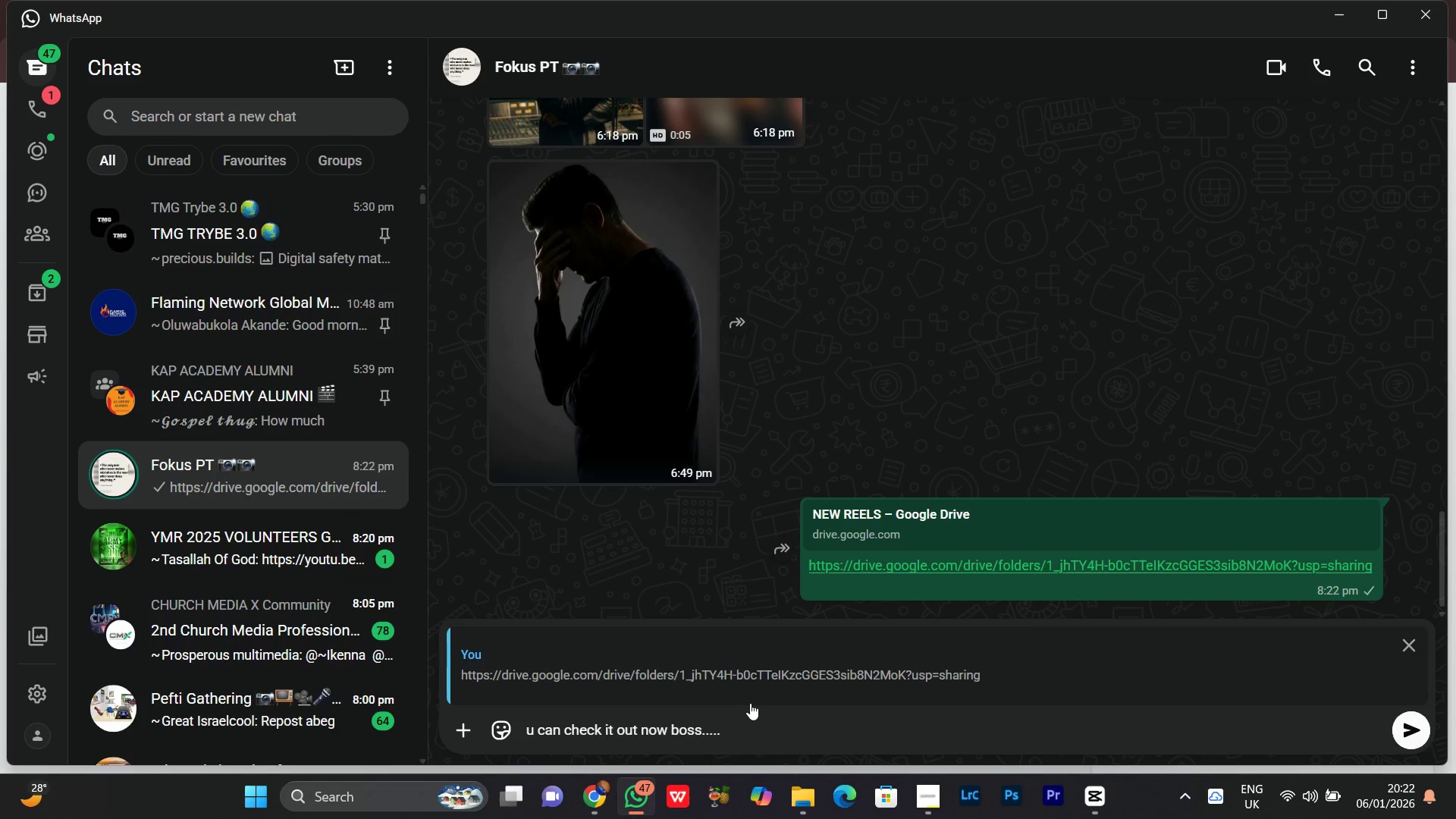 
key(Enter)
 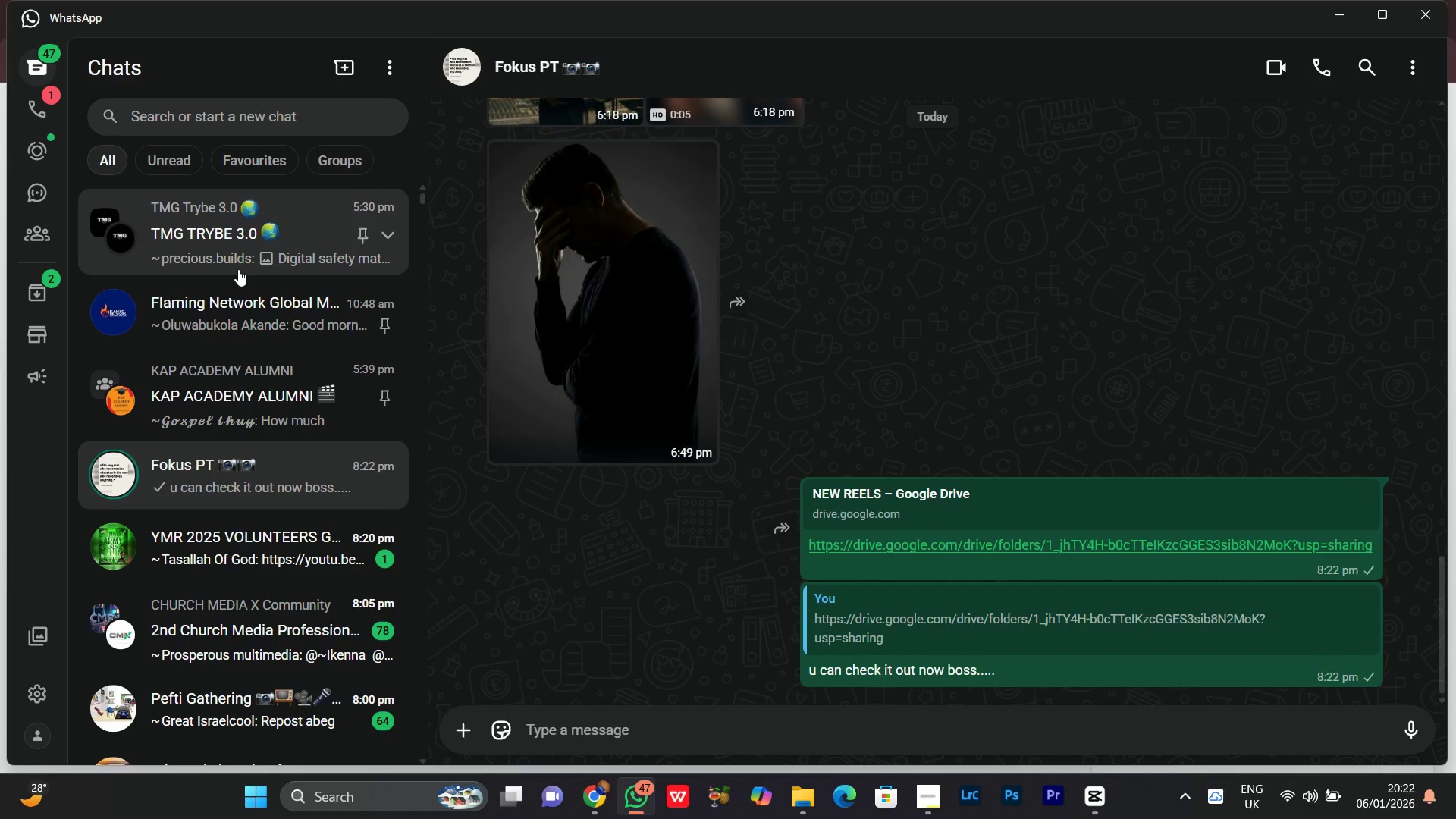 
left_click([238, 269])
 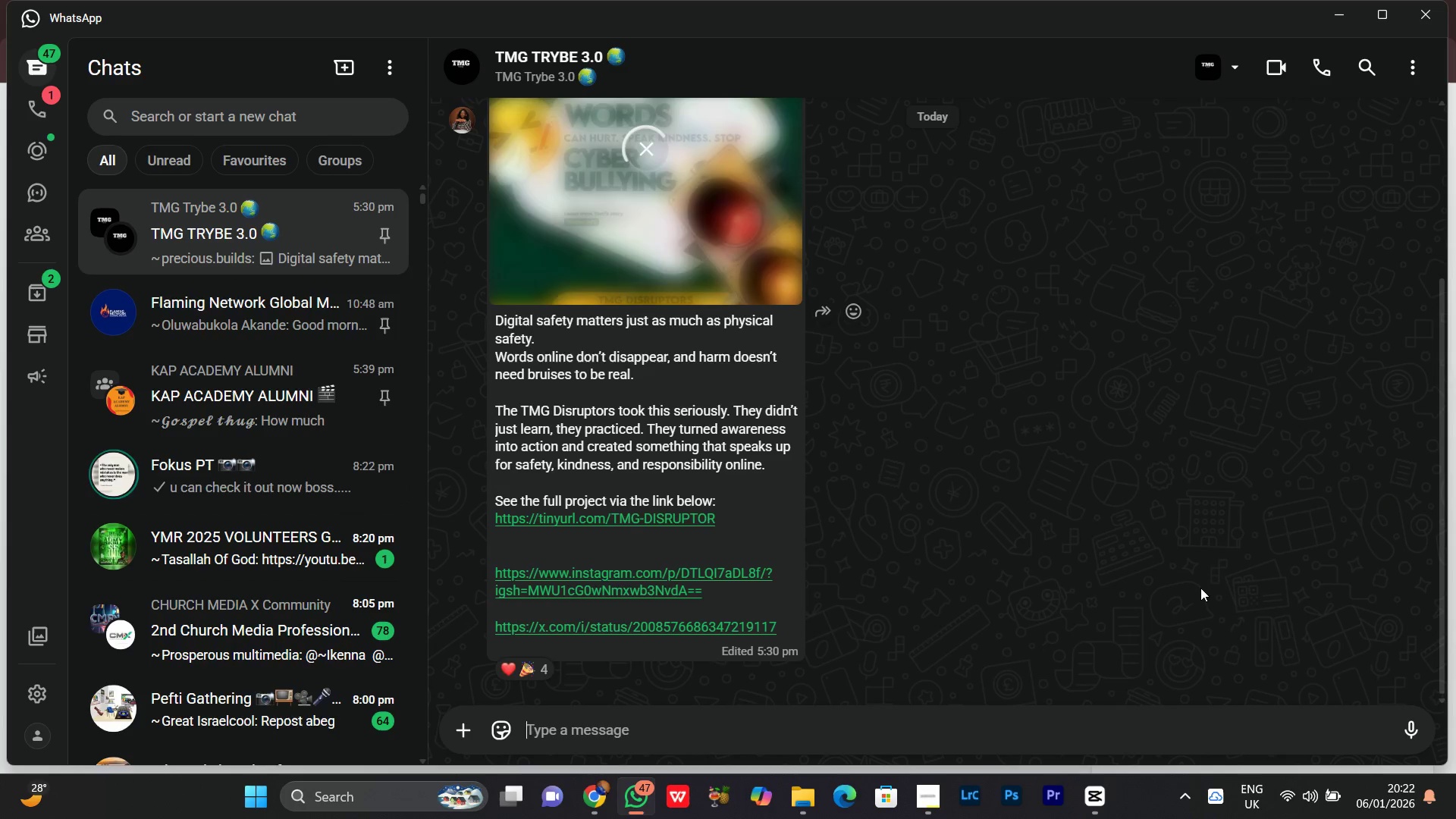 
scroll: coordinate [1177, 562], scroll_direction: down, amount: 7.0
 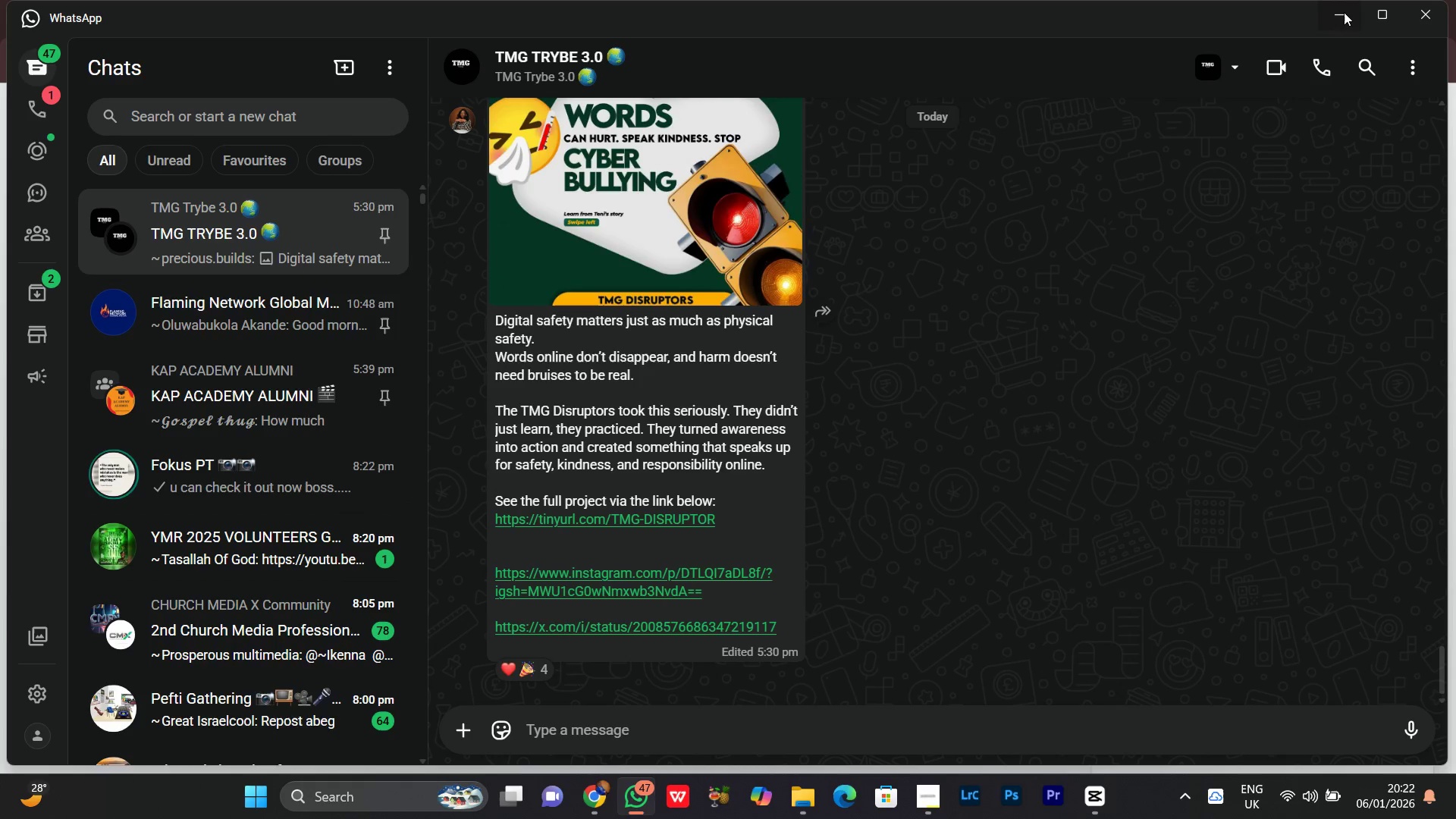 
left_click([1344, 12])
 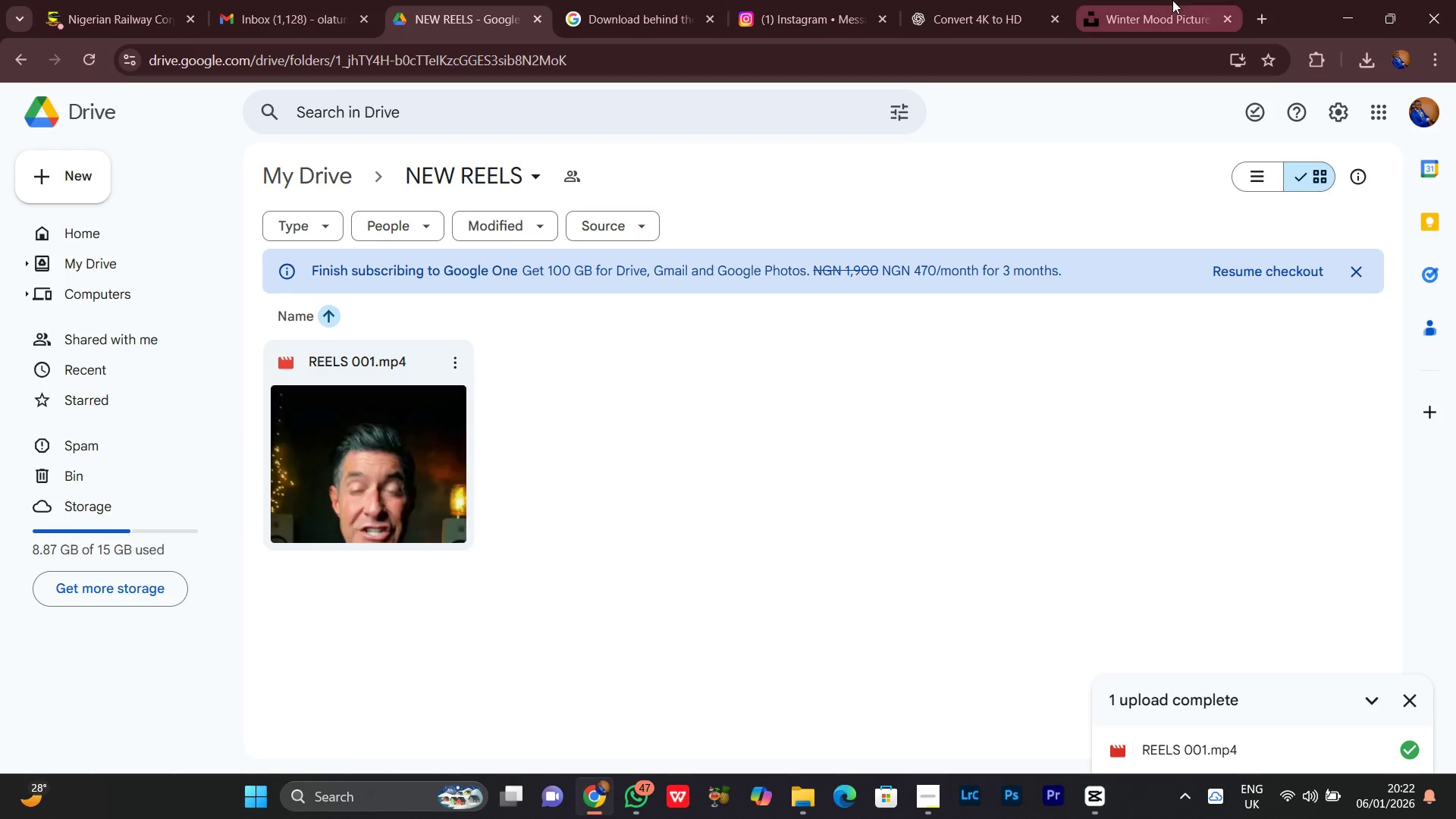 
left_click([1172, 0])
 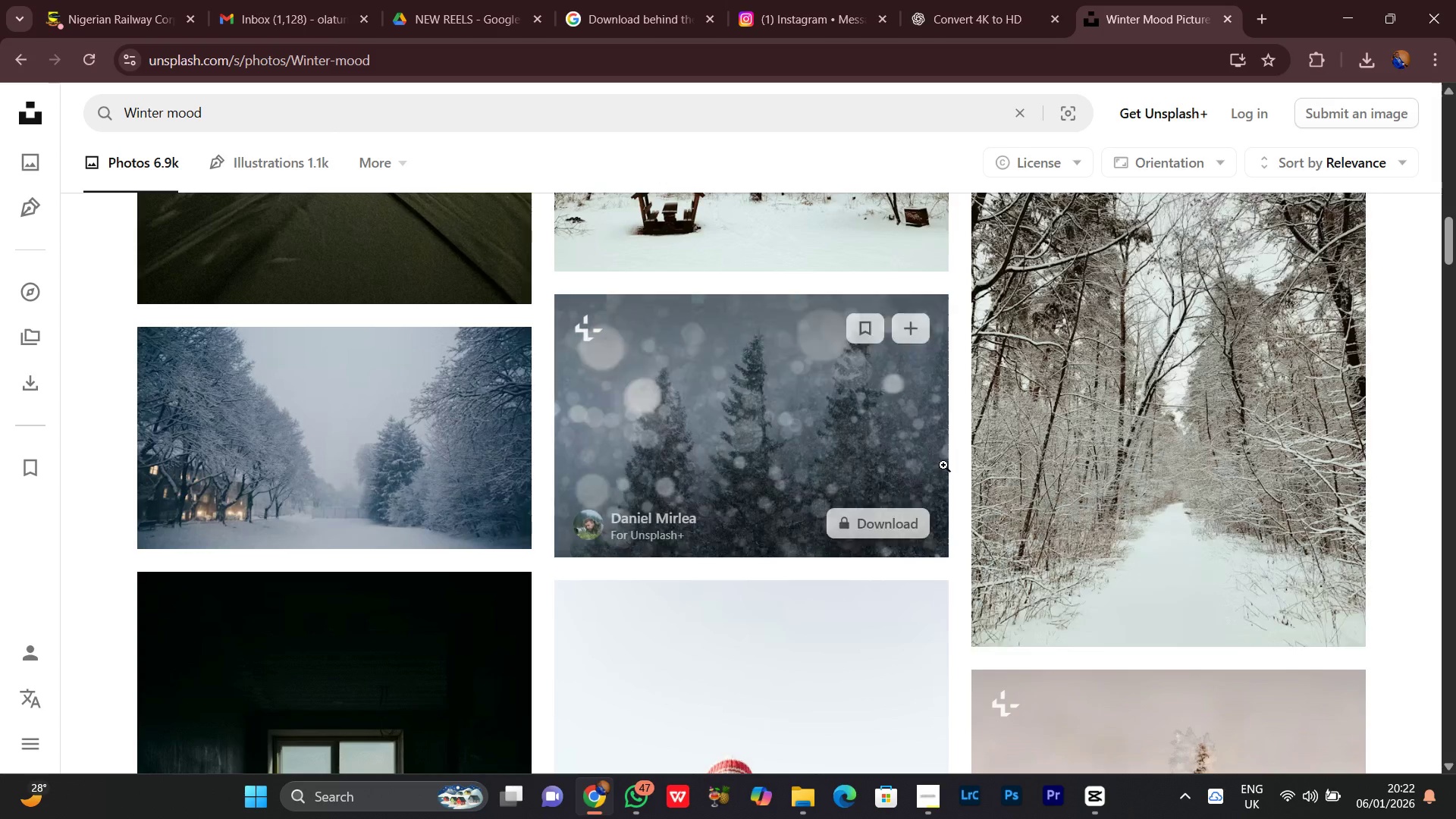 
scroll: coordinate [943, 461], scroll_direction: down, amount: 1.0
 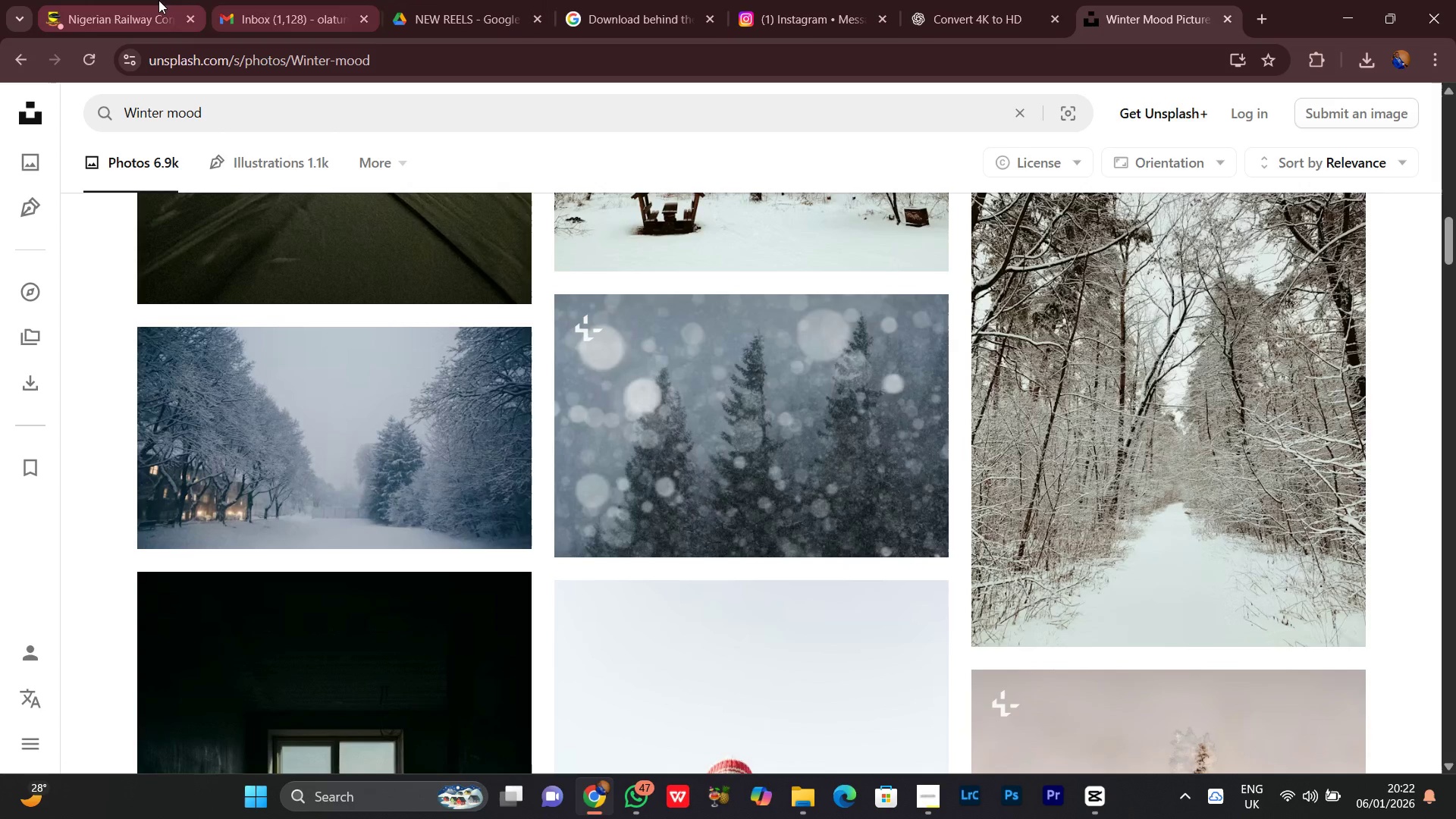 
left_click([84, 0])
 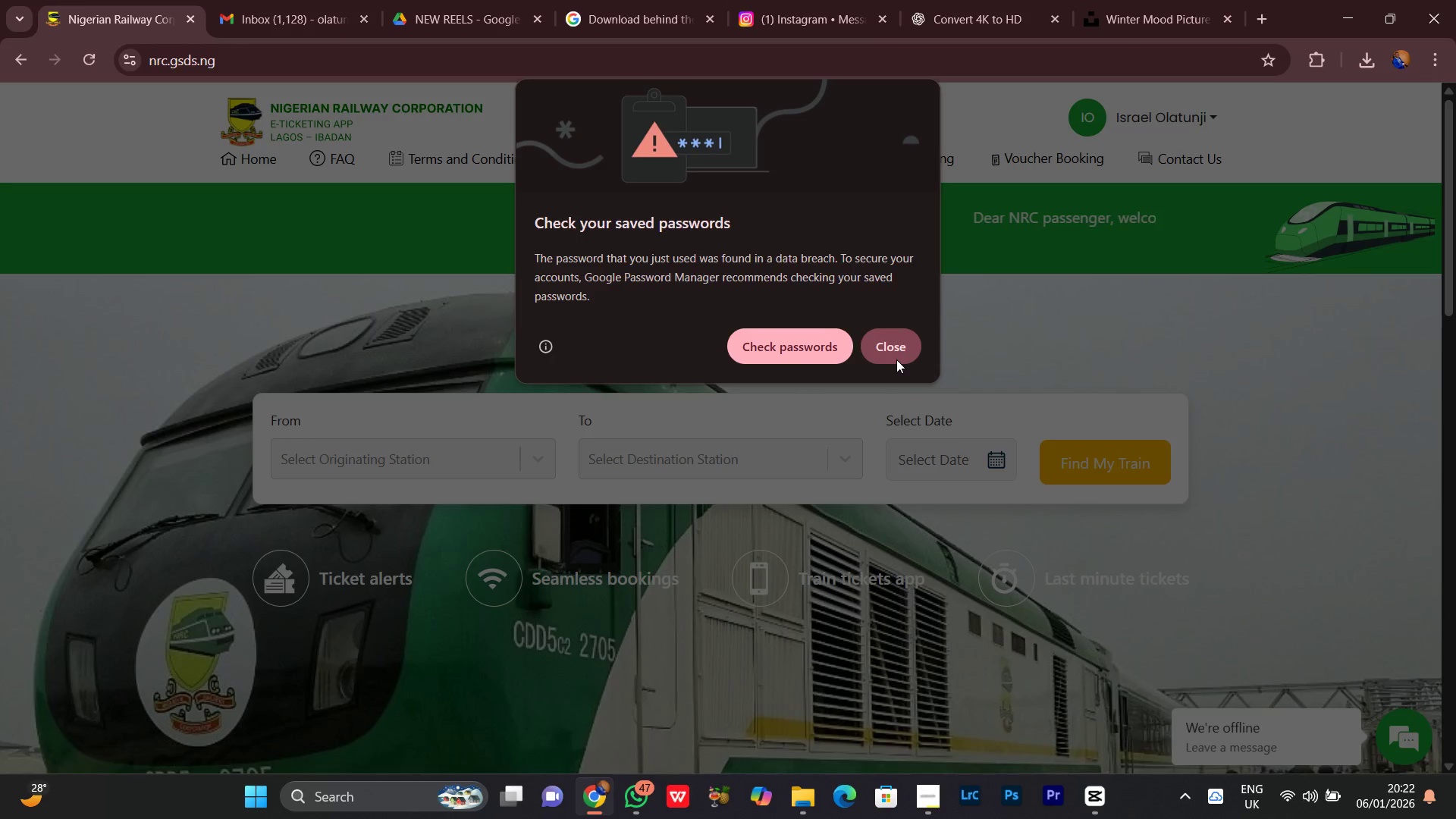 
left_click([896, 359])
 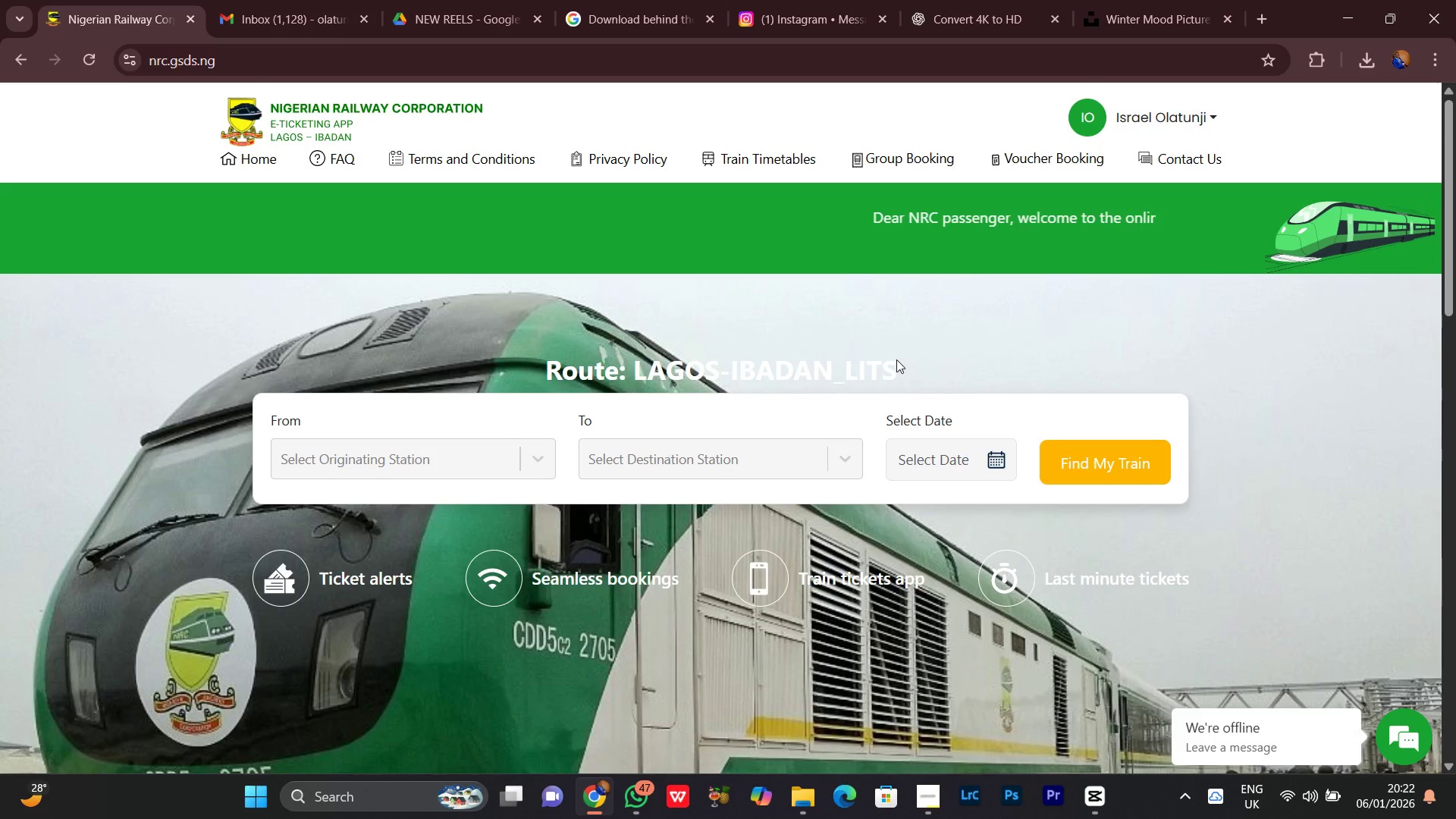 
left_click([995, 0])
 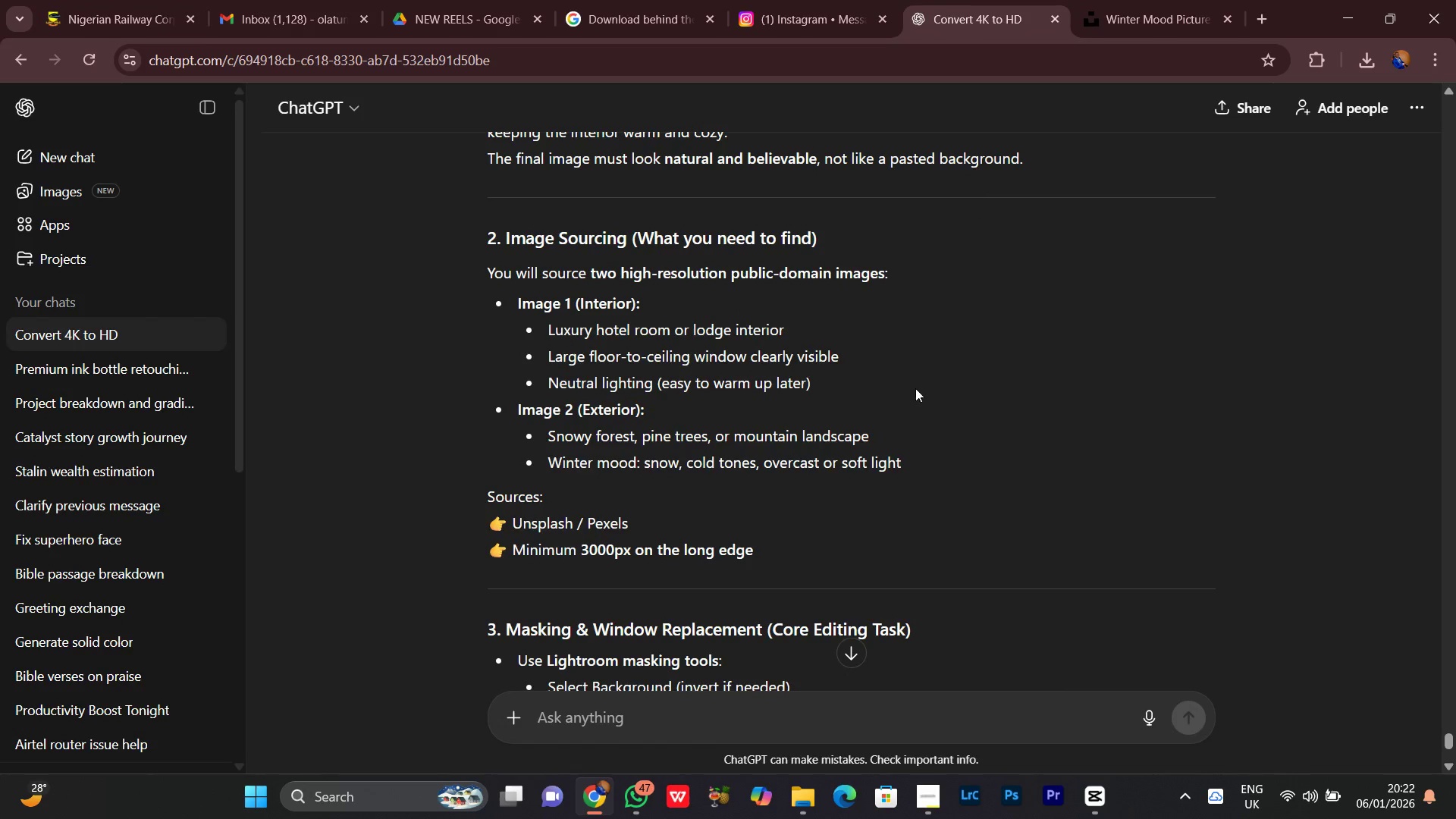 
scroll: coordinate [915, 388], scroll_direction: down, amount: 7.0
 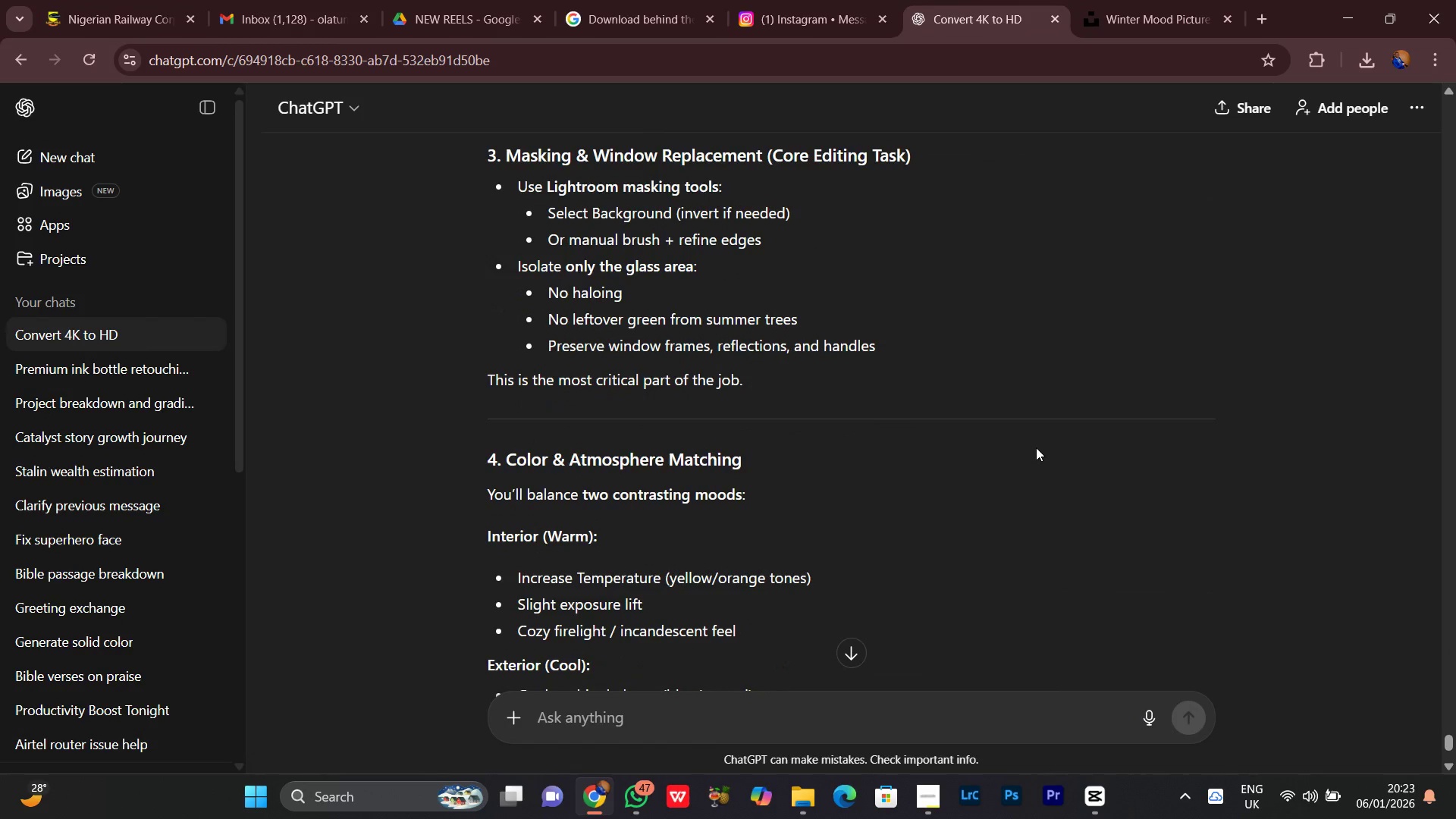 
wait(13.54)
 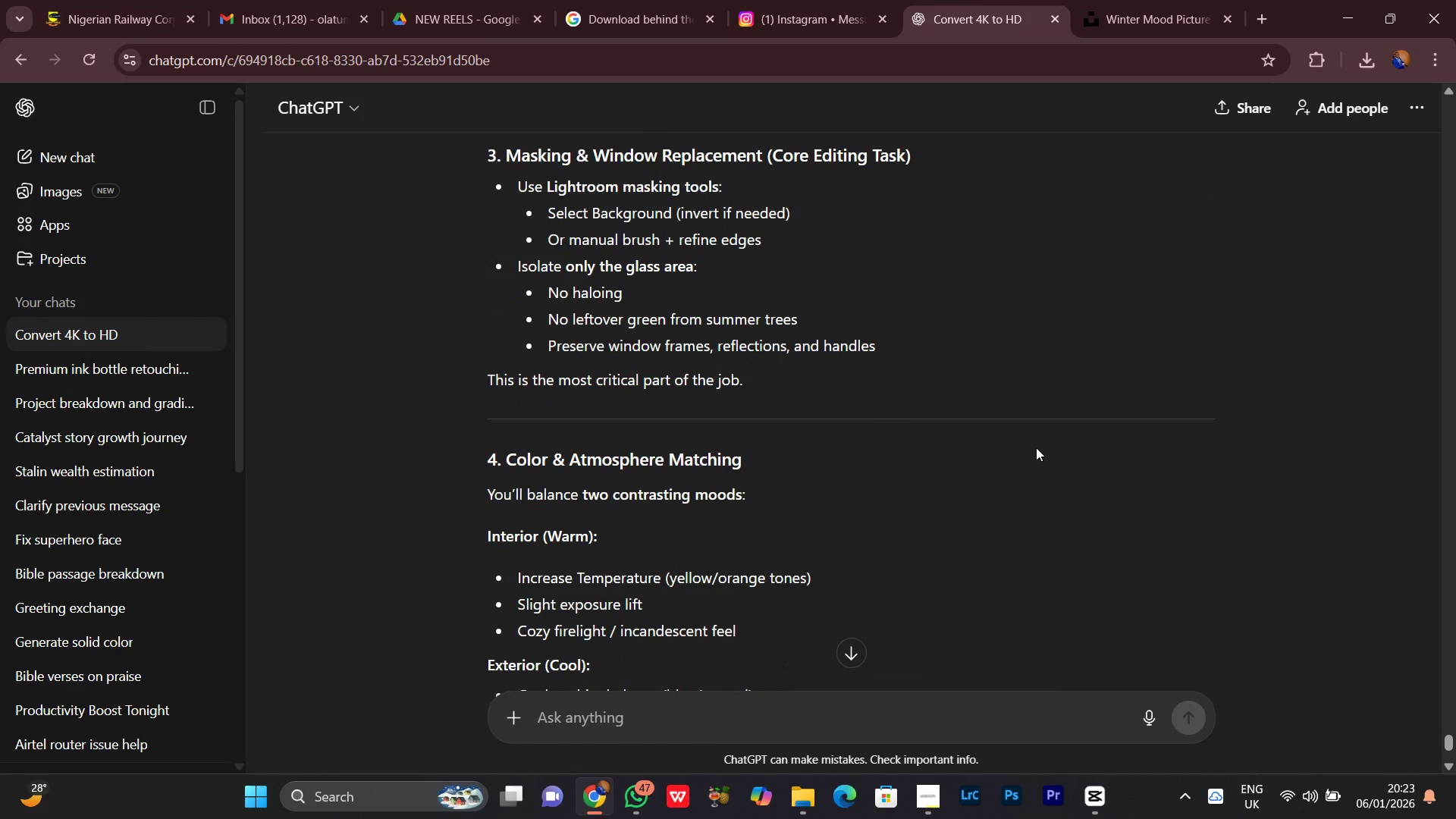 
scroll: coordinate [903, 455], scroll_direction: down, amount: 32.0
 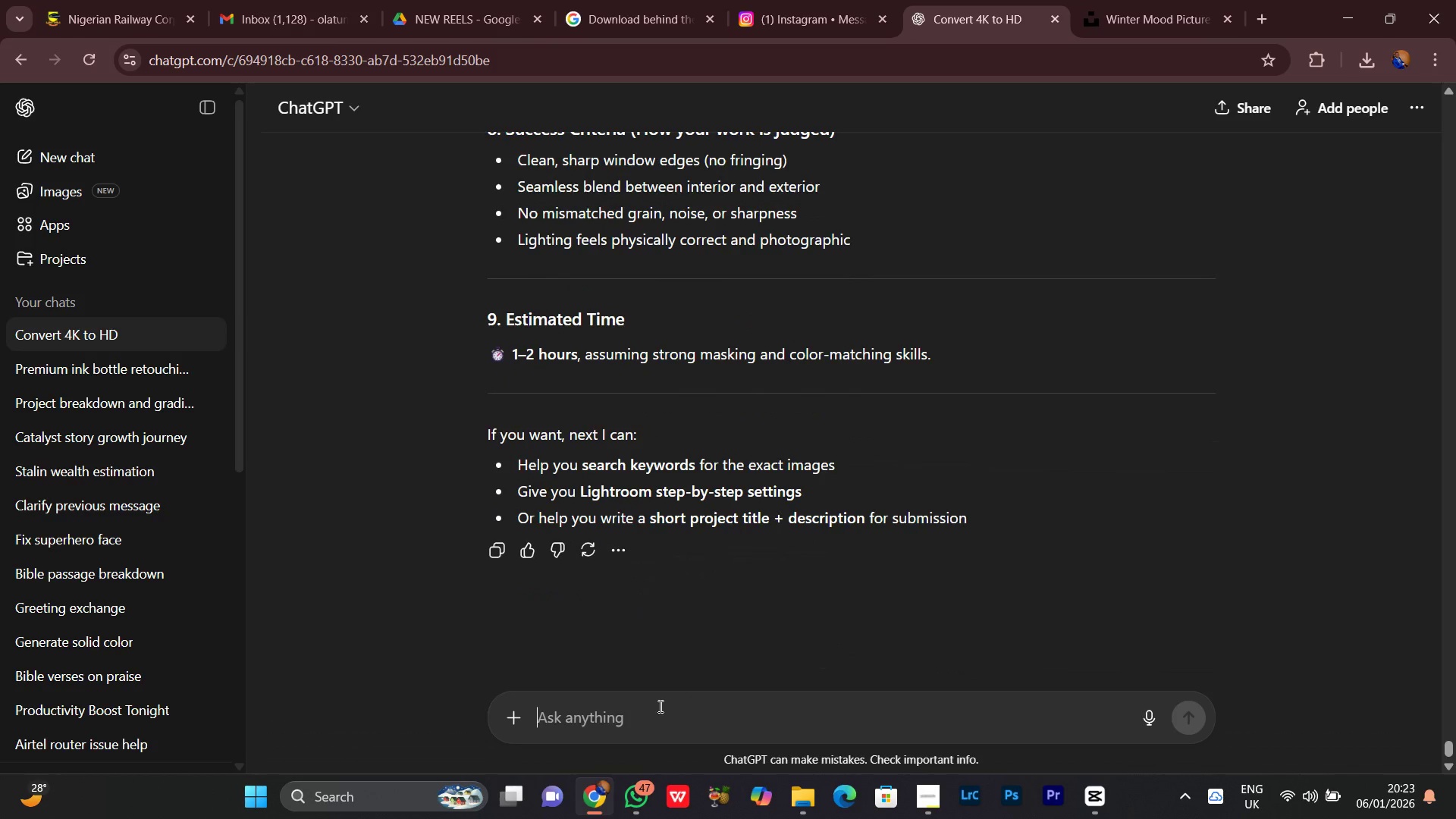 
type(so what am doing bis)
key(Backspace)
key(Backspace)
key(Backspace)
type(is tro)
key(Backspace)
key(Backspace)
key(Backspace)
type(to download the hotel with open window maybe and mak)
key(Backspace)
type(sk it with other picture which is )
 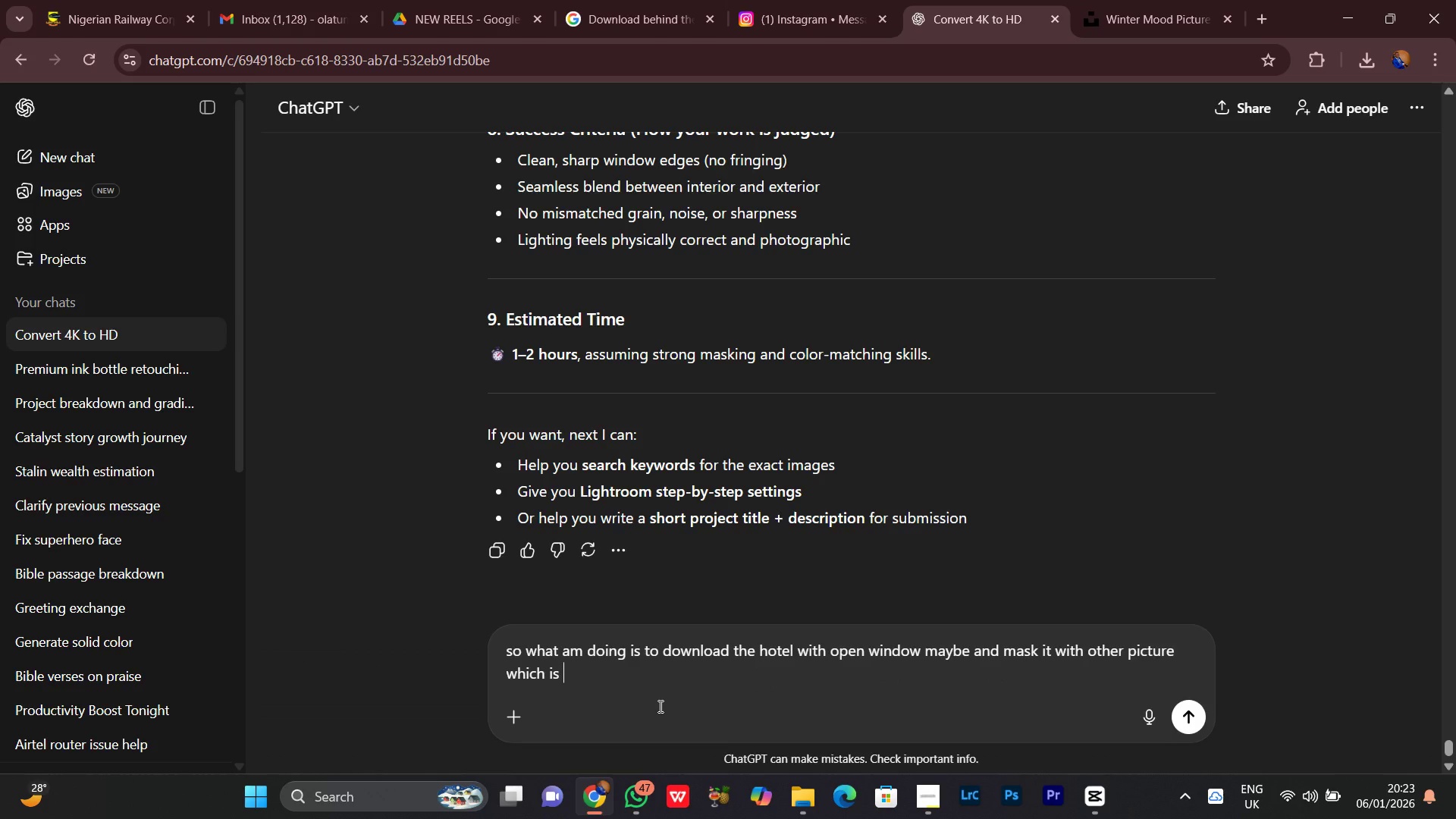 
key(Backspace)
key(Backspace)
type(s an opu)
key(Backspace)
key(Backspace)
key(Backspace)
type(outside of about a winter look or so )
key(Backspace)
type(.... i actually dont know how to mak)
key(Backspace)
key(Backspace)
type(s)
key(Backspace)
type(ask in lightroom but i will try it out now shaa, what we are doing is actually a well manipulating right and with the color grading of eC)
key(Backspace)
type(ach image am i tpo )
key(Backspace)
key(Backspace)
key(Backspace)
type(o ajust the lighting ri)
key(Backspace)
key(Backspace)
type(first befoire)
key(Backspace)
key(Backspace)
key(Backspace)
type(re befior)
key(Backspace)
key(Backspace)
key(Backspace)
type(ore )
 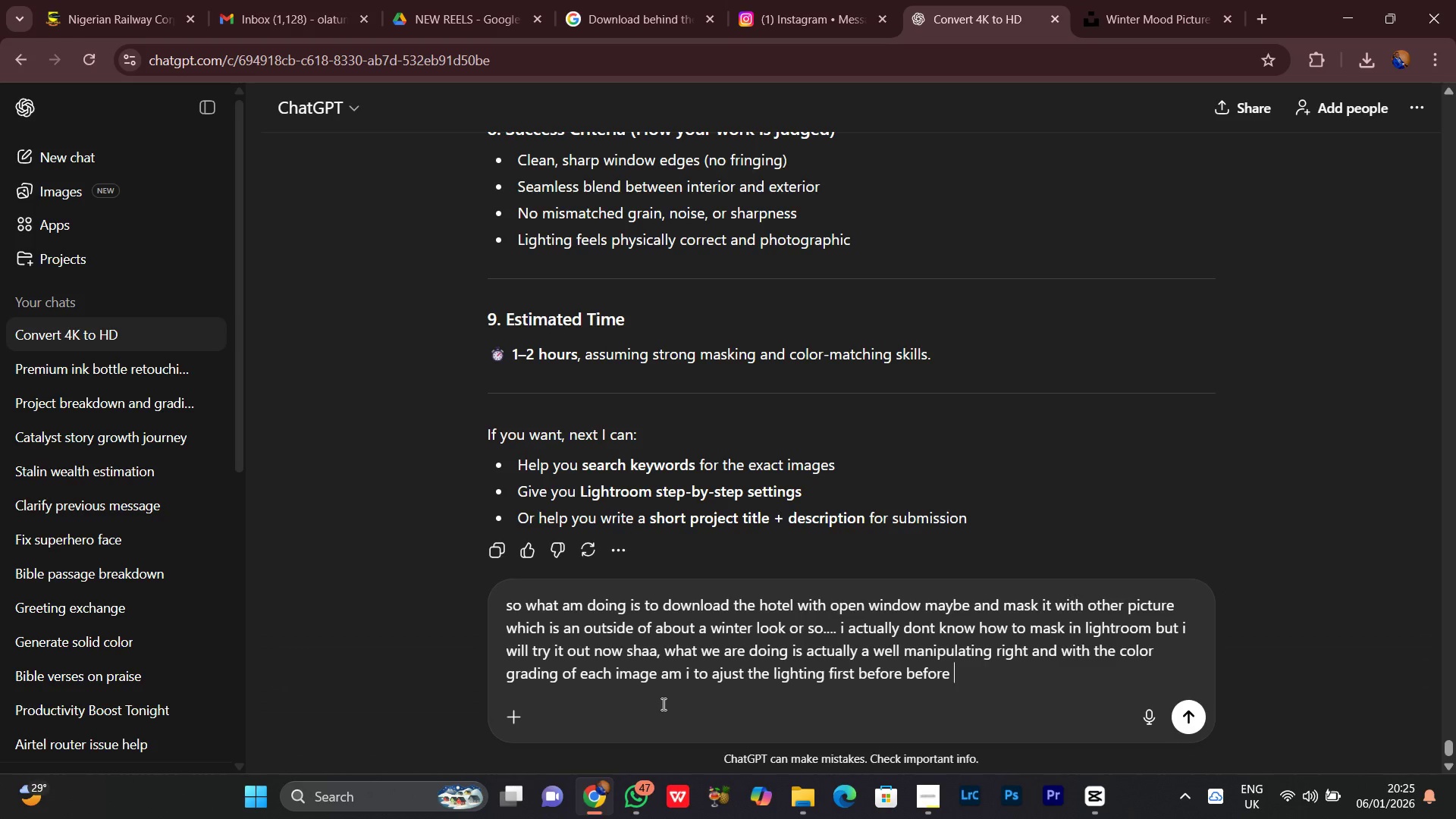 
wait(14.59)
 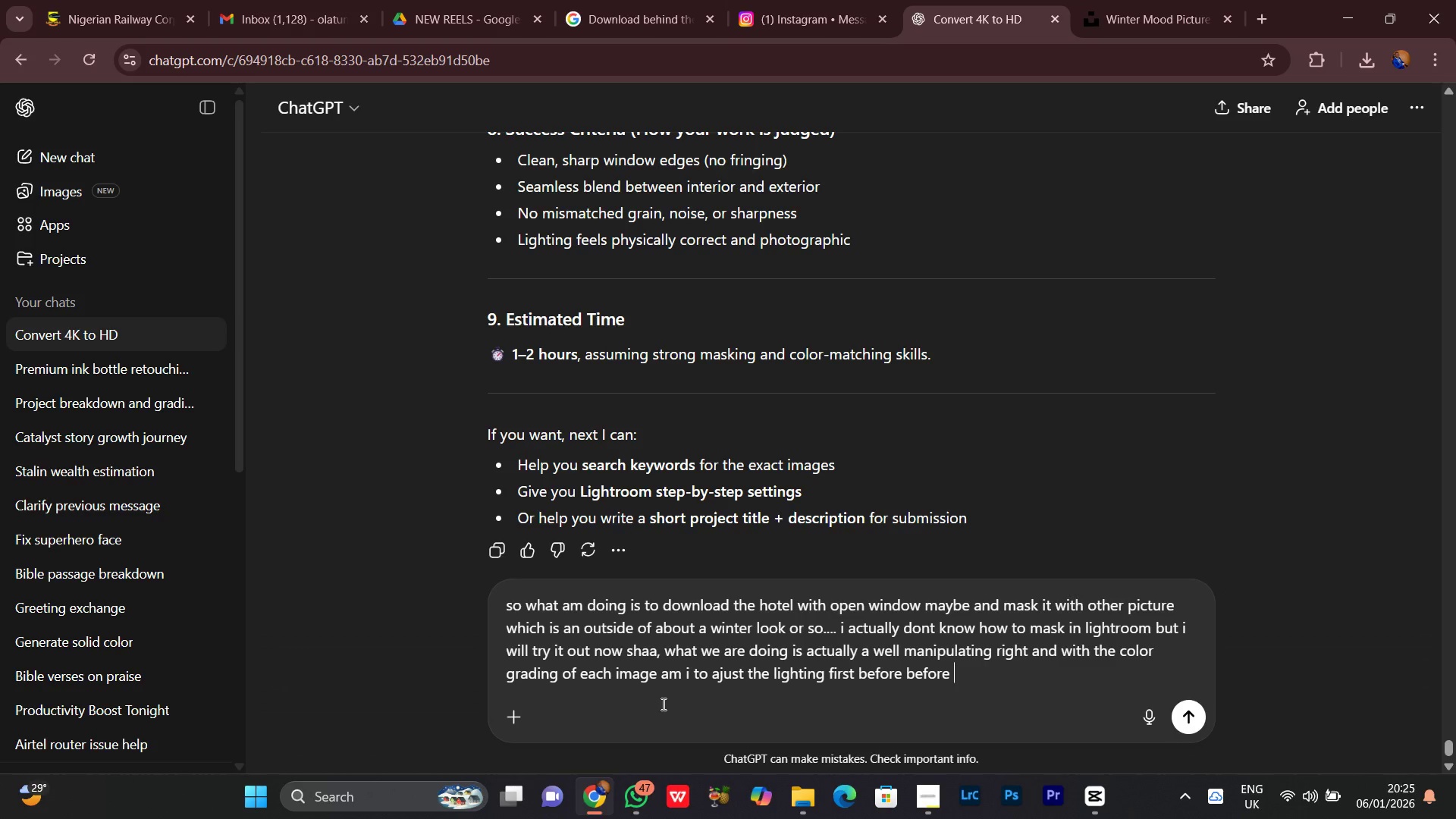 
left_click([1029, 654])
 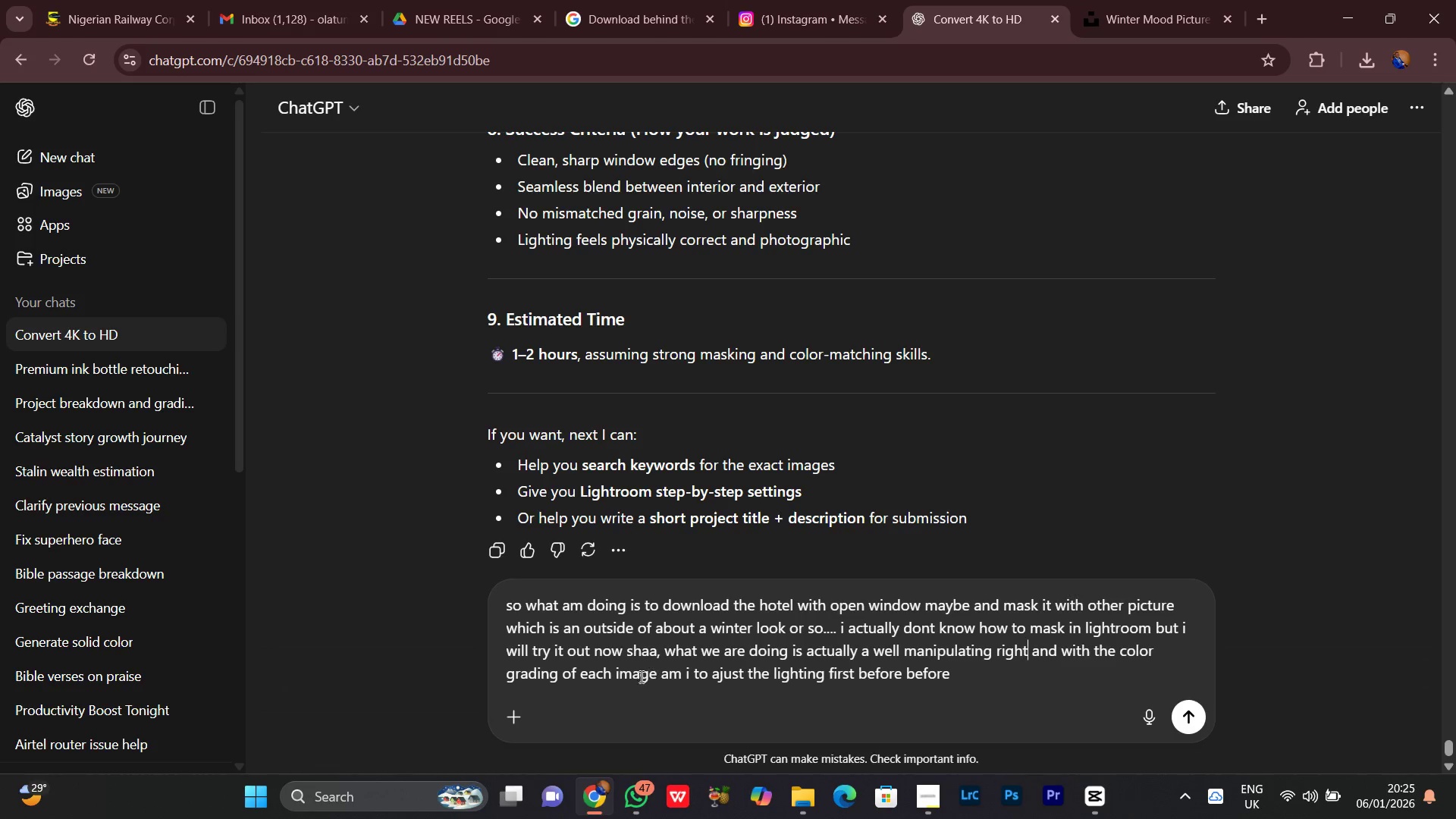 
wait(7.19)
 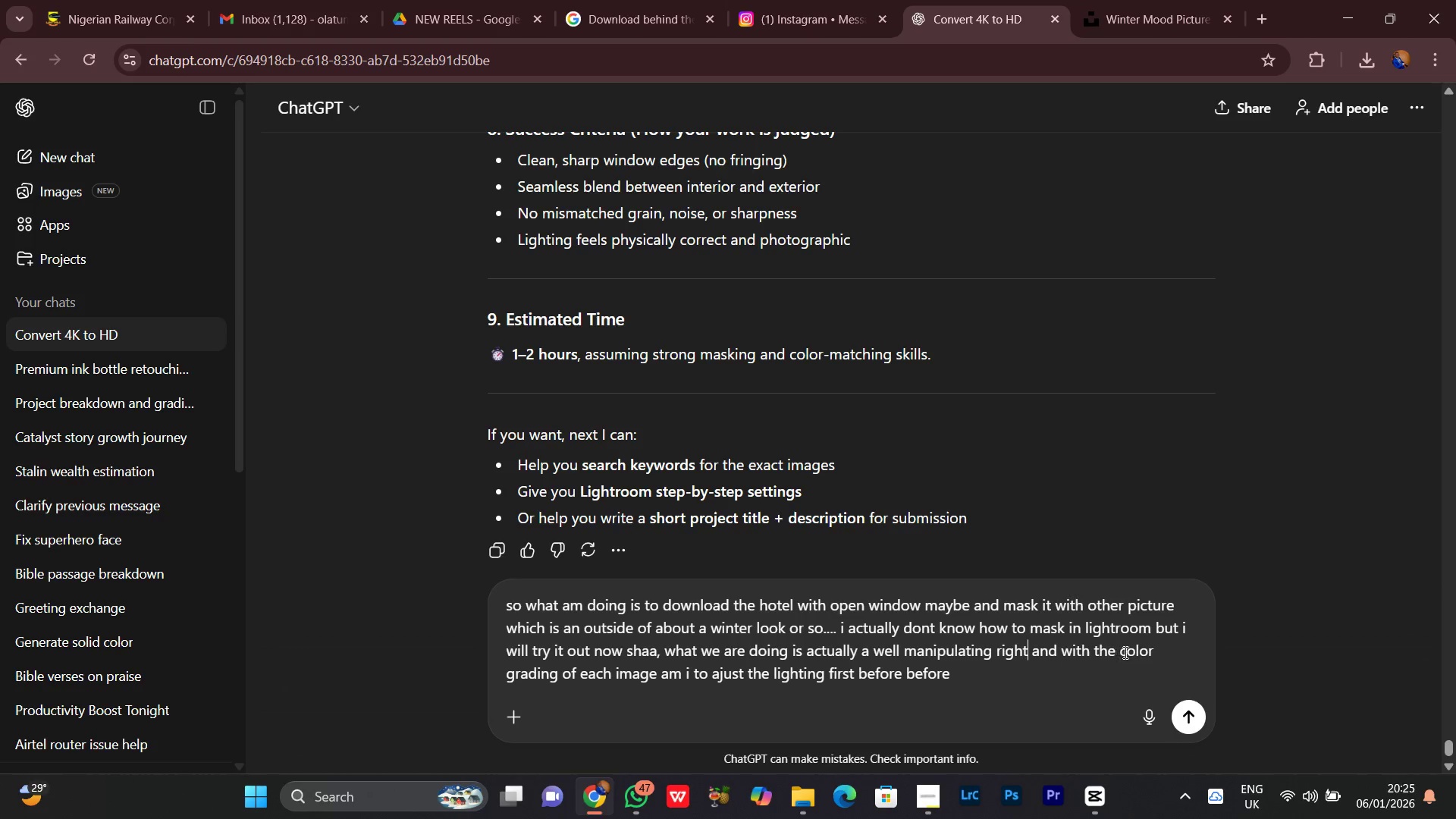 
left_click([967, 680])
 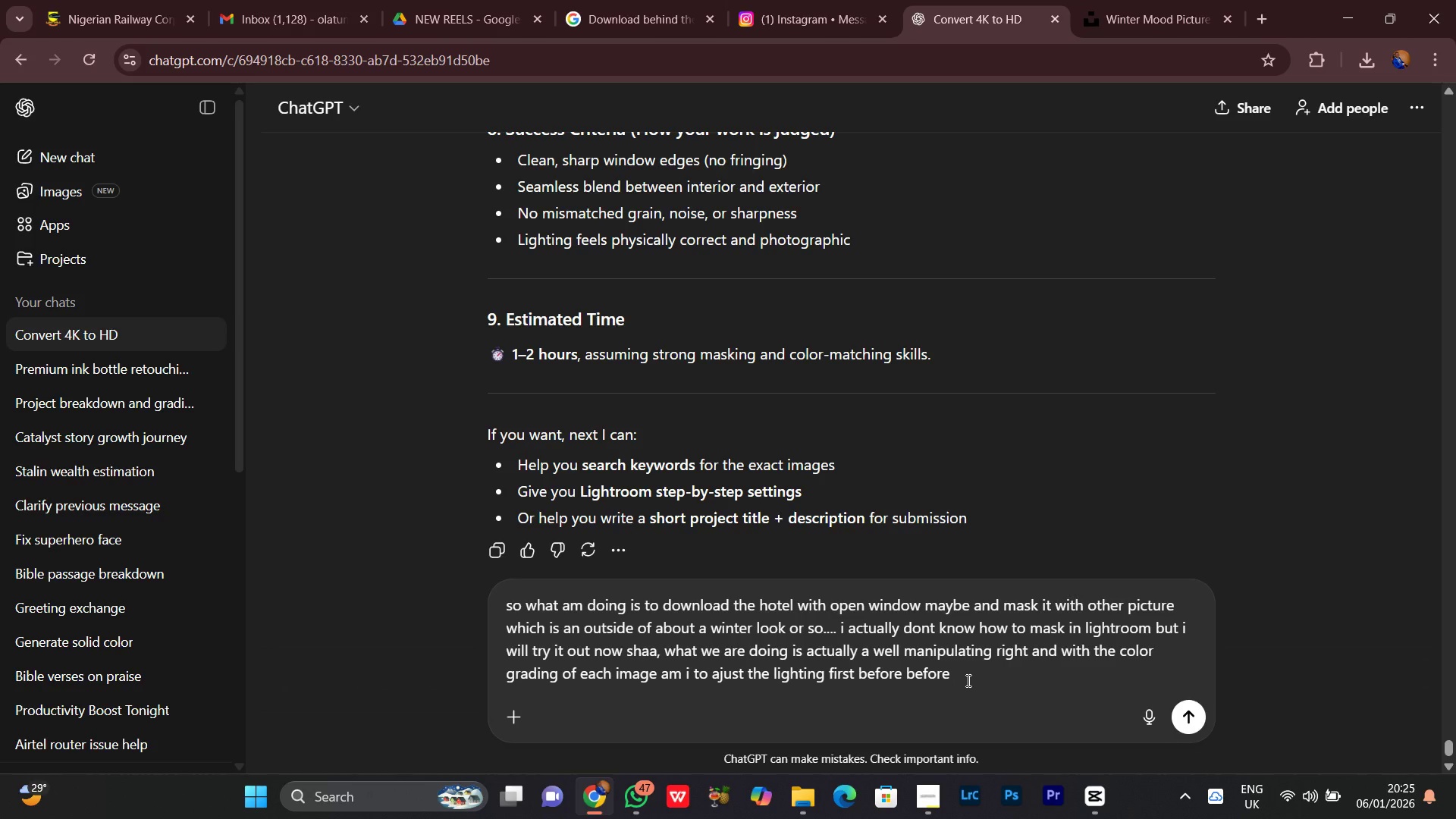 
key(Backspace)
key(Backspace)
key(Backspace)
key(Backspace)
key(Backspace)
key(Backspace)
key(Backspace)
type(a)
key(Backspace)
type(dp)
key(Backspace)
type(oing the masking, and can you help with how to go with the maksing for the manipulating...)
 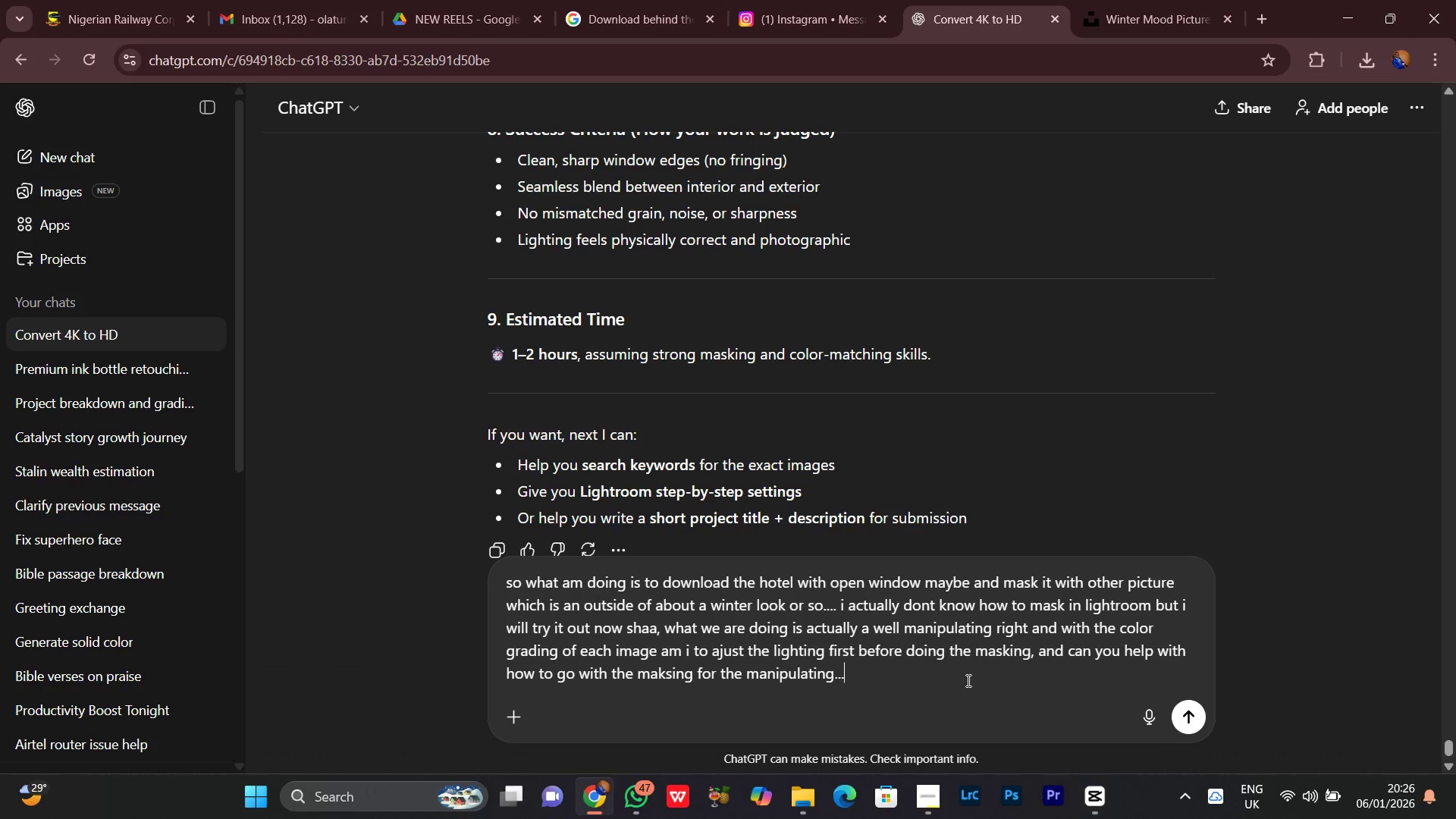 
wait(55.64)
 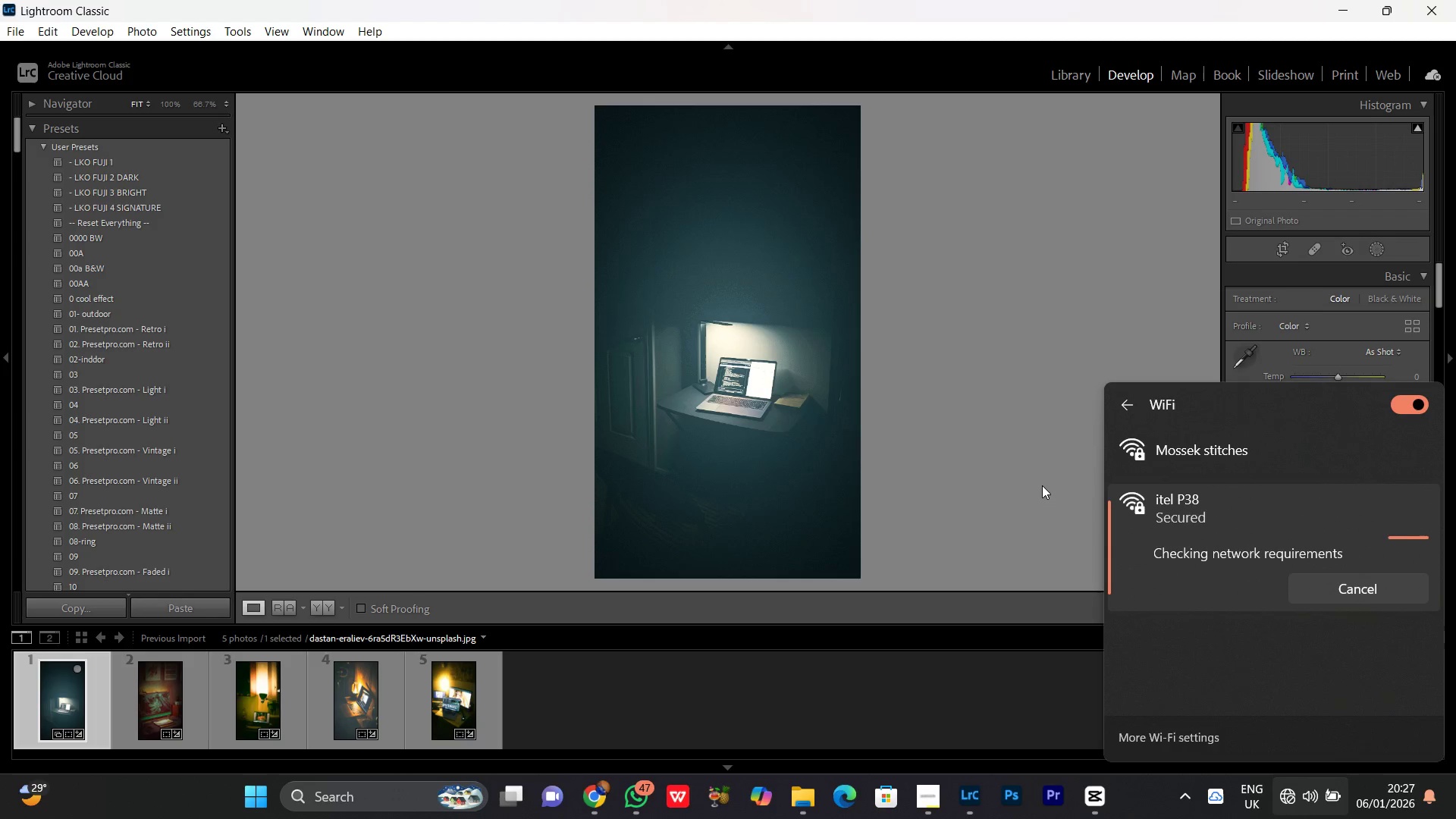 
left_click([1078, 300])
 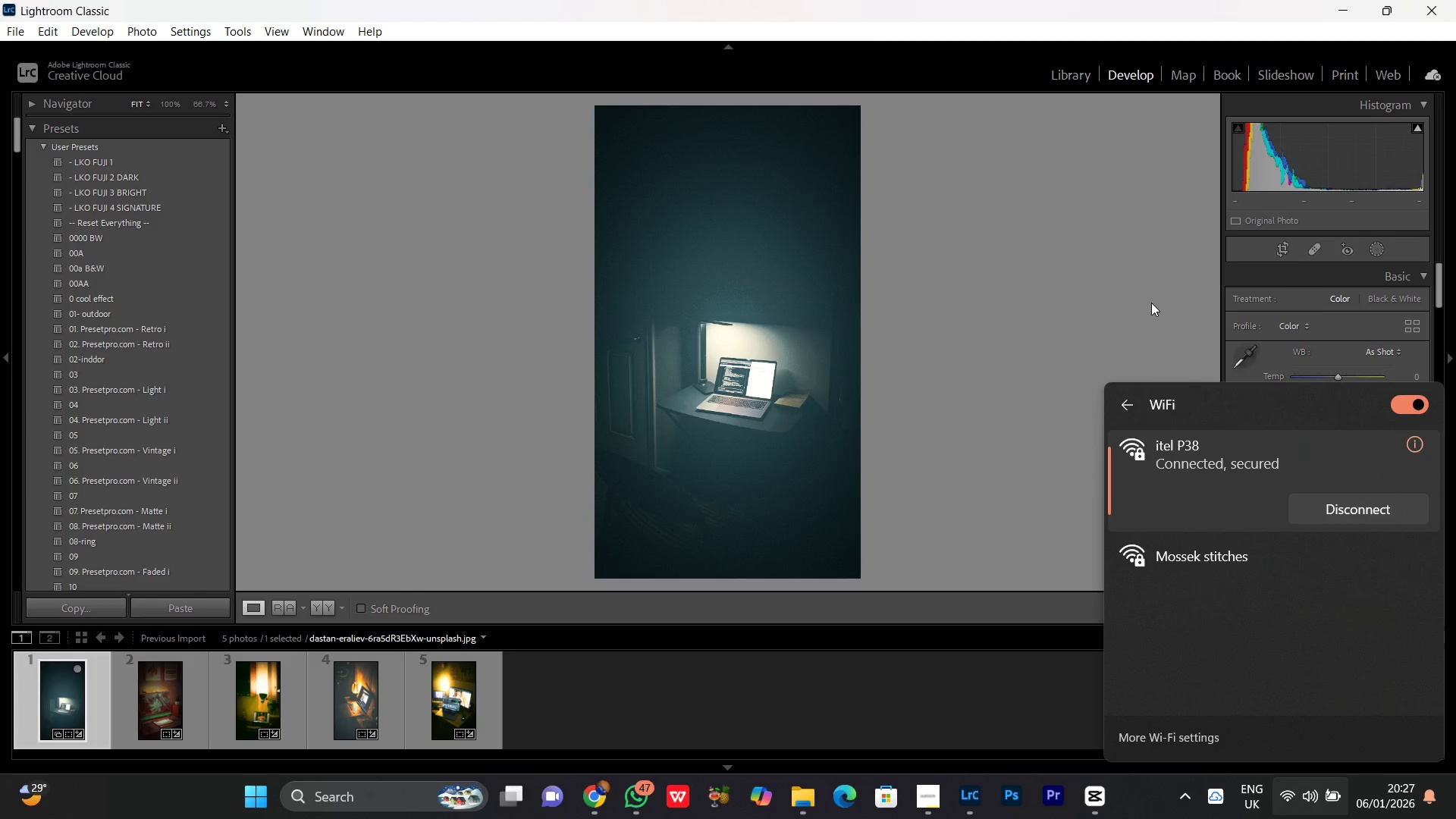 
left_click([1151, 301])
 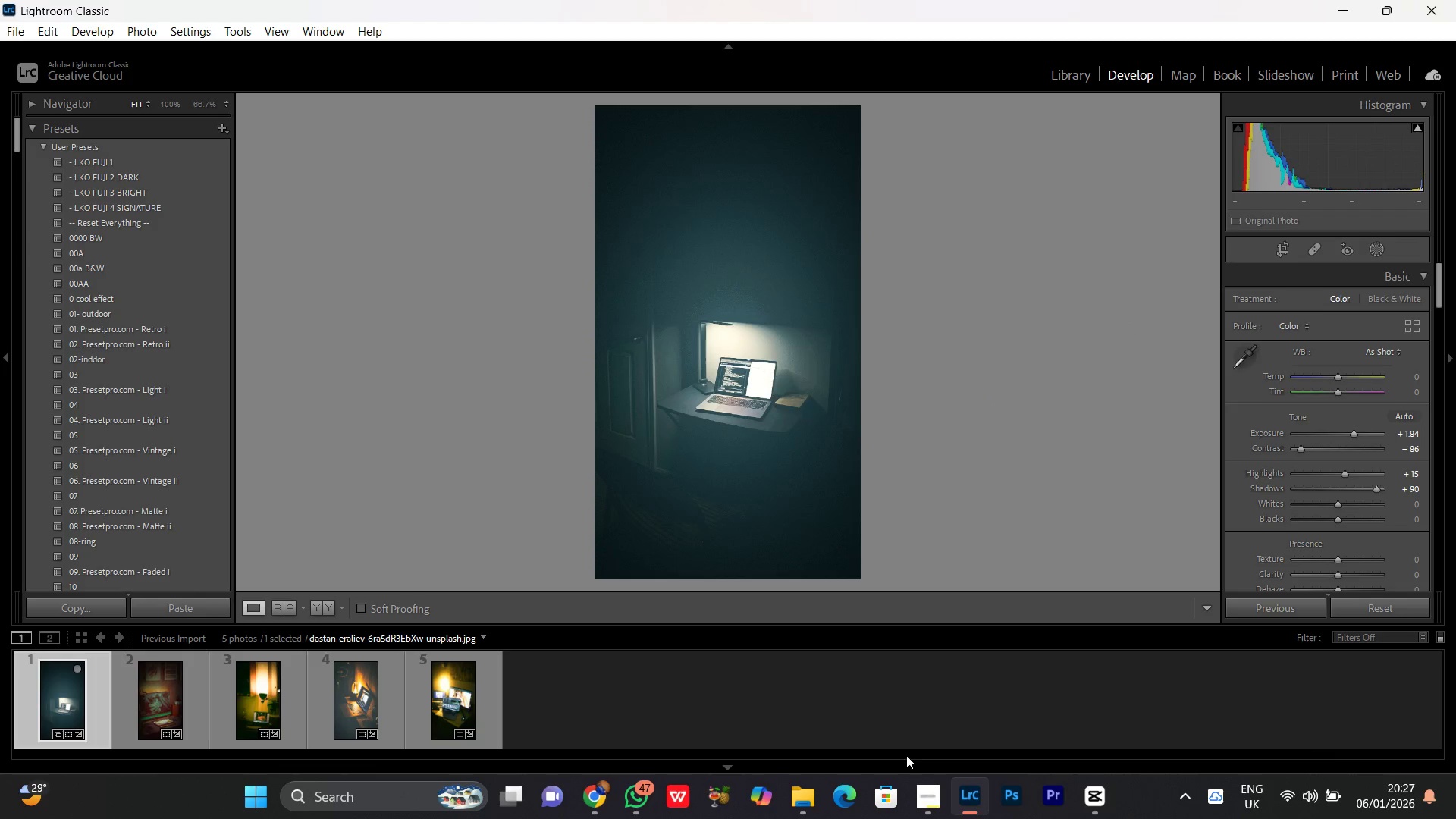 
left_click([921, 802])